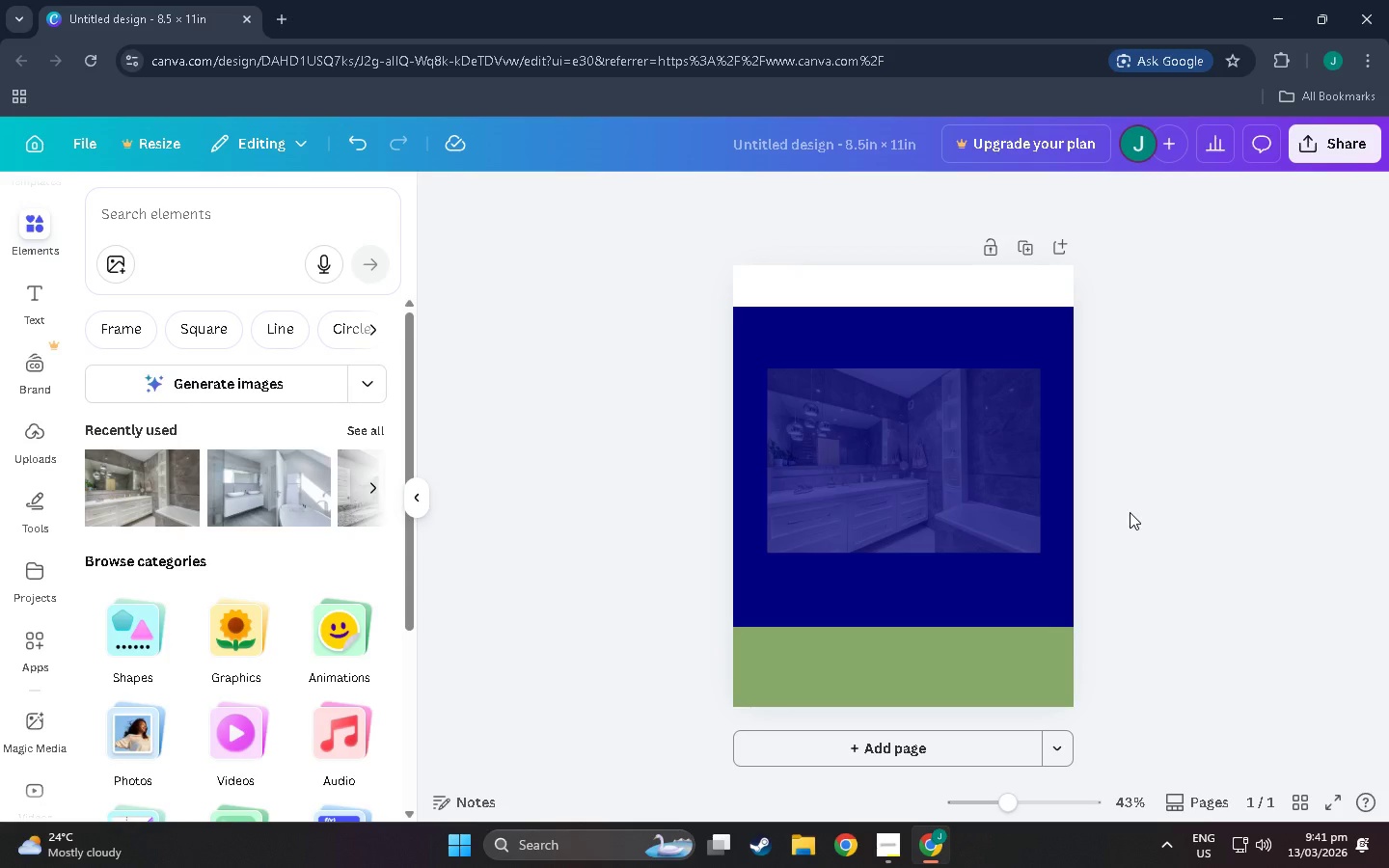 
wait(41.32)
 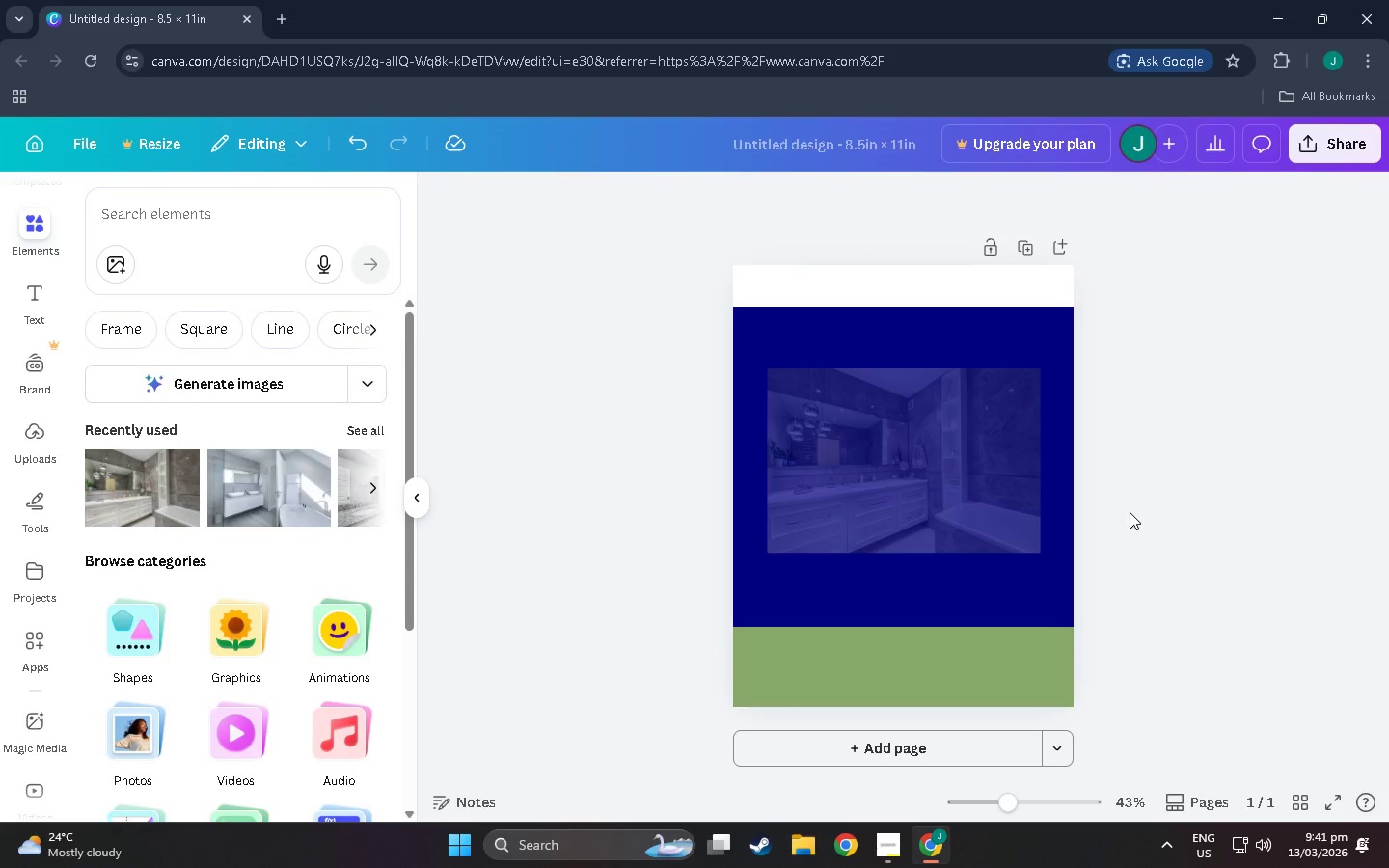 
scroll: coordinate [1008, 430], scroll_direction: down, amount: 10.0
 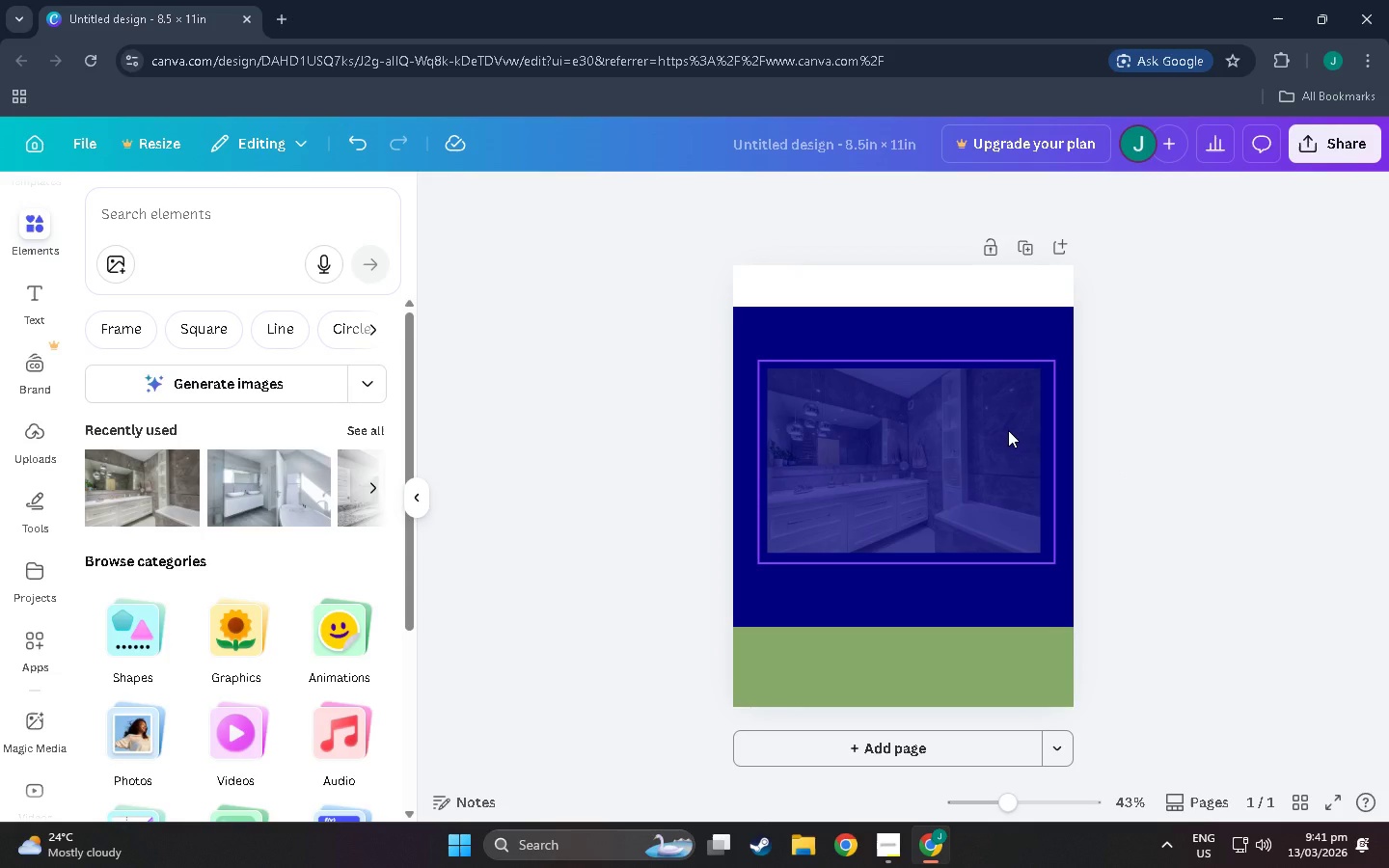 
wait(10.56)
 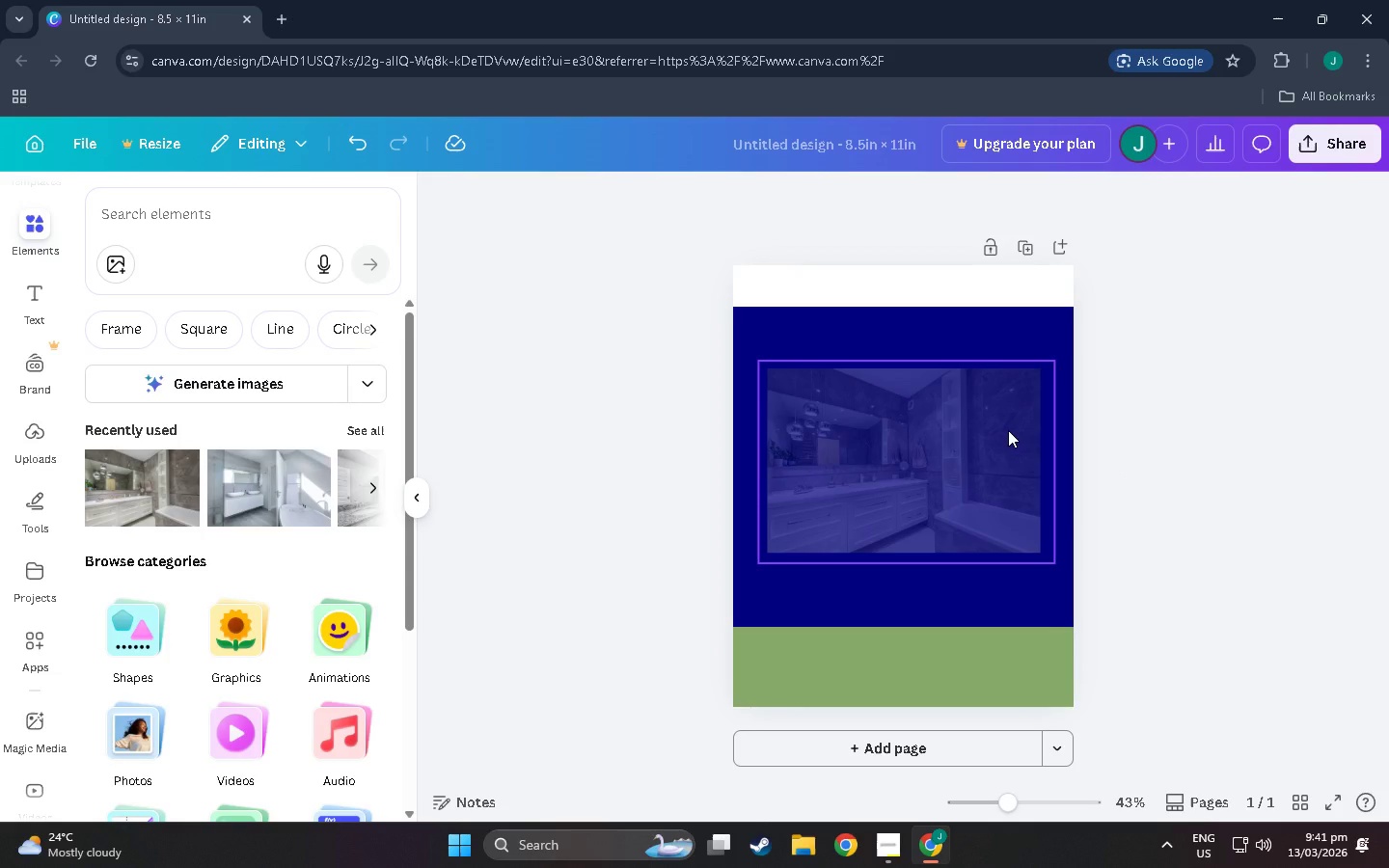 
scroll: coordinate [223, 533], scroll_direction: down, amount: 15.0
 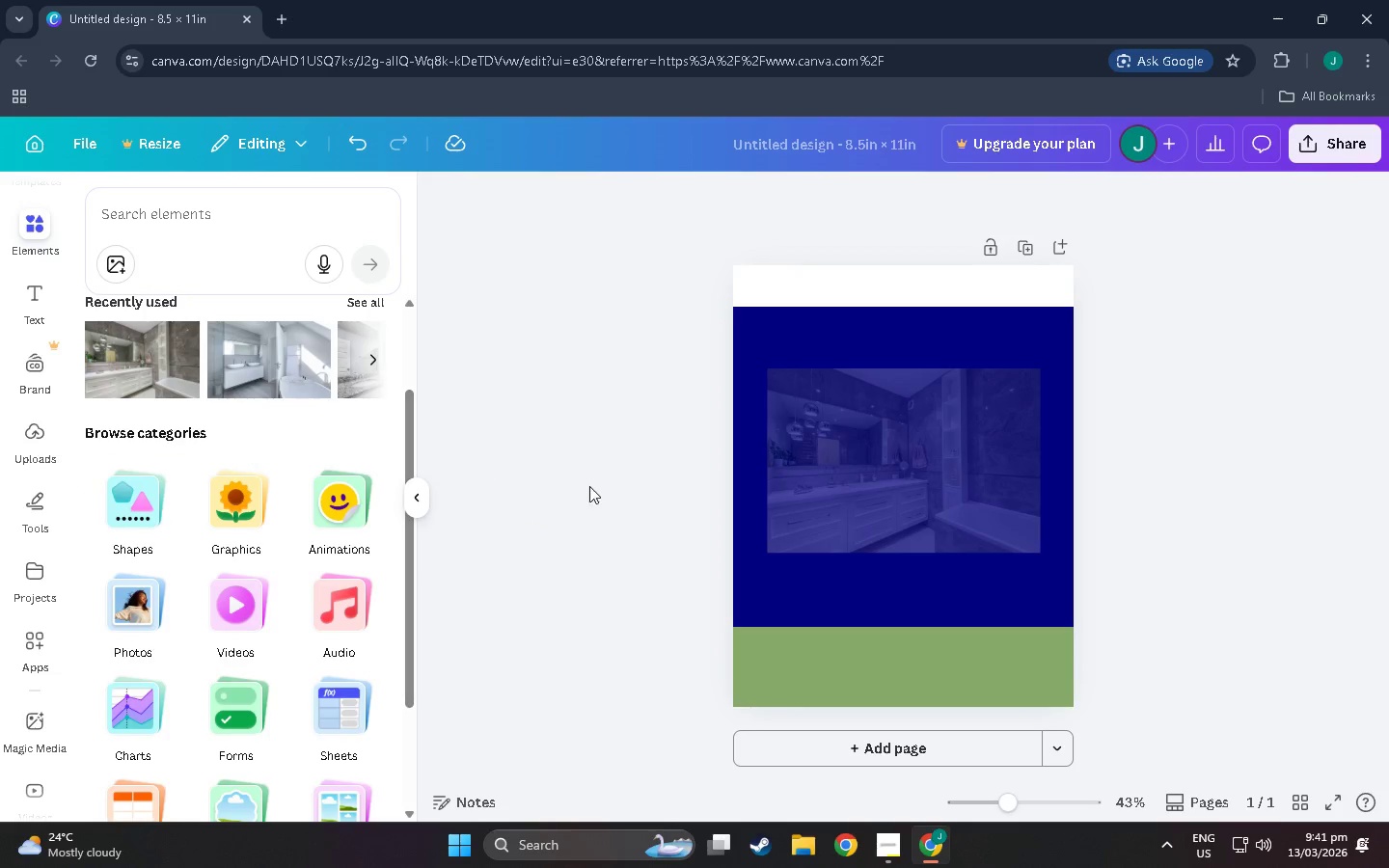 
scroll: coordinate [352, 422], scroll_direction: up, amount: 11.0
 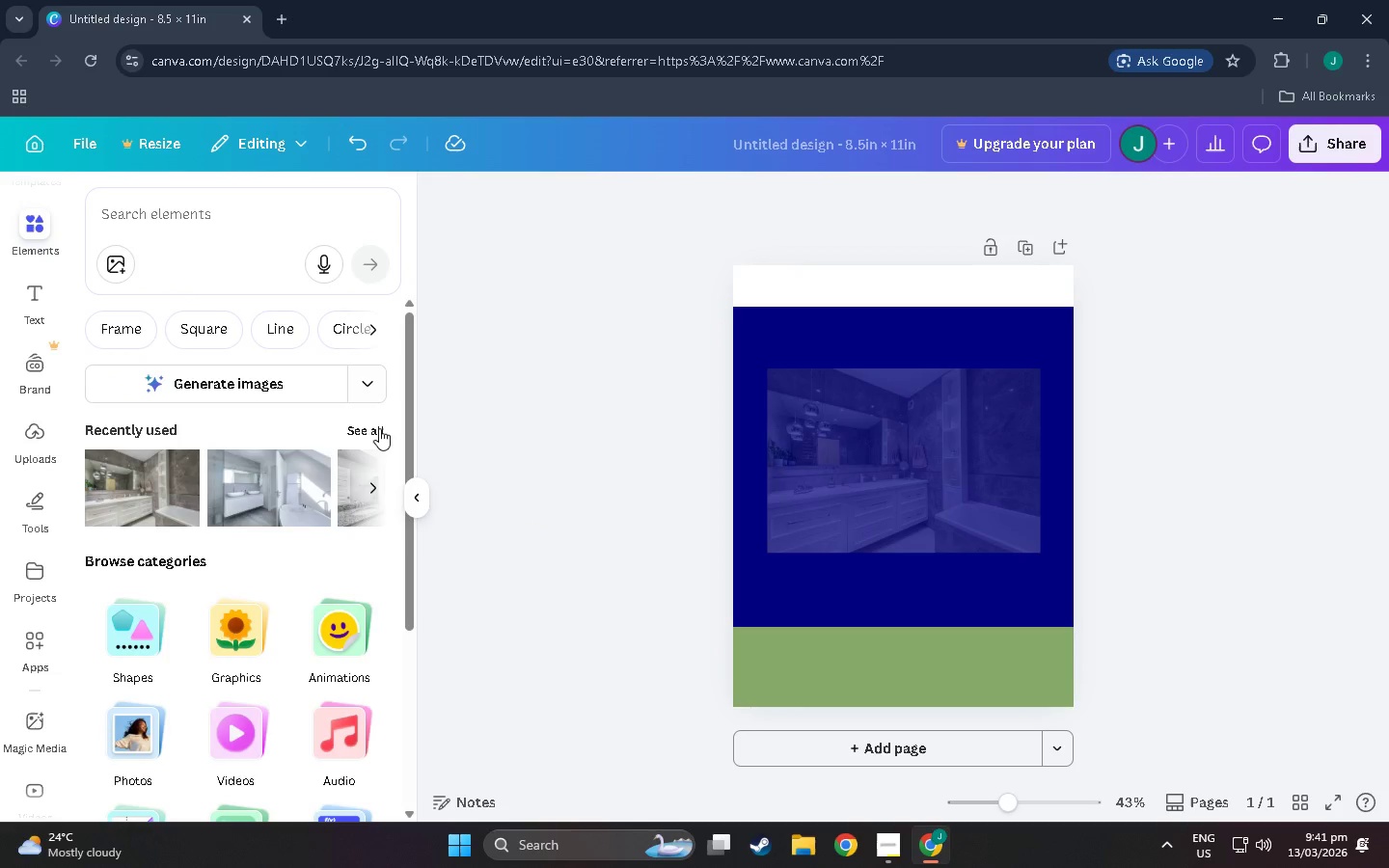 
left_click([379, 428])
 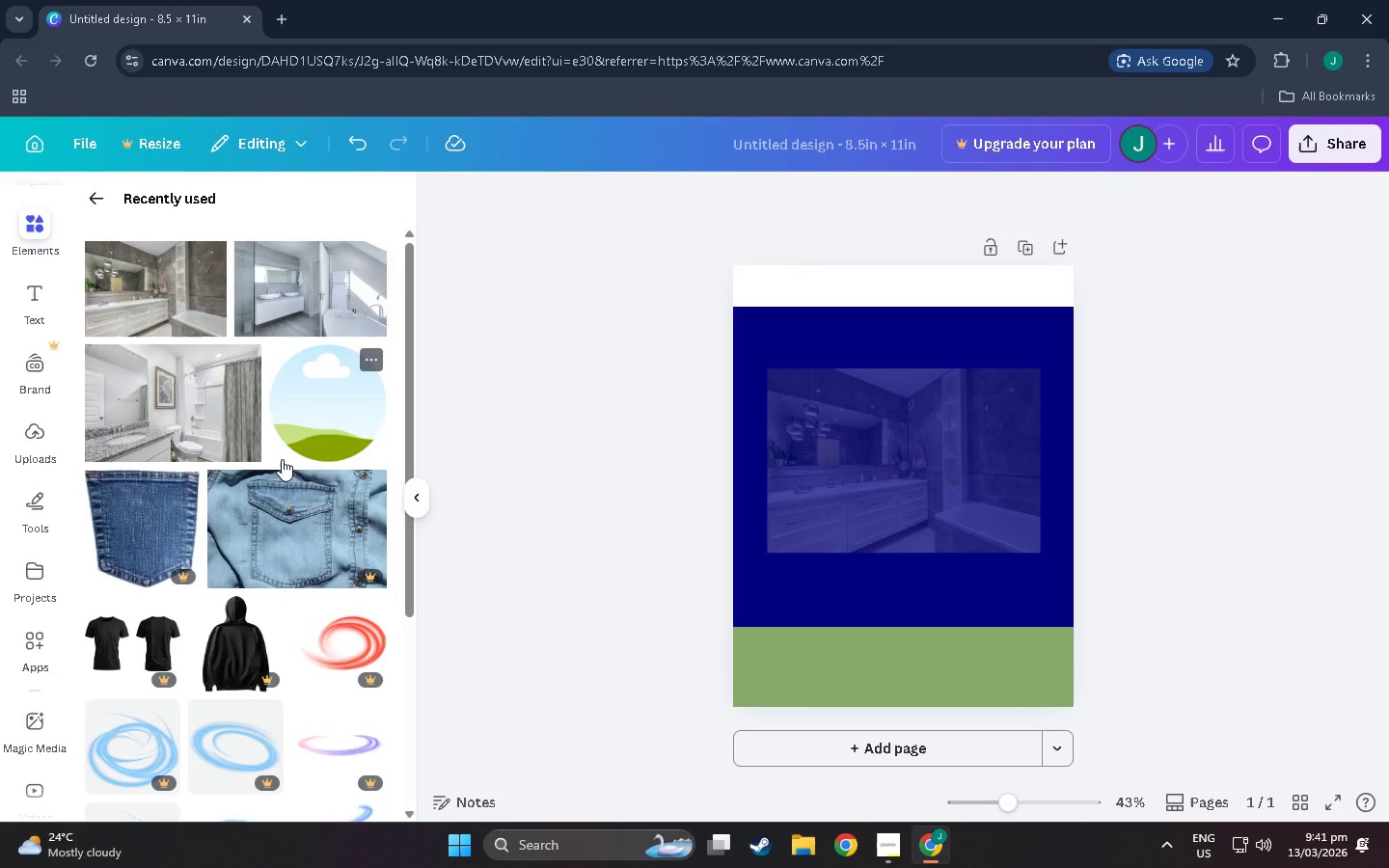 
wait(6.44)
 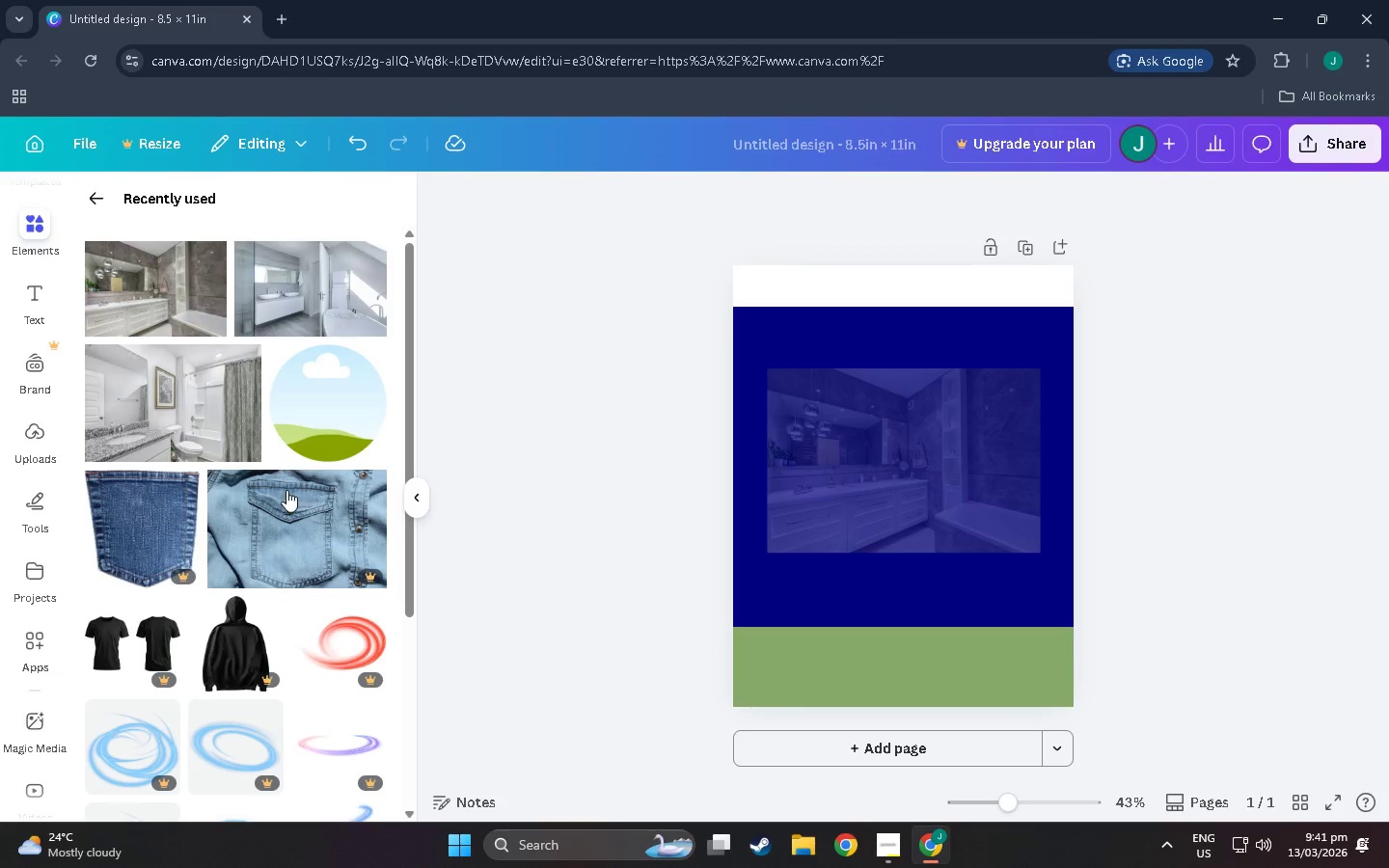 
scroll: coordinate [290, 465], scroll_direction: down, amount: 5.0
 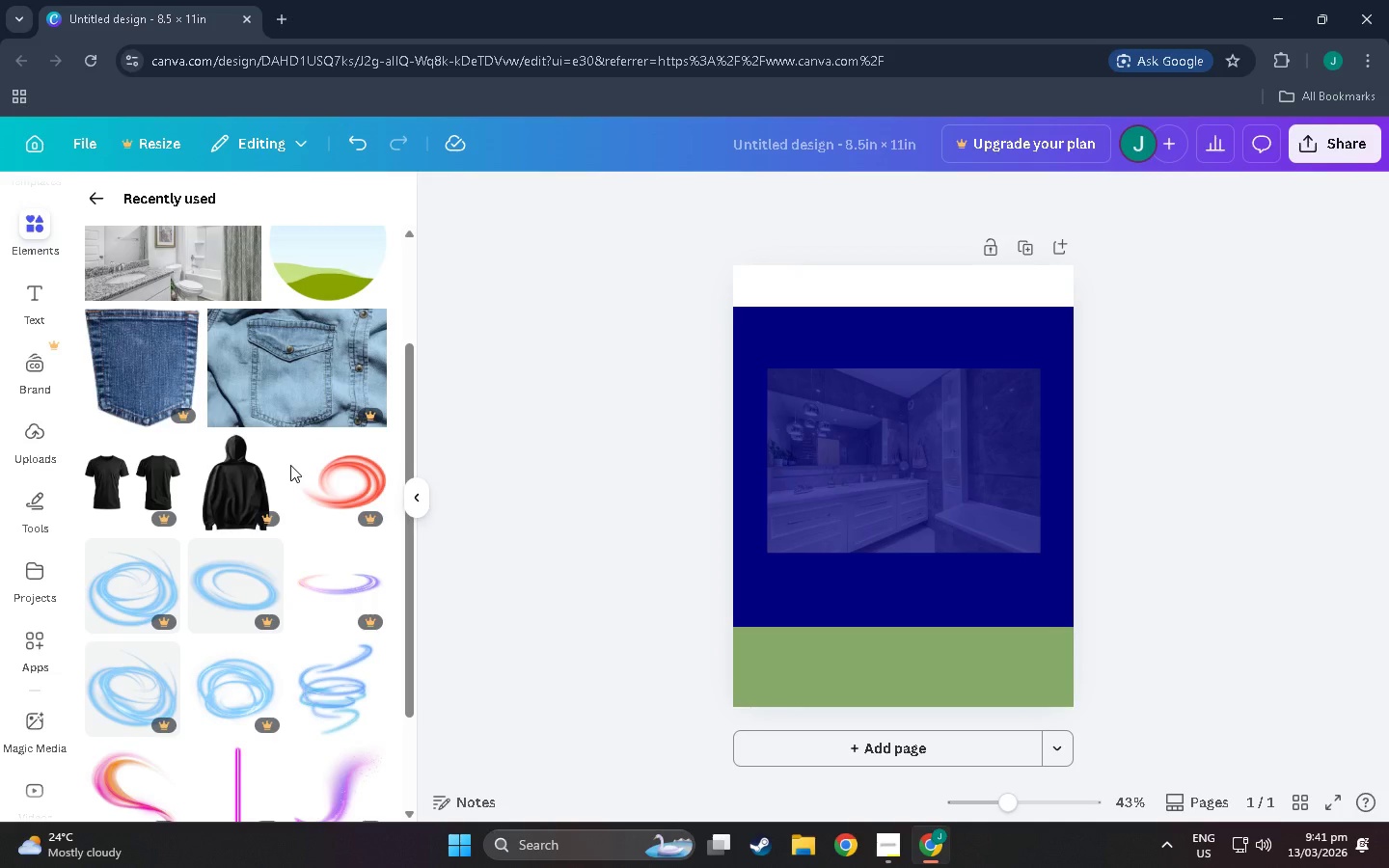 
wait(5.45)
 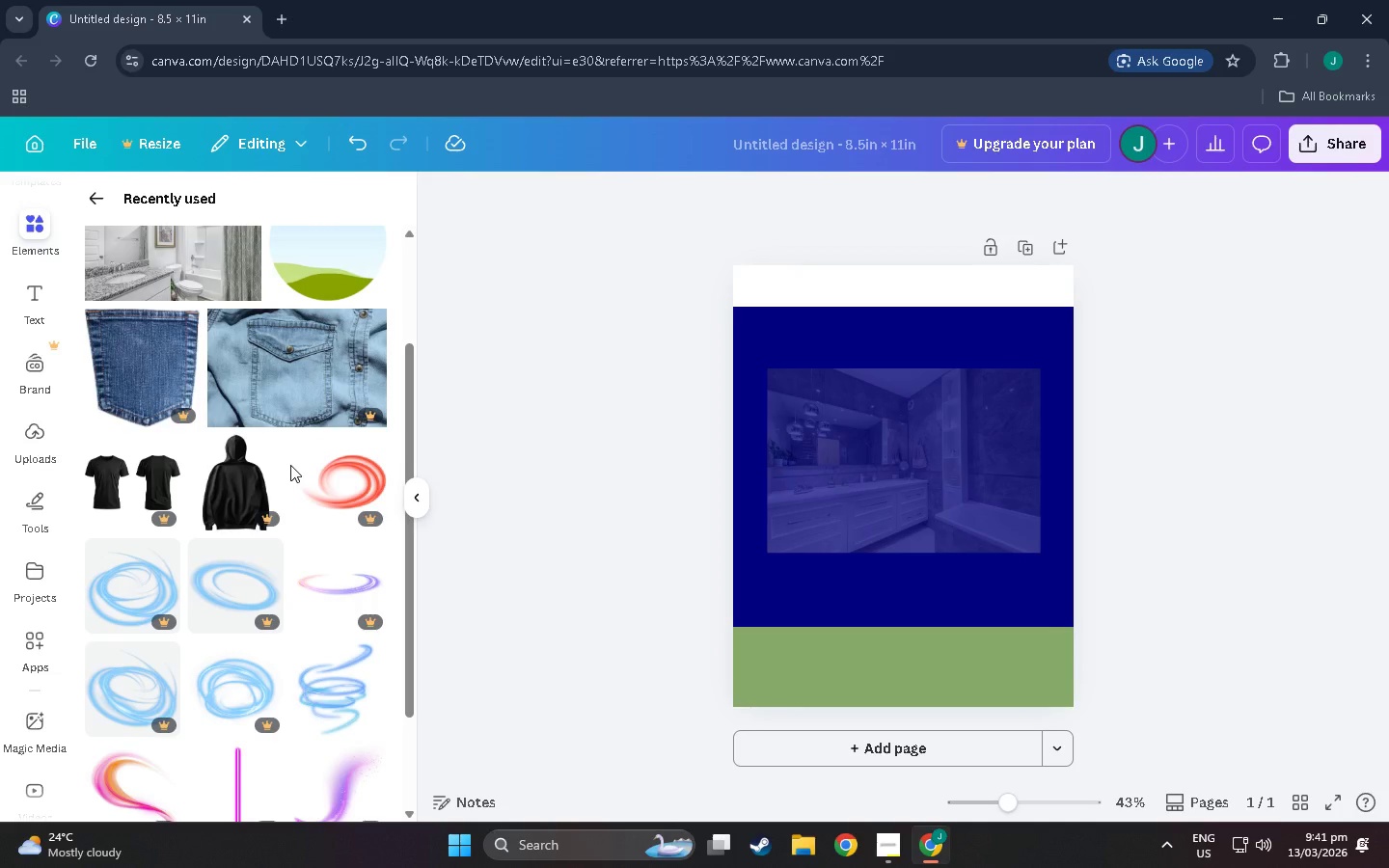 
scroll: coordinate [290, 465], scroll_direction: down, amount: 1.0
 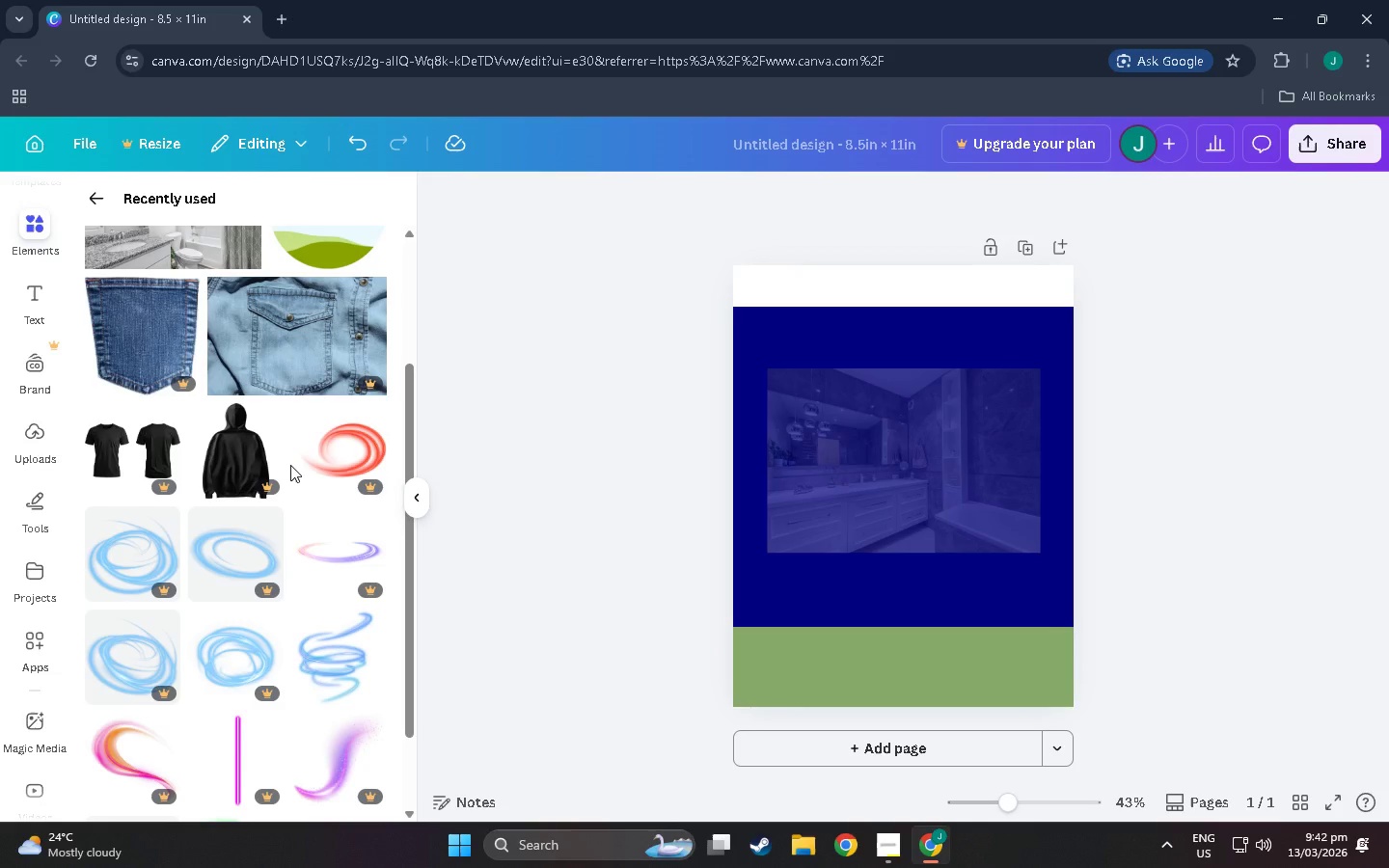 
wait(6.79)
 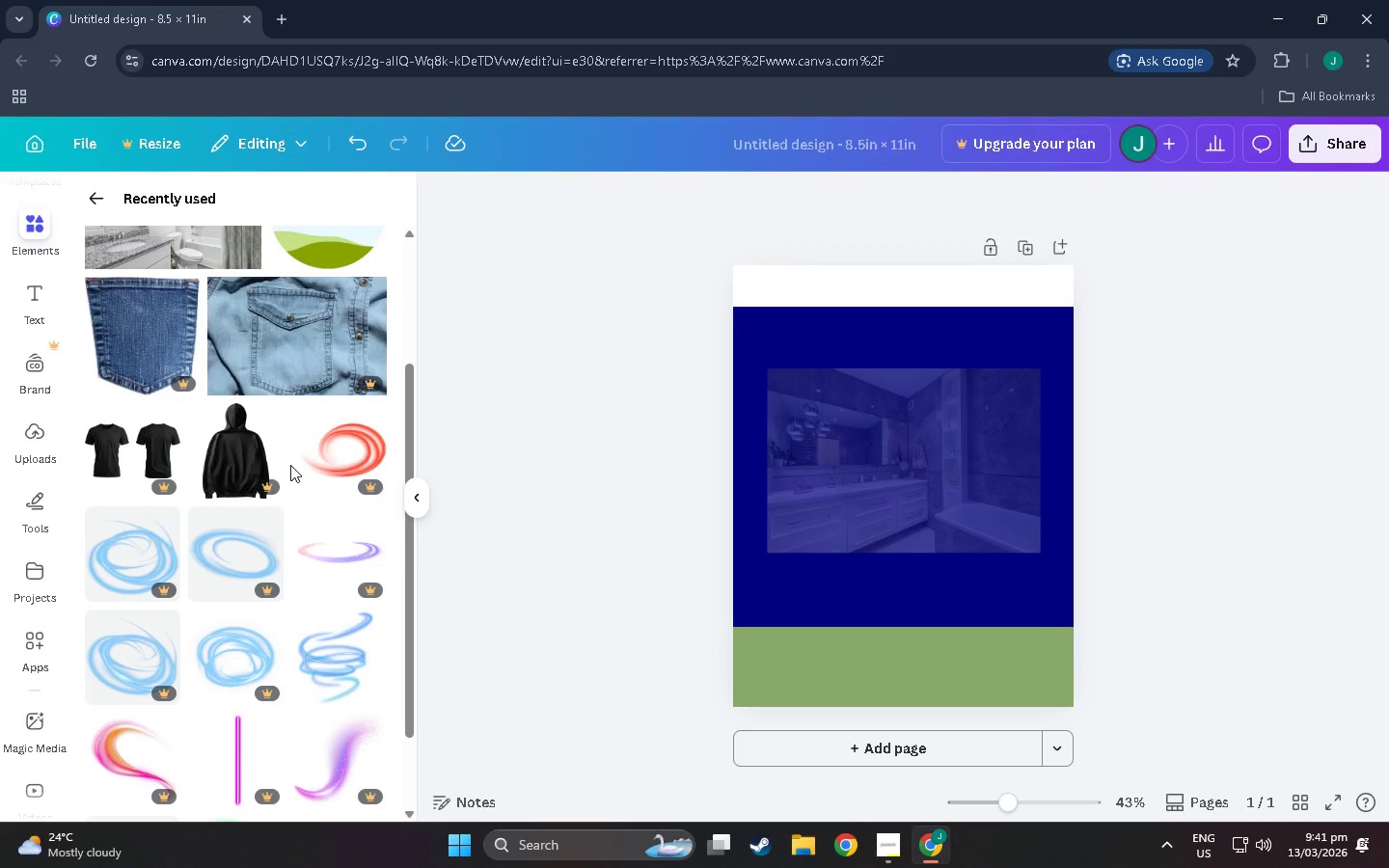 
scroll: coordinate [290, 465], scroll_direction: down, amount: 5.0
 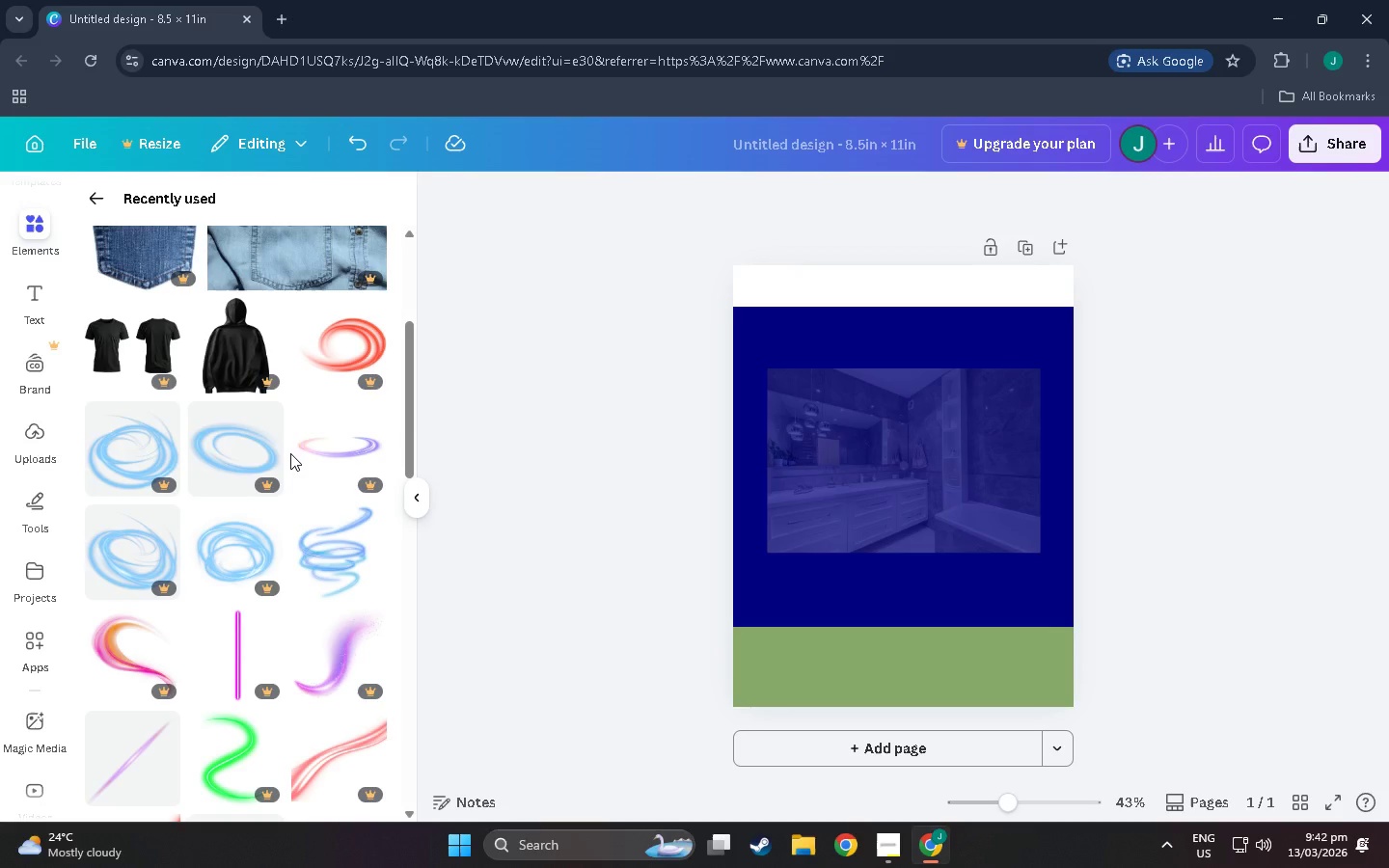 
wait(24.91)
 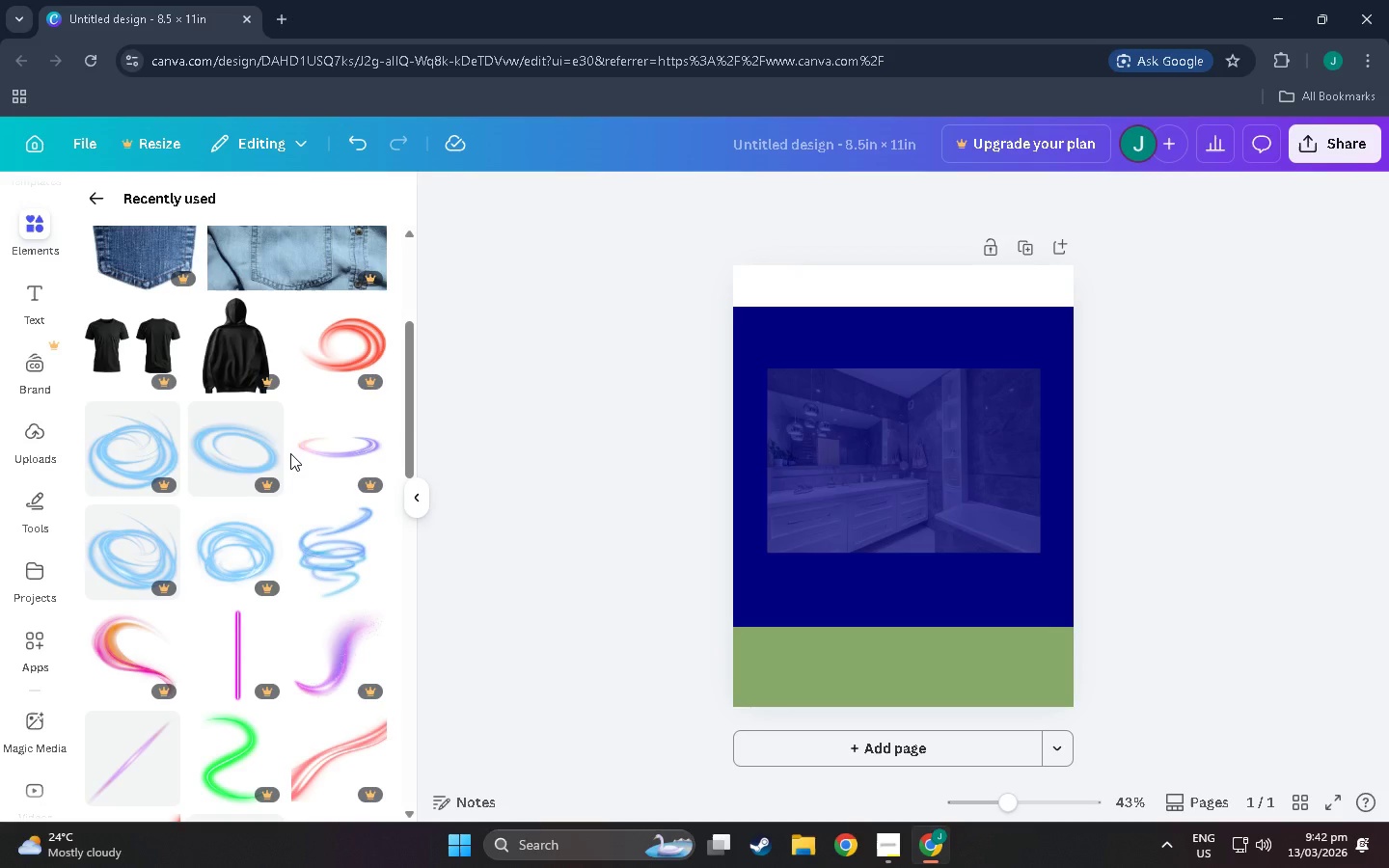 
scroll: coordinate [292, 458], scroll_direction: down, amount: 6.0
 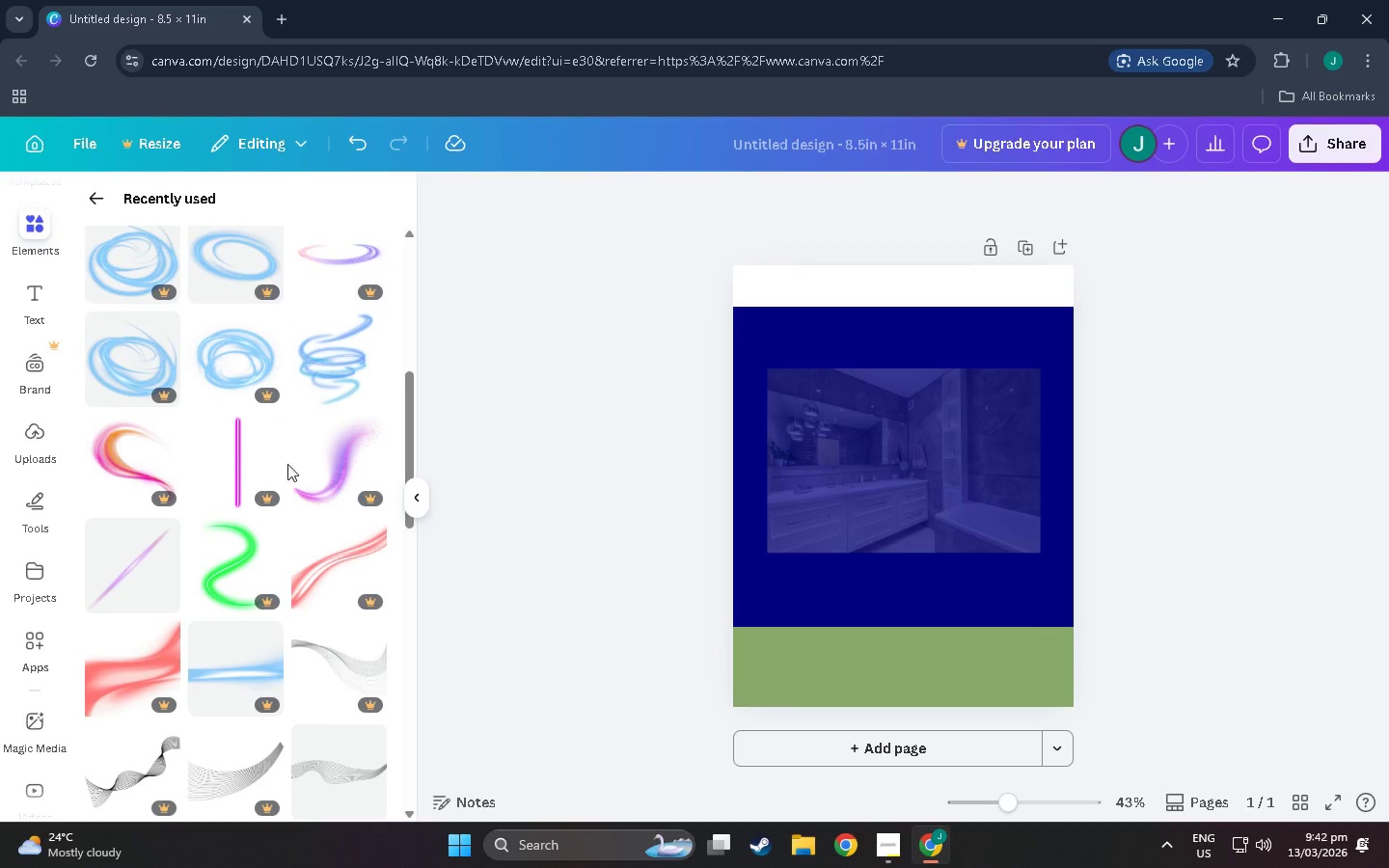 
scroll: coordinate [31, 277], scroll_direction: up, amount: 36.0
 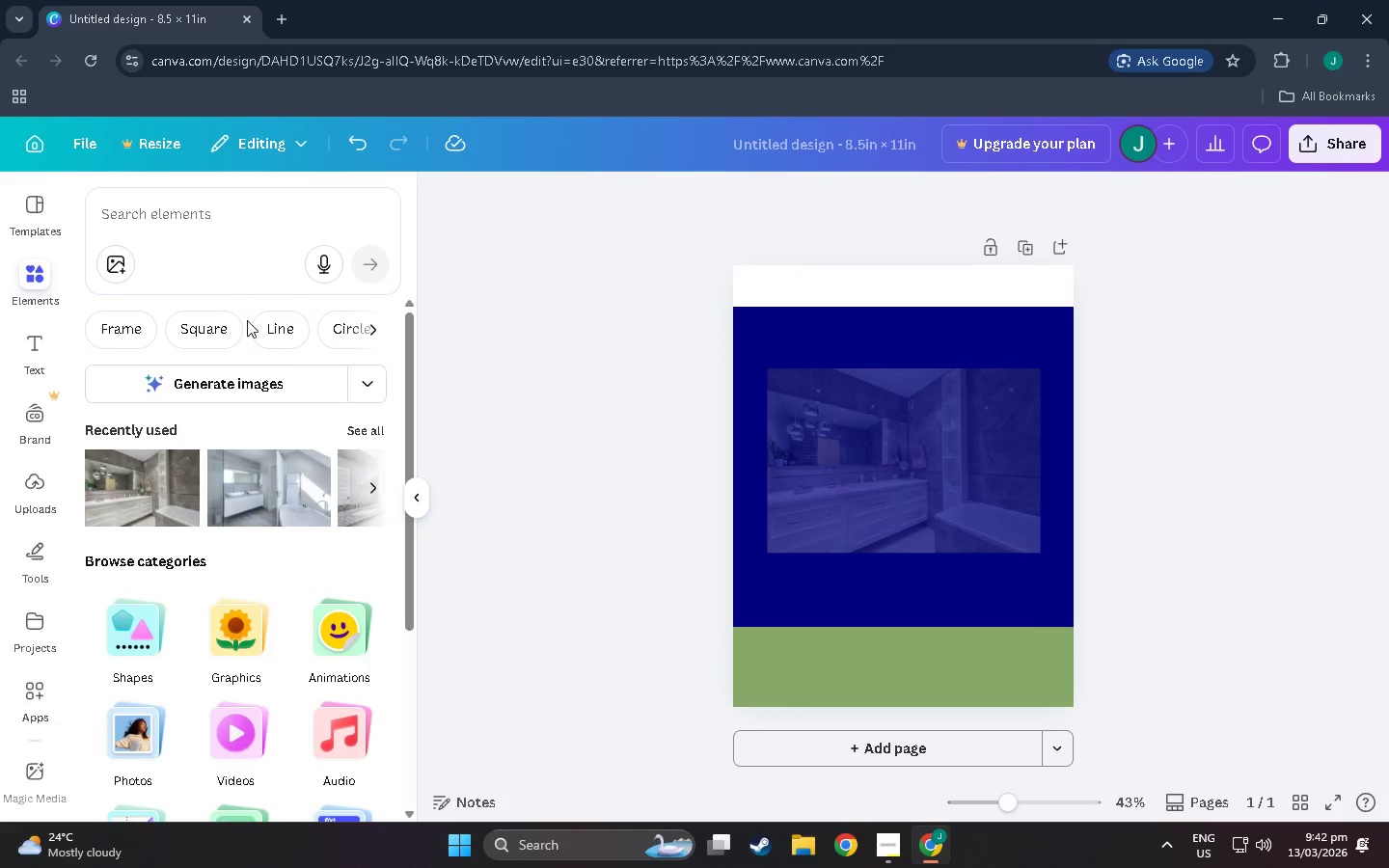 
left_click([369, 429])
 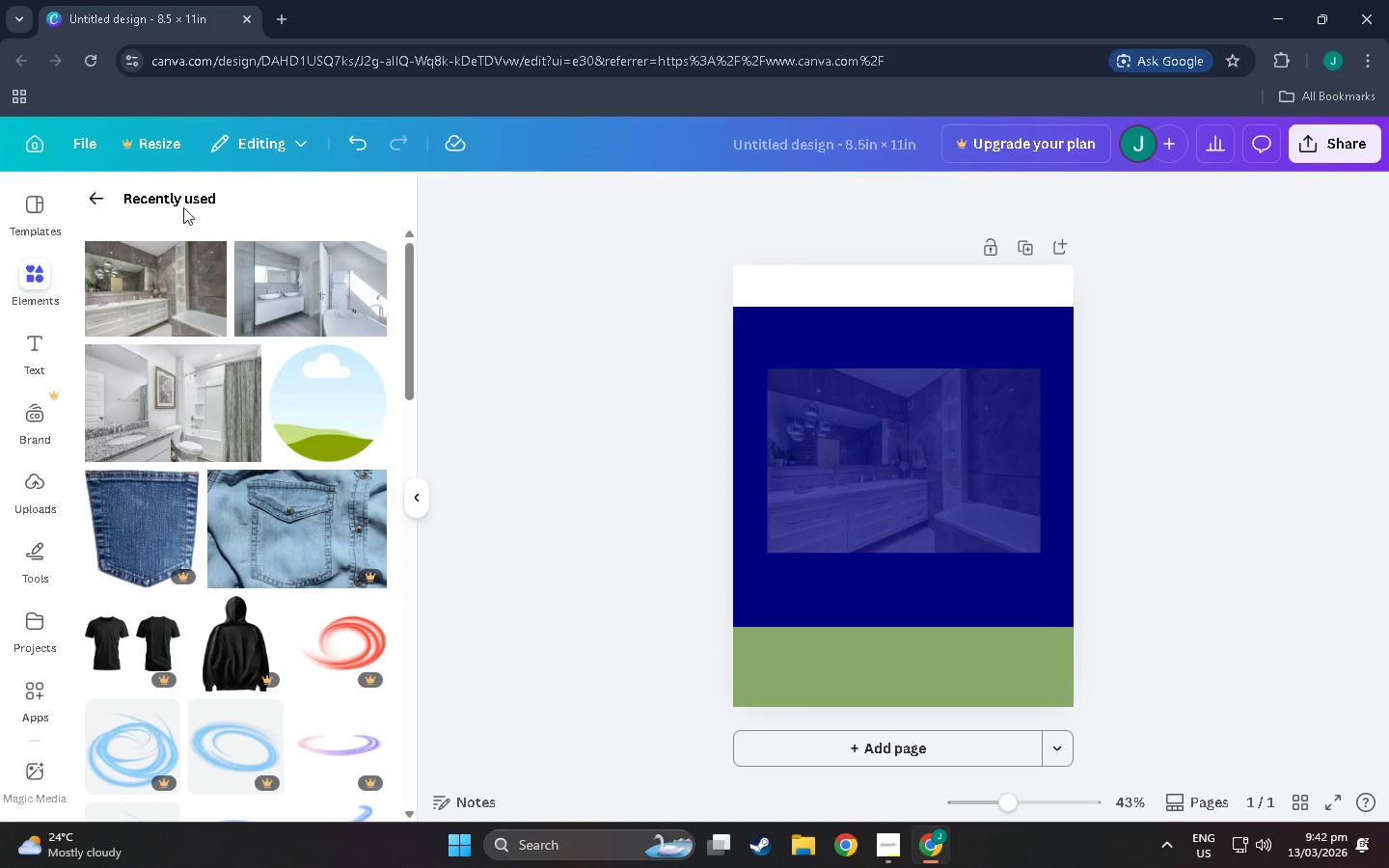 
left_click([104, 191])
 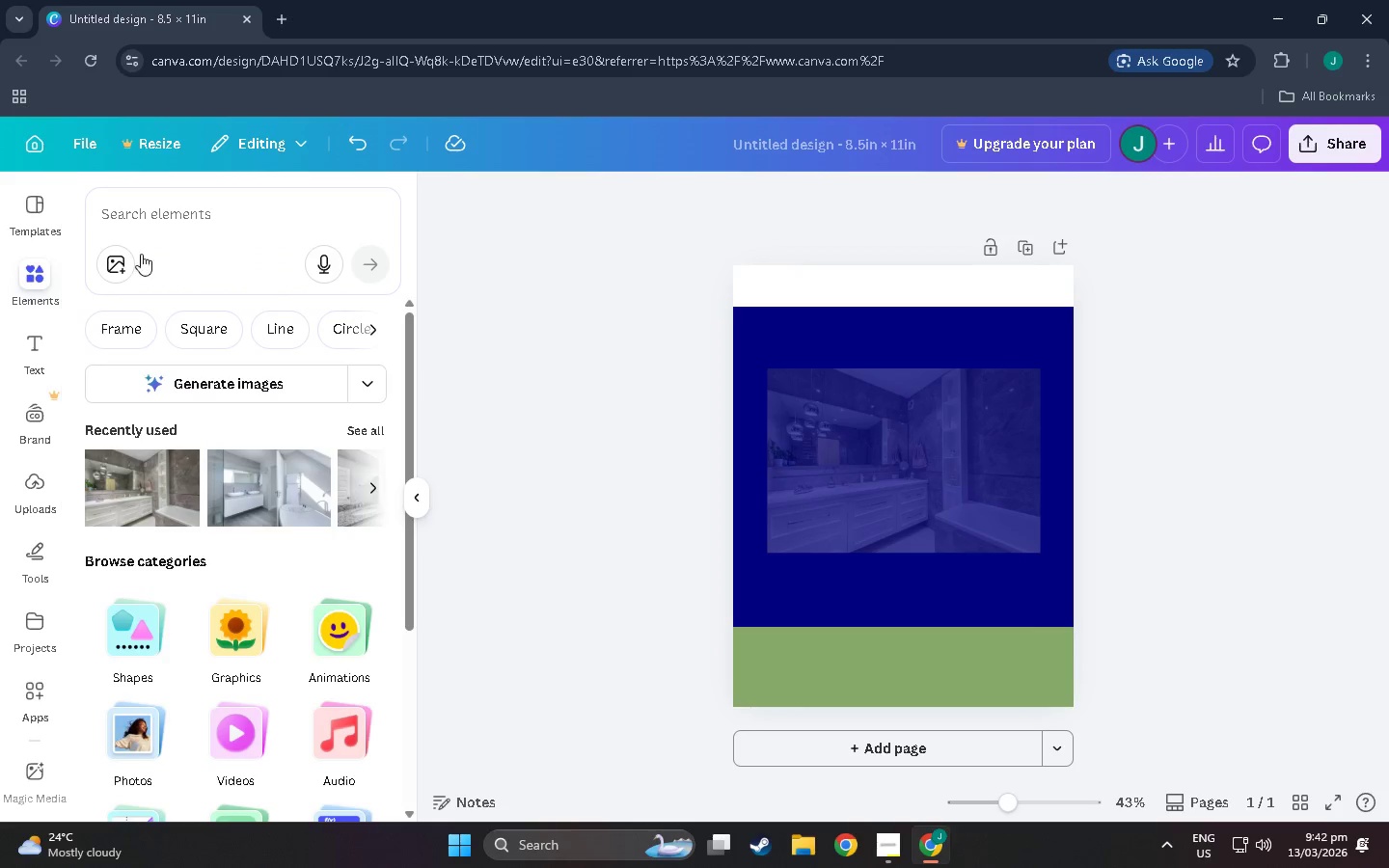 
left_click([211, 239])
 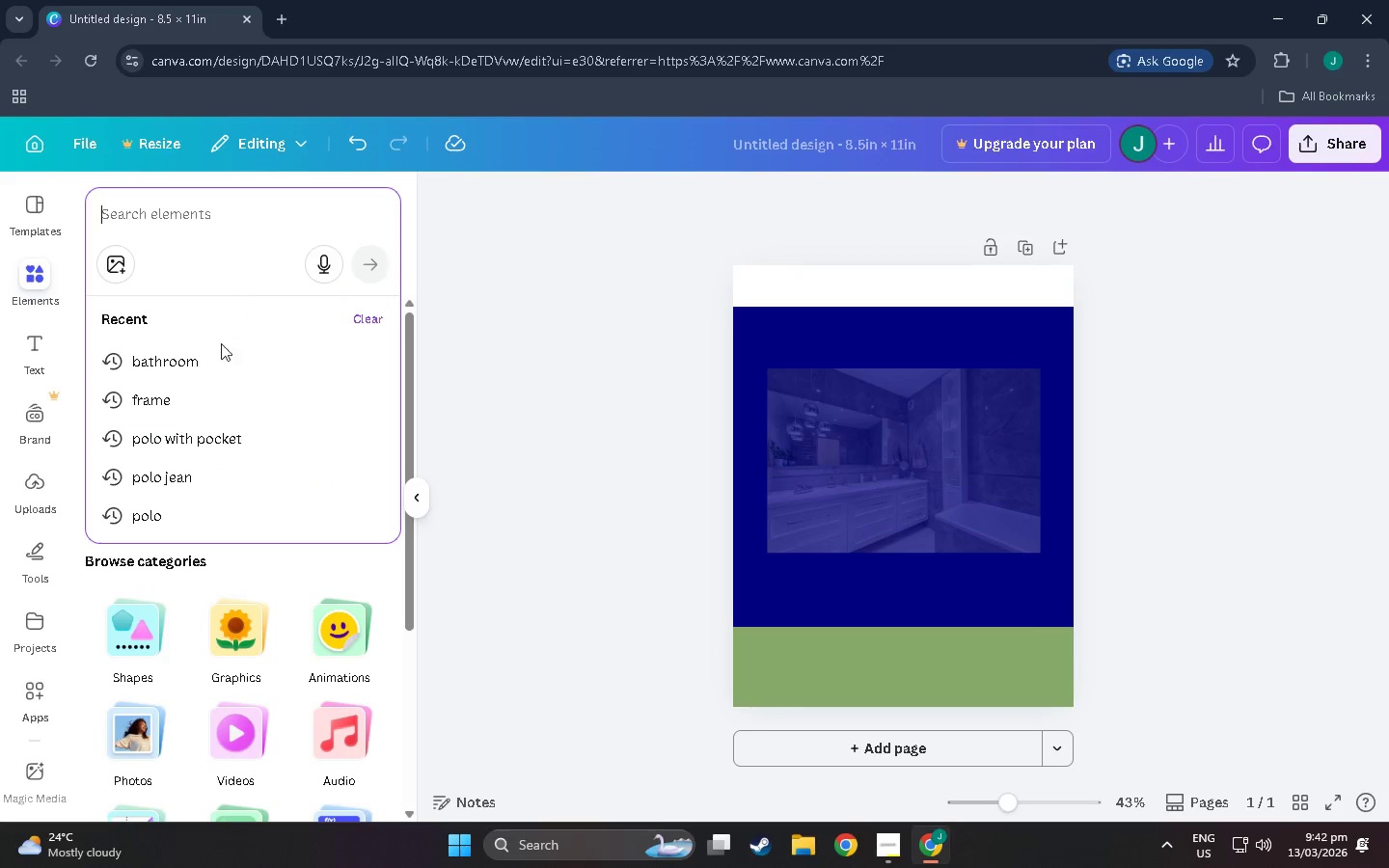 
left_click([207, 364])
 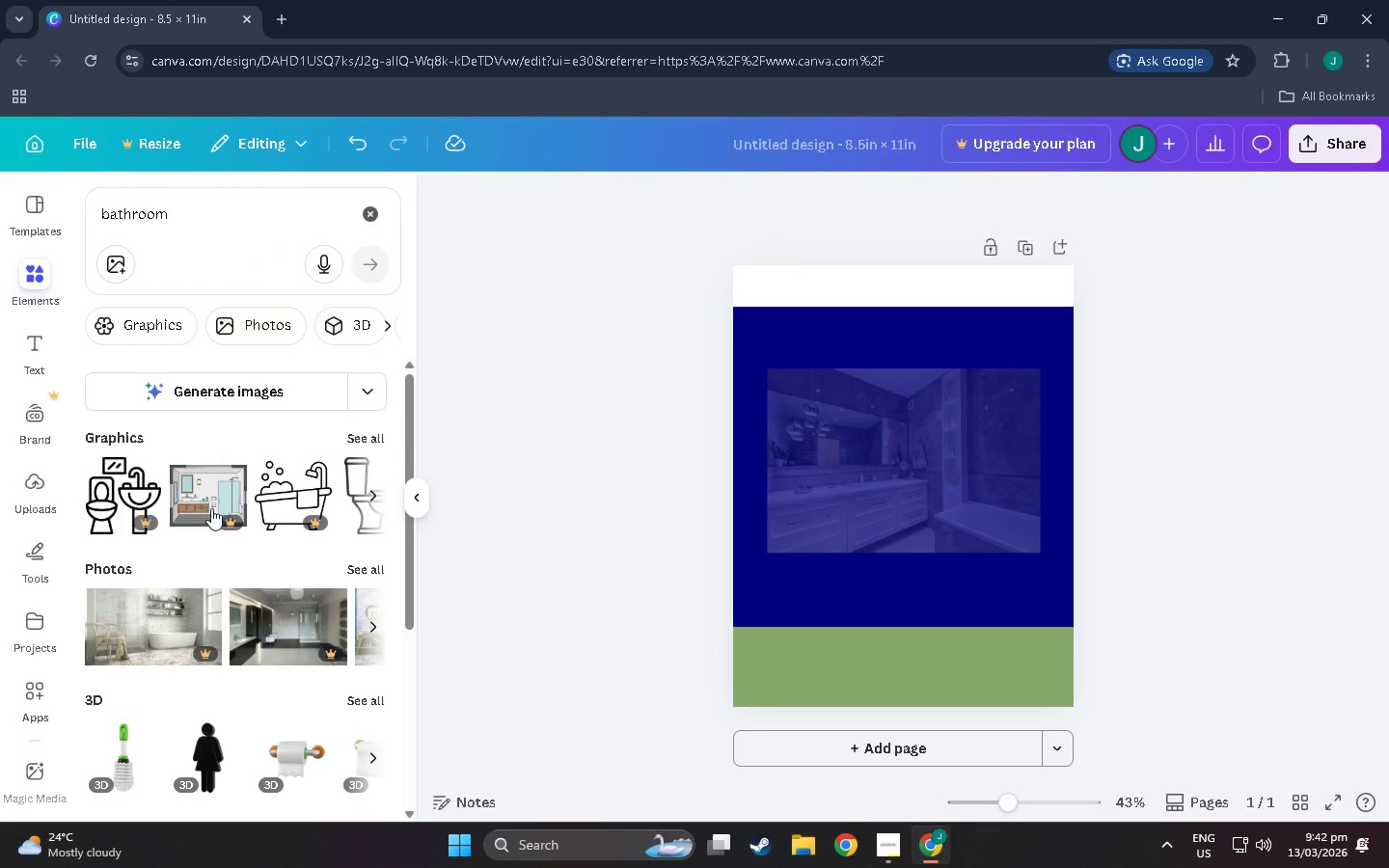 
left_click([371, 560])
 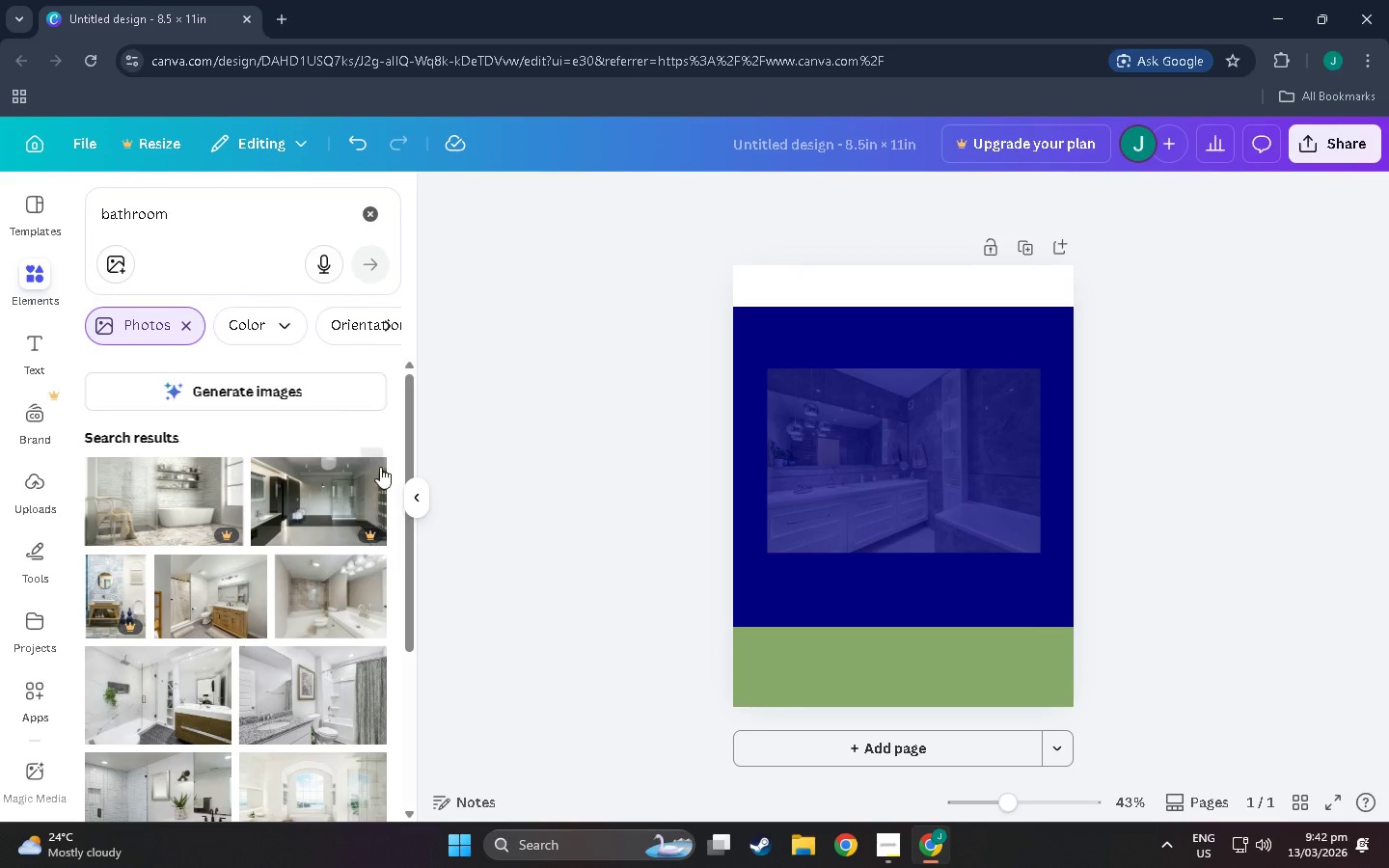 
scroll: coordinate [284, 526], scroll_direction: down, amount: 68.0
 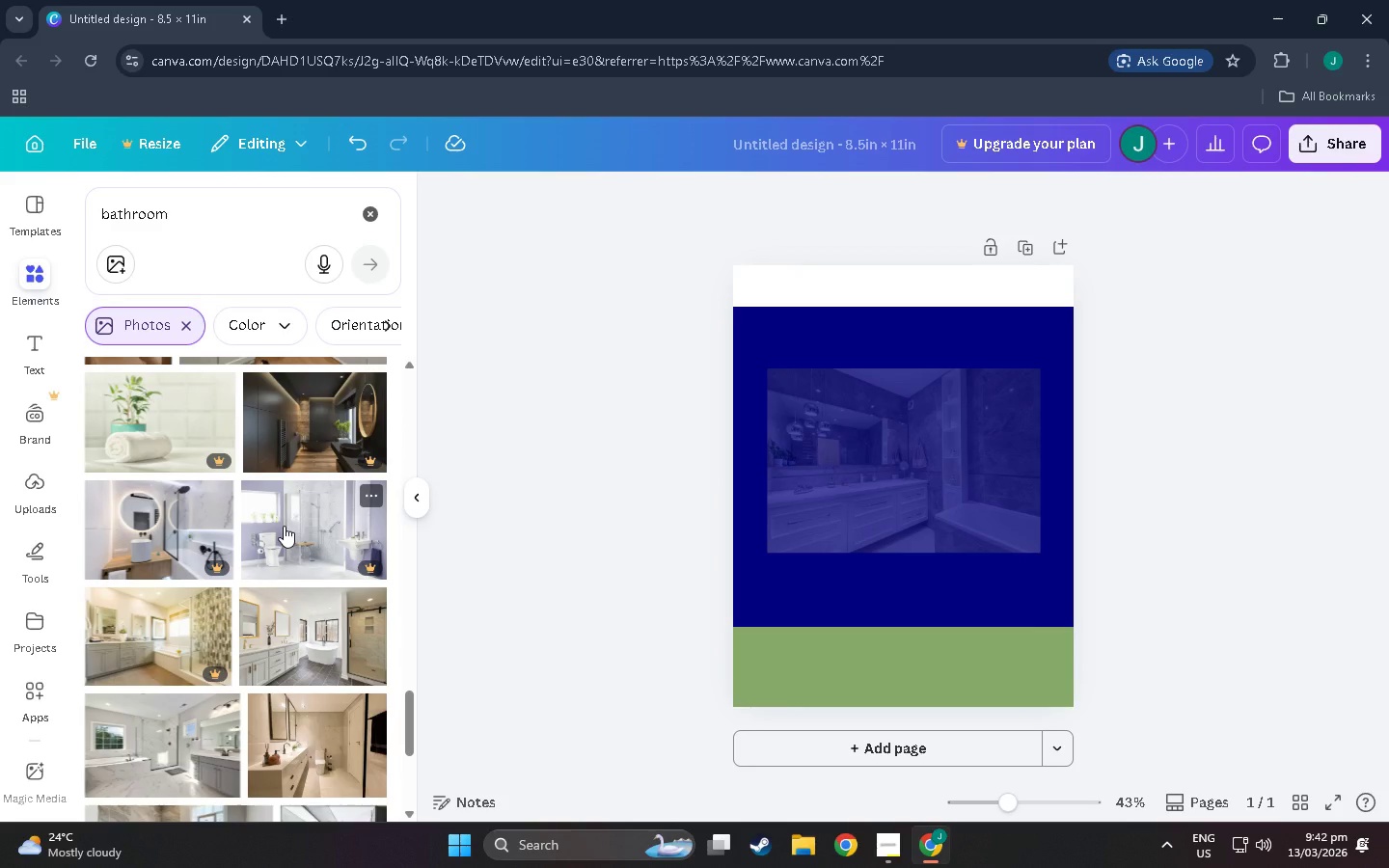 
scroll: coordinate [284, 526], scroll_direction: down, amount: 2.0
 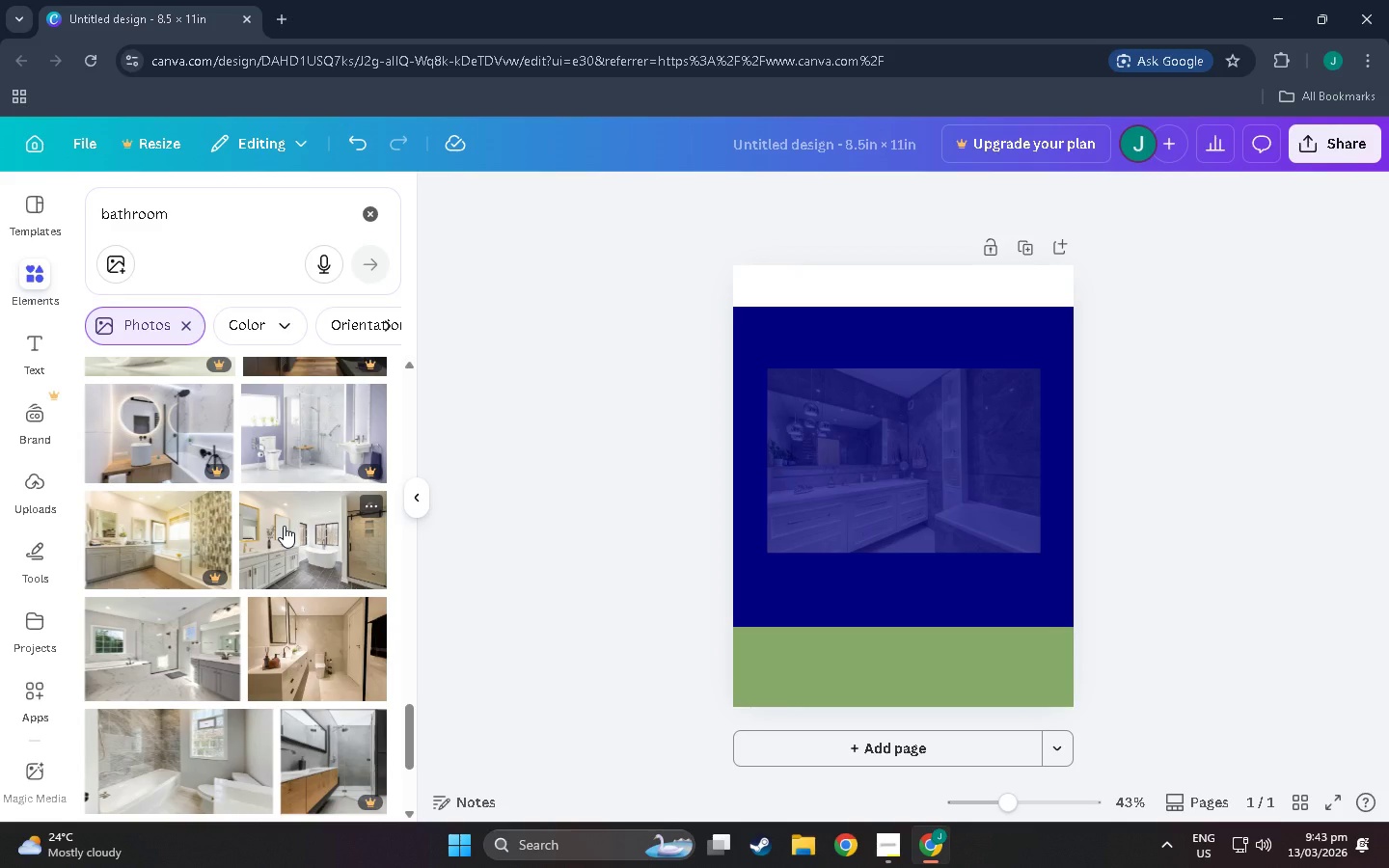 
wait(5.41)
 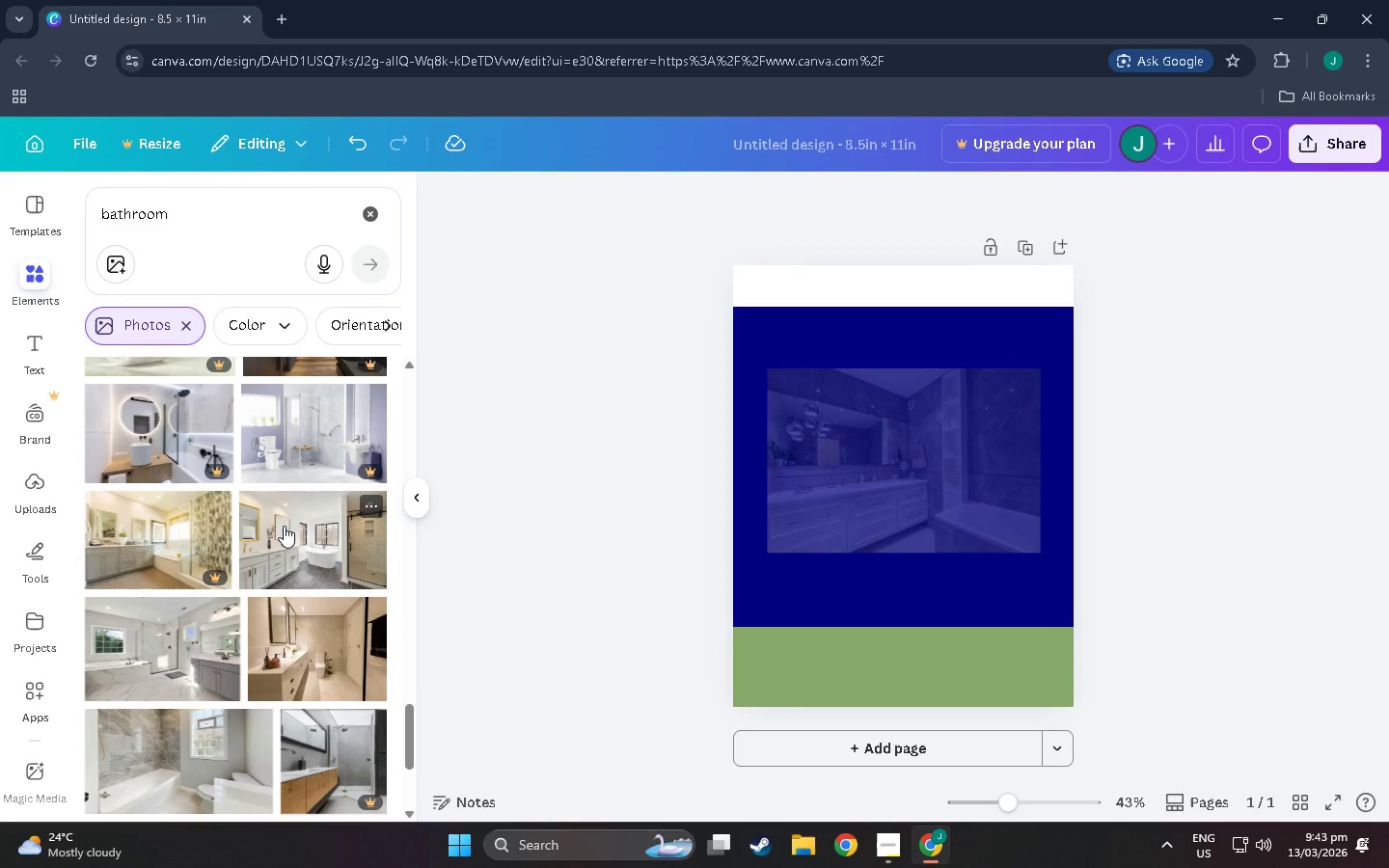 
scroll: coordinate [284, 526], scroll_direction: down, amount: 9.0
 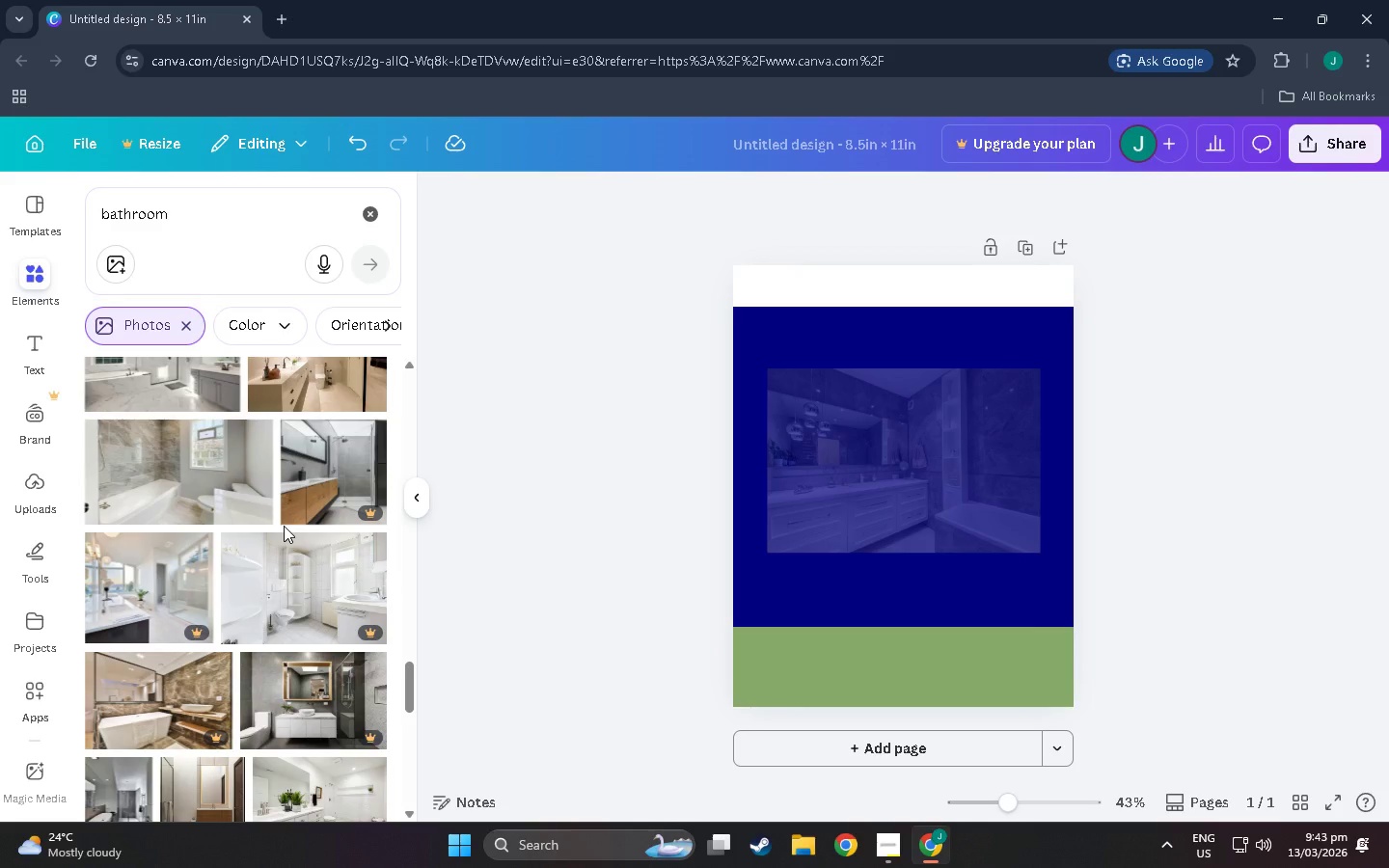 
scroll: coordinate [284, 526], scroll_direction: down, amount: 2.0
 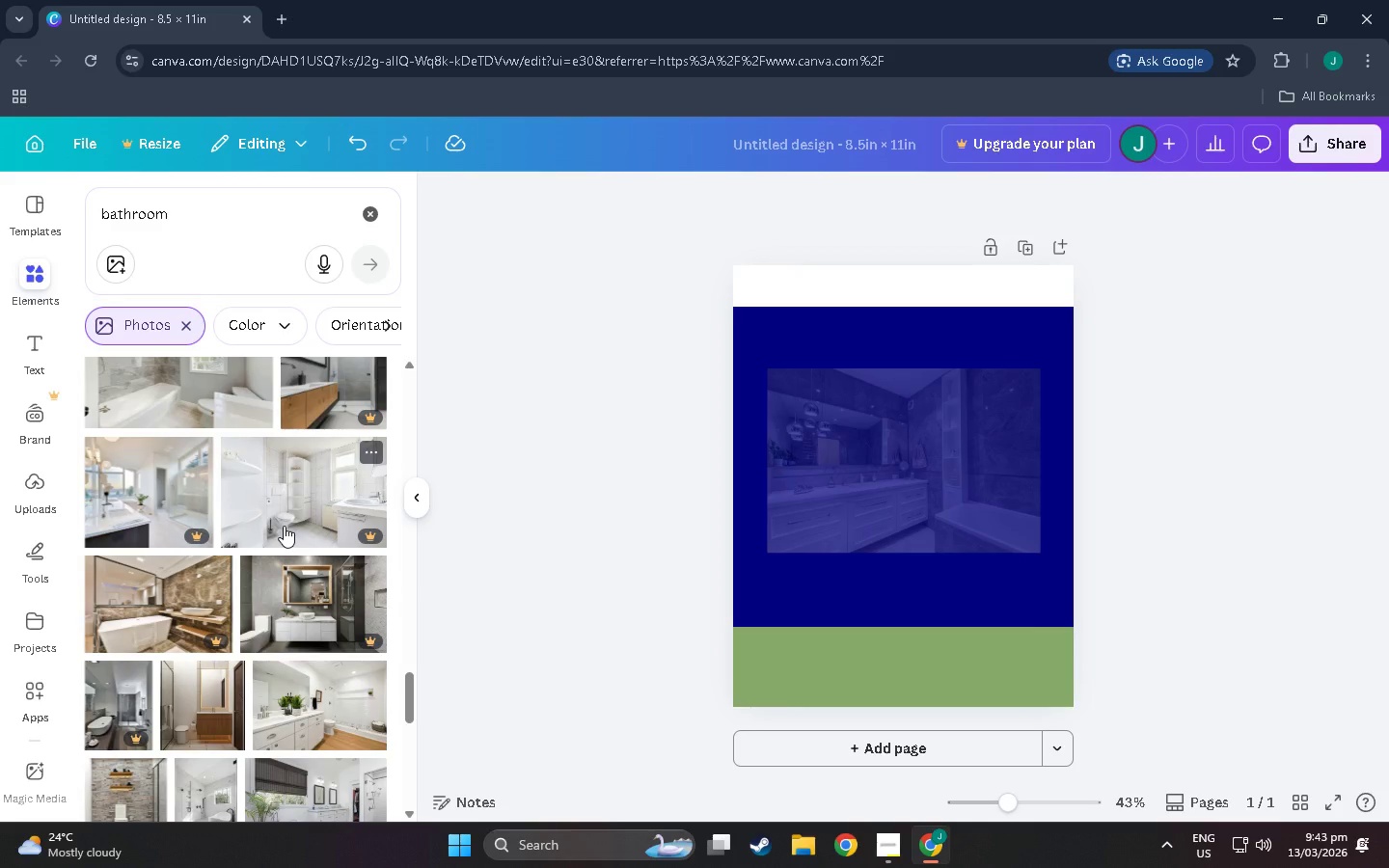 
wait(6.53)
 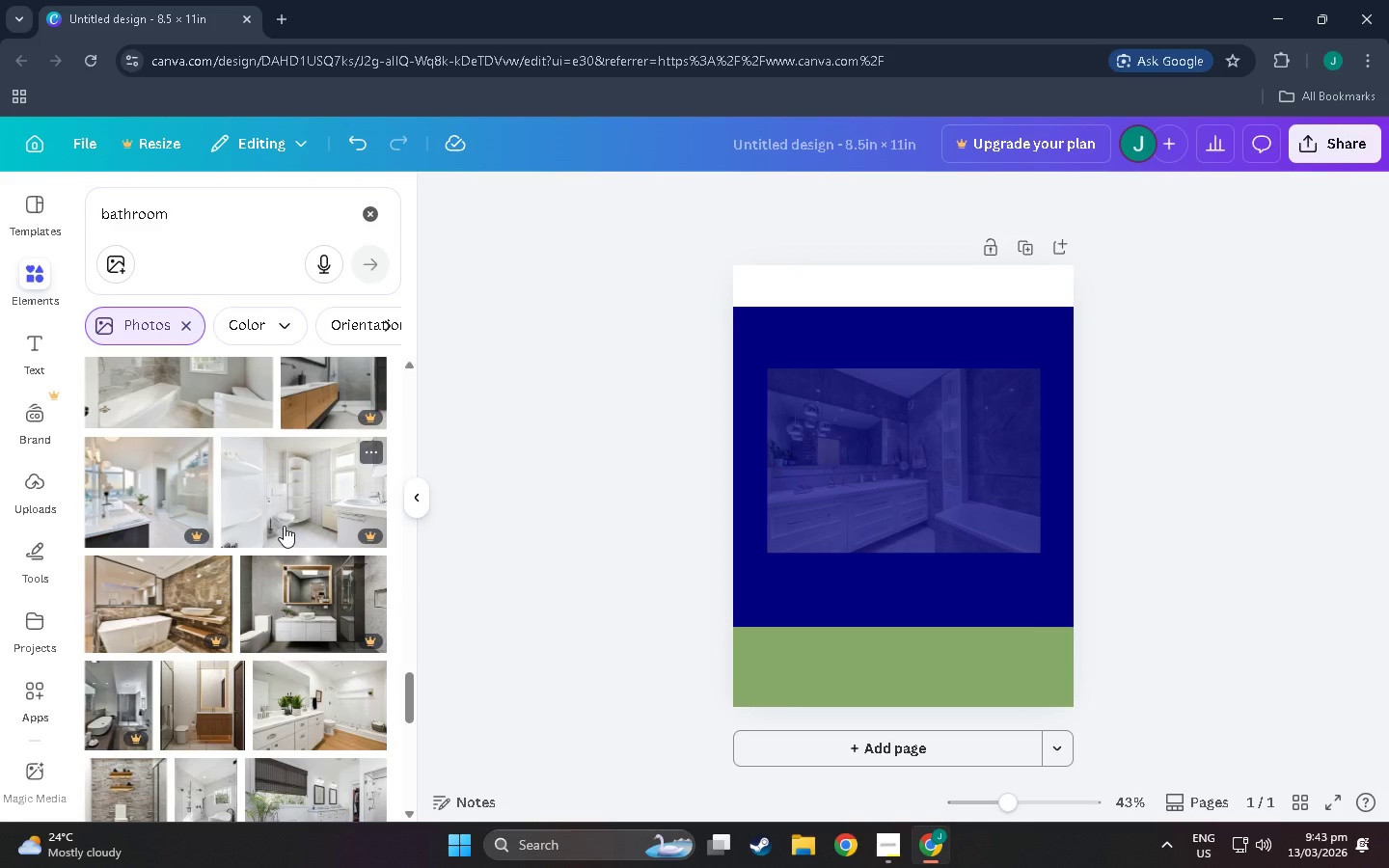 
scroll: coordinate [291, 533], scroll_direction: down, amount: 15.0
 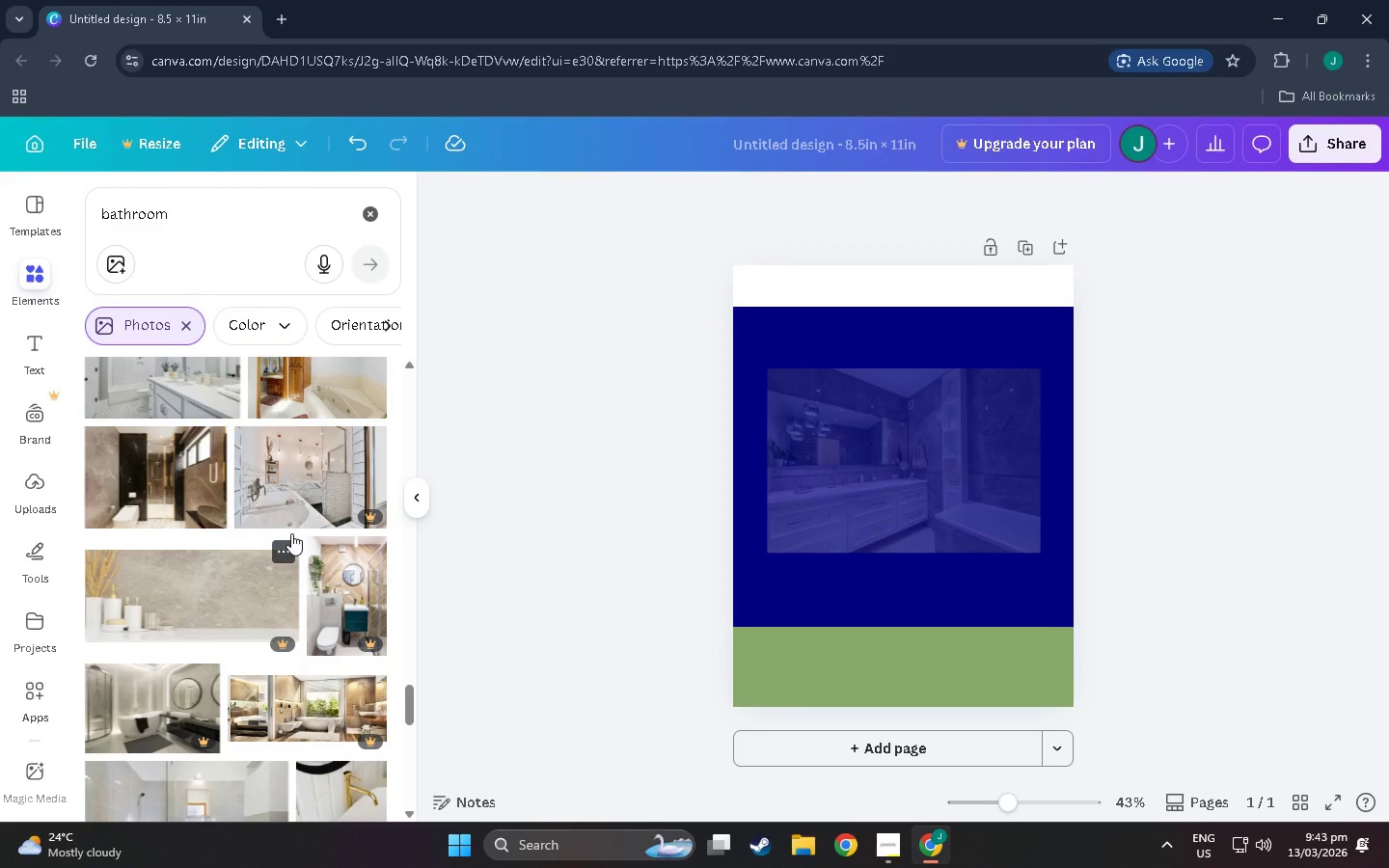 
scroll: coordinate [289, 536], scroll_direction: down, amount: 6.0
 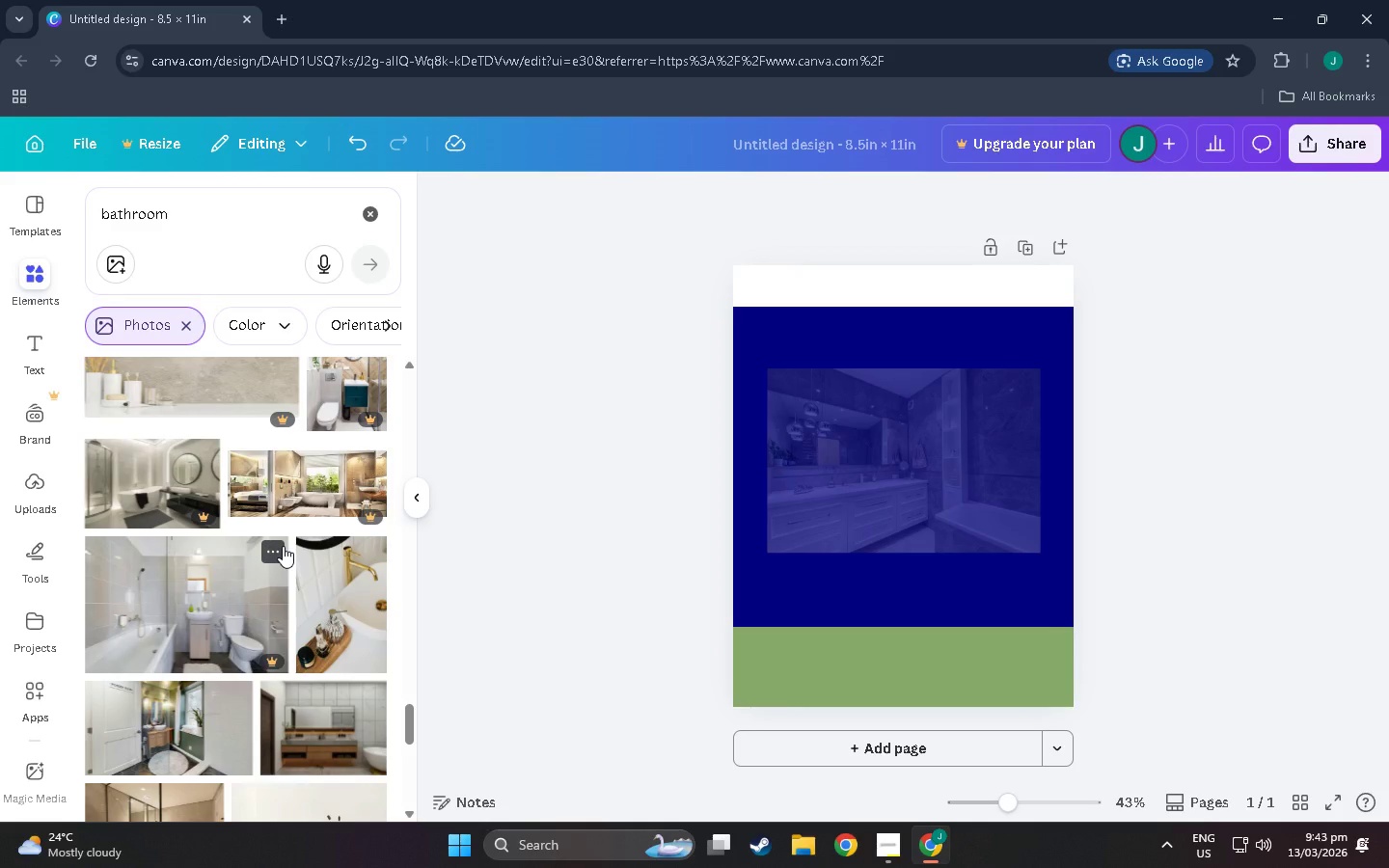 
wait(5.73)
 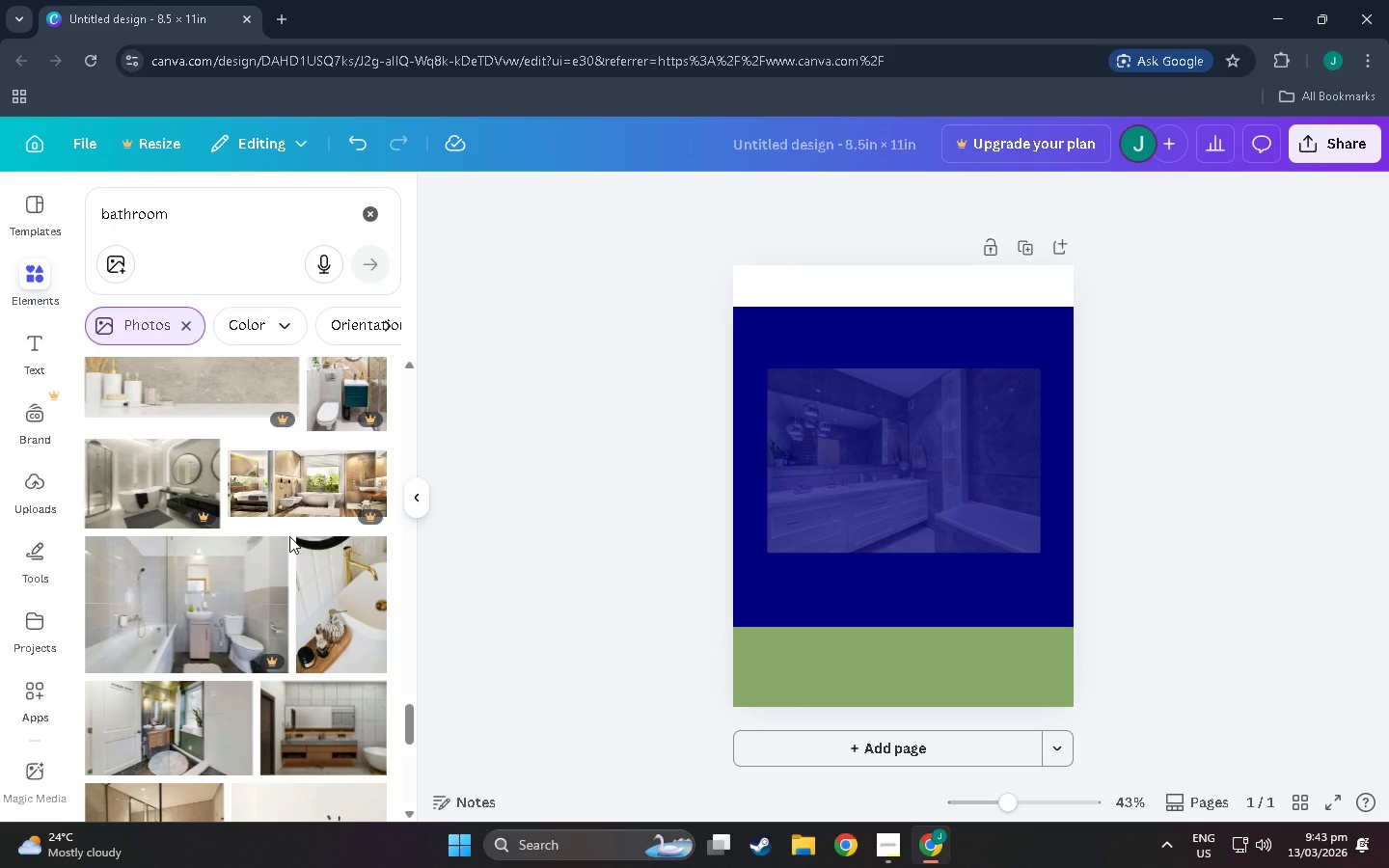 
scroll: coordinate [314, 509], scroll_direction: down, amount: 12.0
 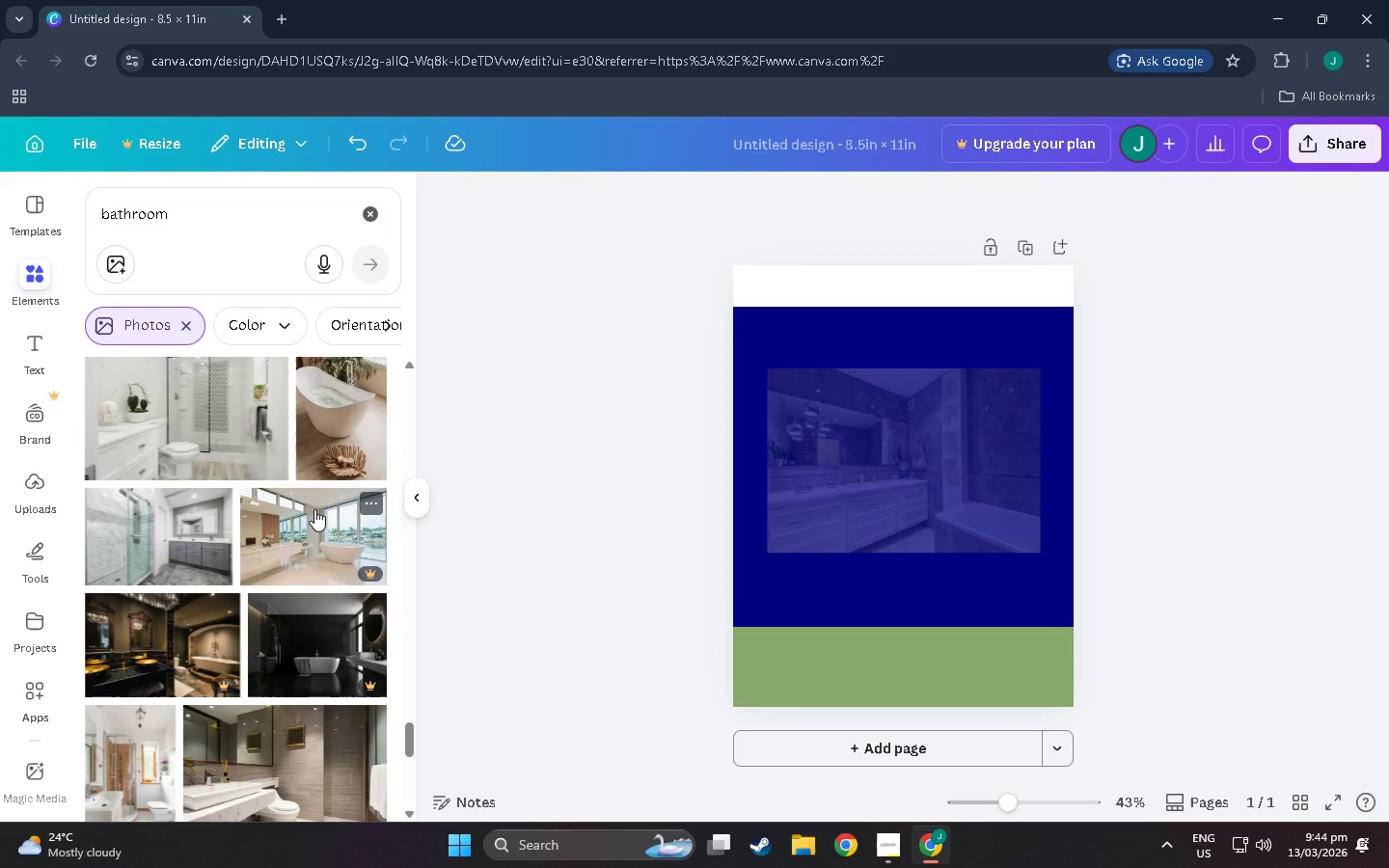 
wait(5.75)
 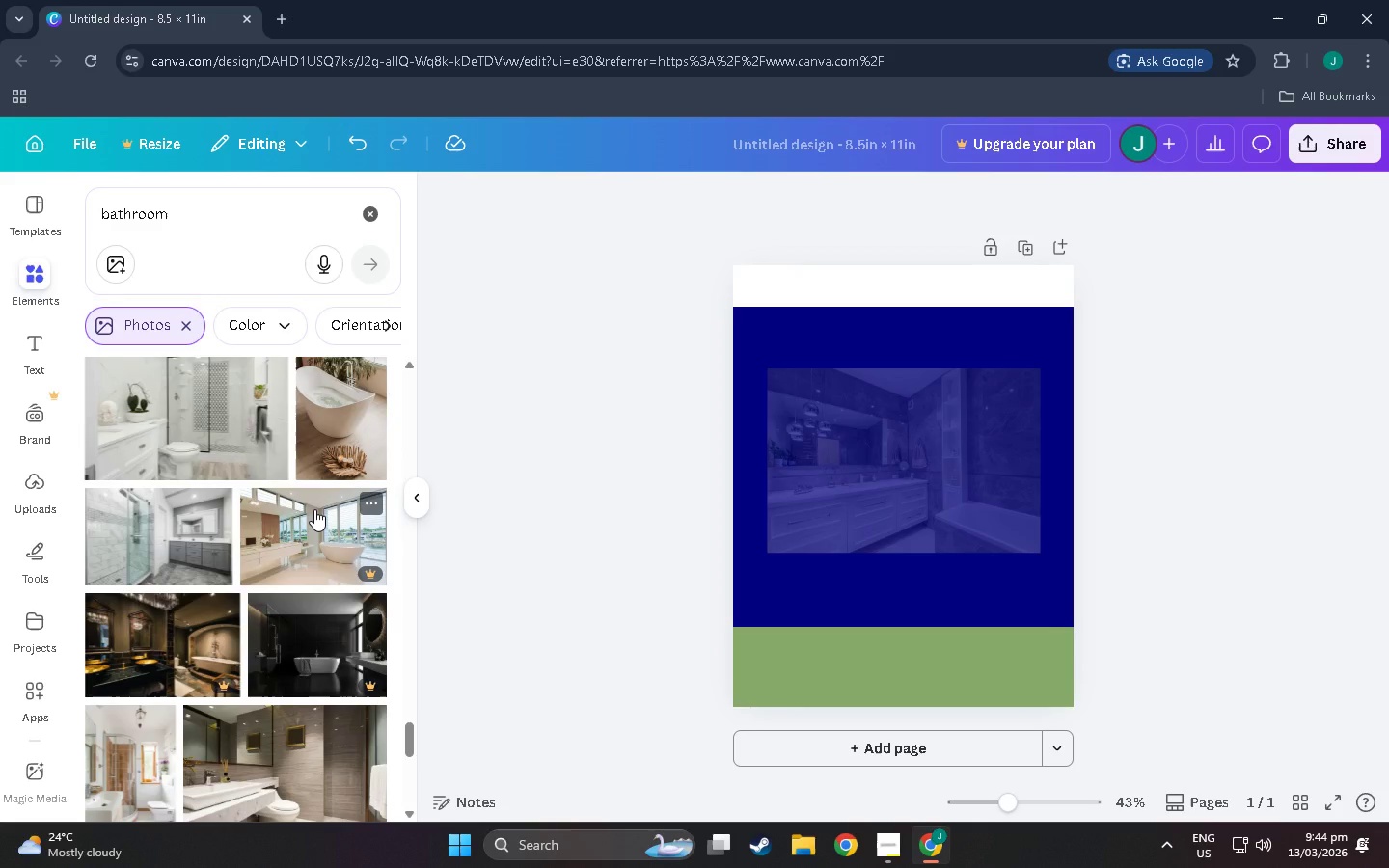 
scroll: coordinate [160, 614], scroll_direction: down, amount: 15.0
 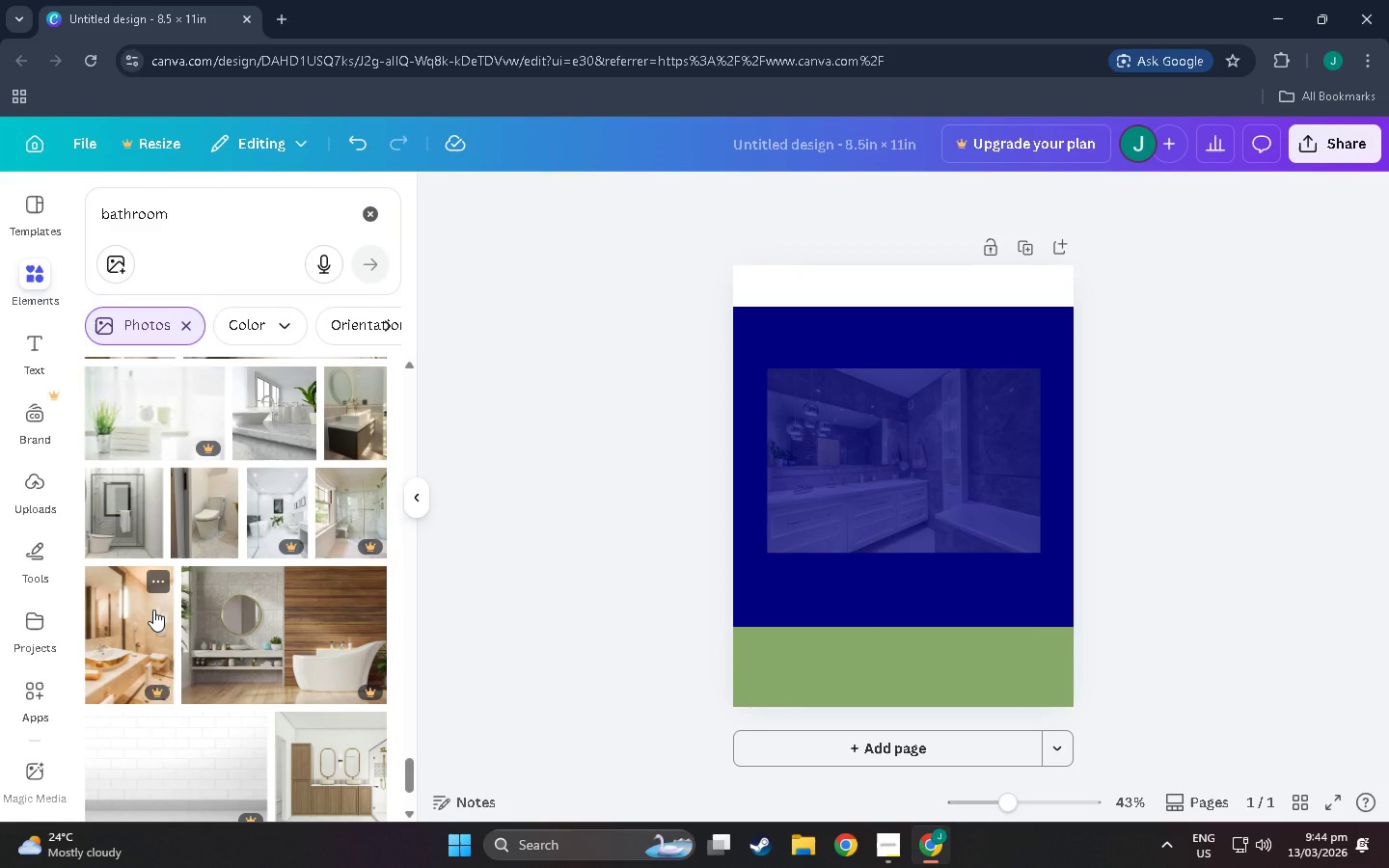 
wait(10.75)
 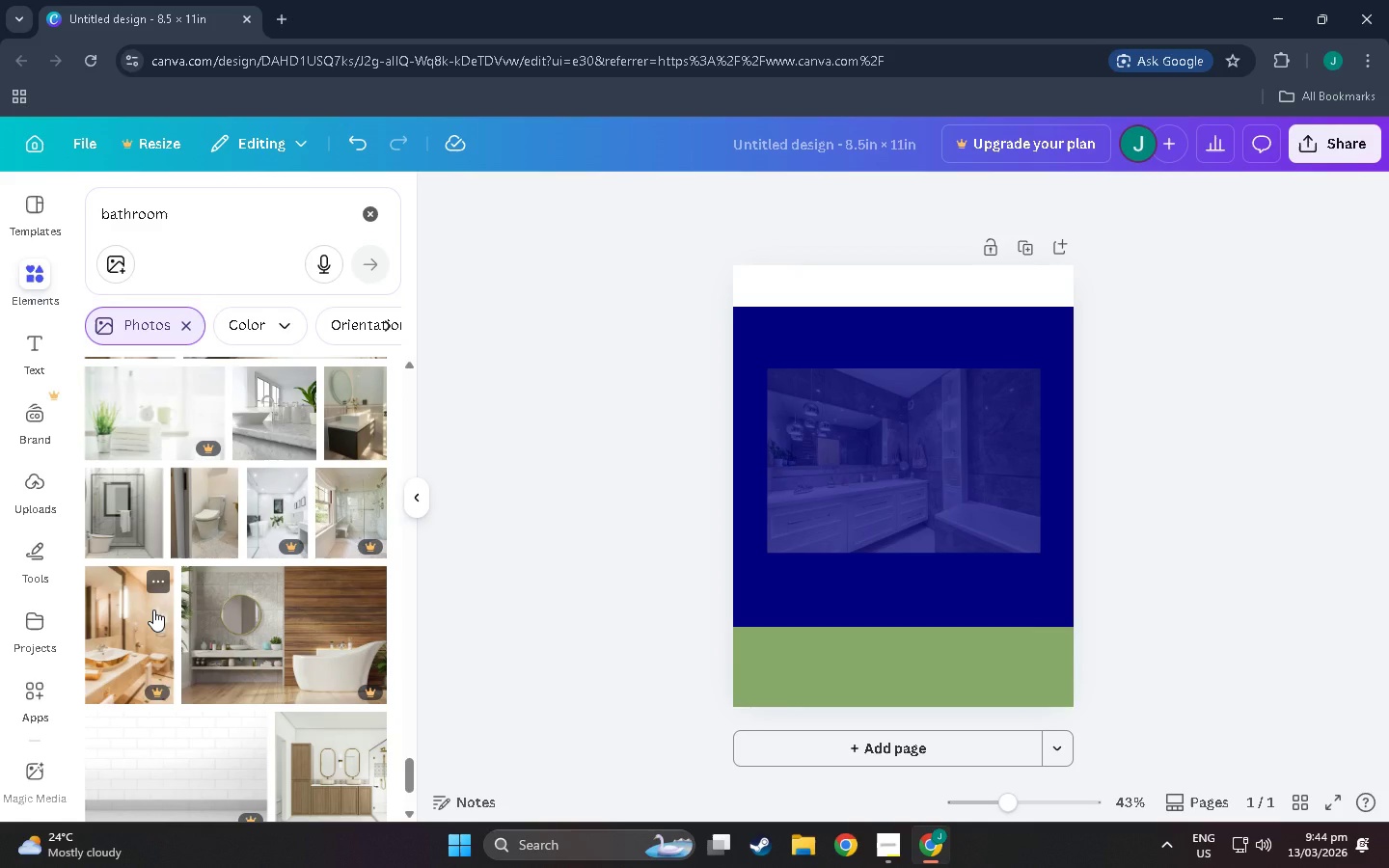 
scroll: coordinate [153, 610], scroll_direction: down, amount: 8.0
 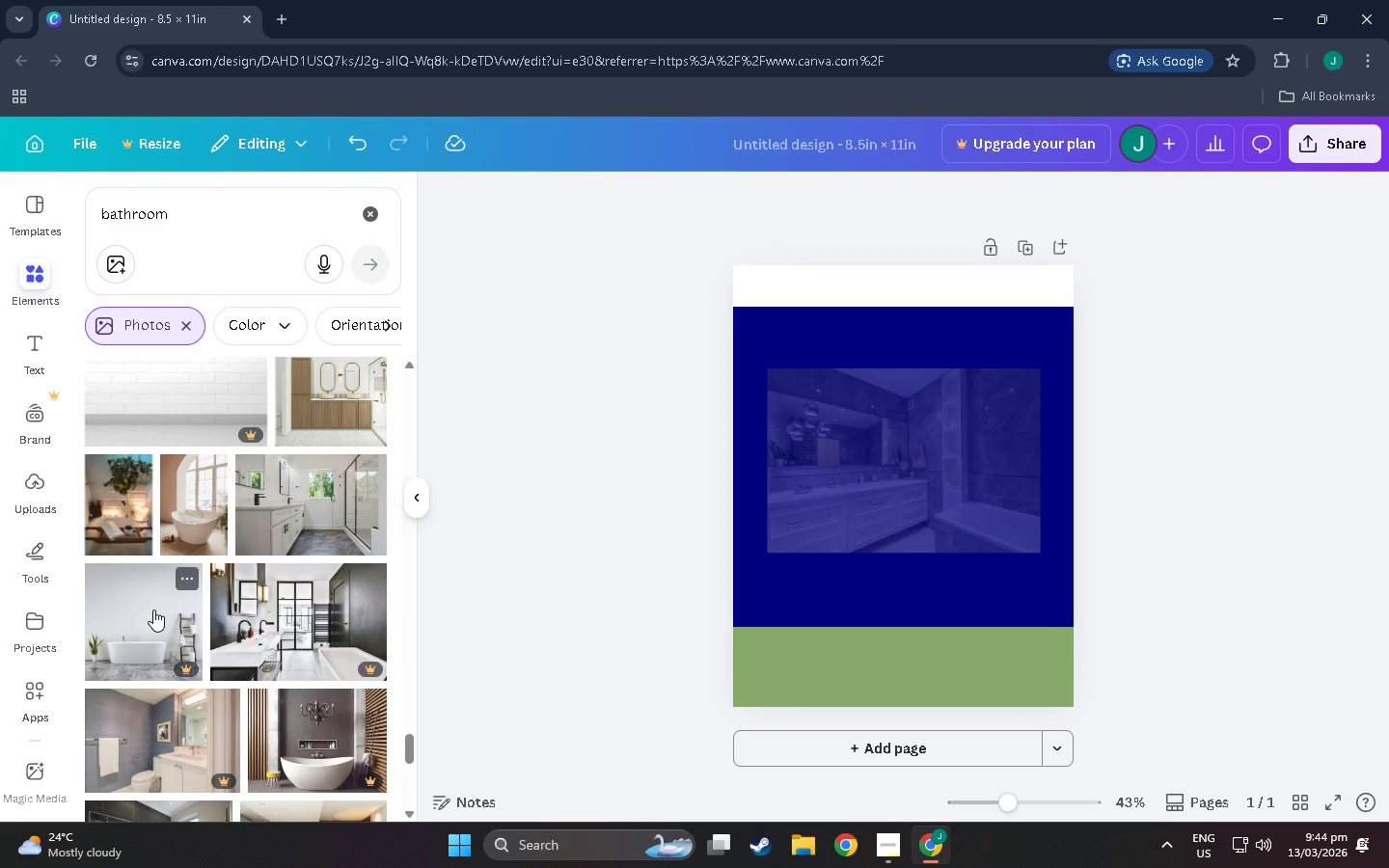 
wait(11.12)
 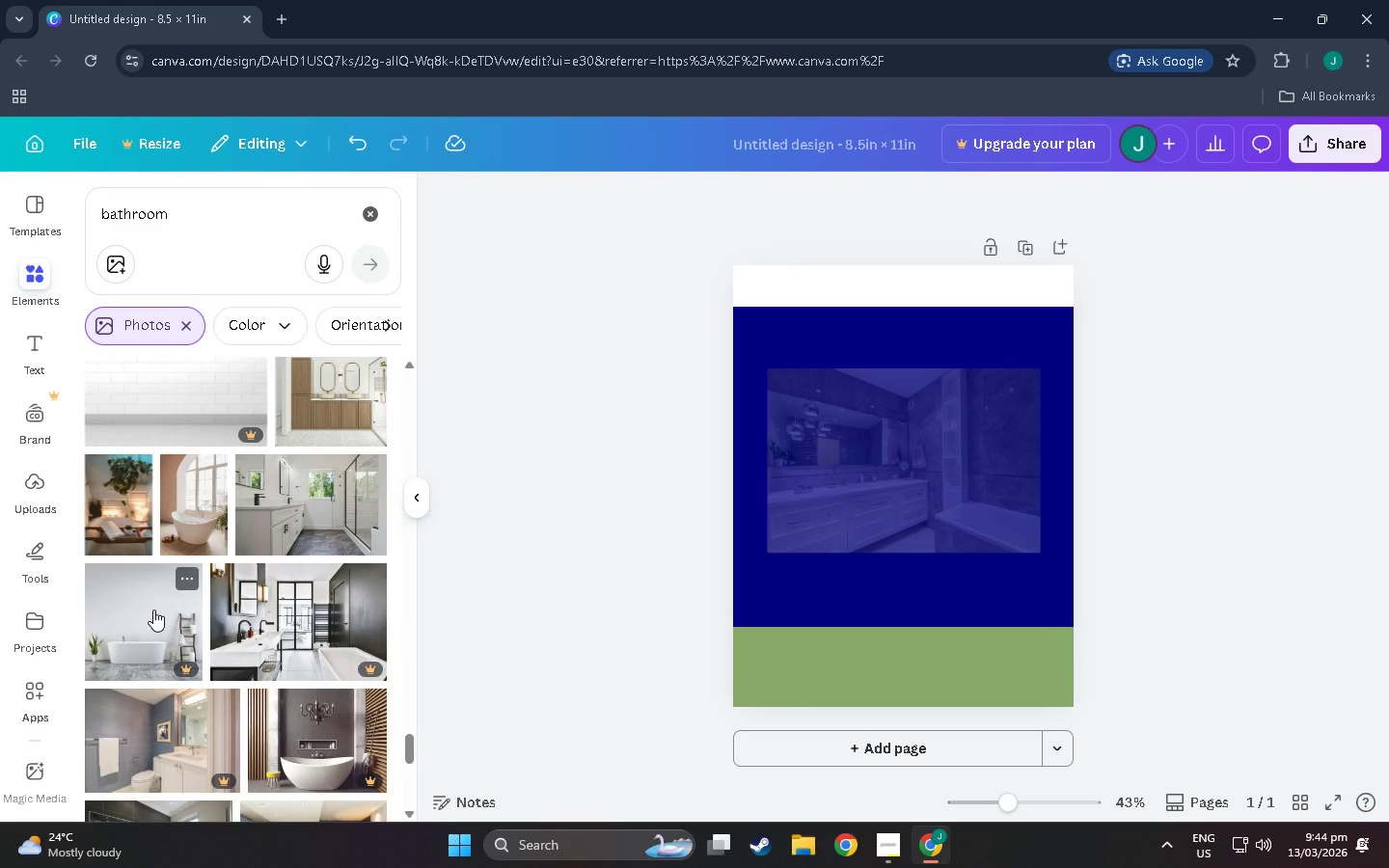 
scroll: coordinate [155, 614], scroll_direction: down, amount: 11.0
 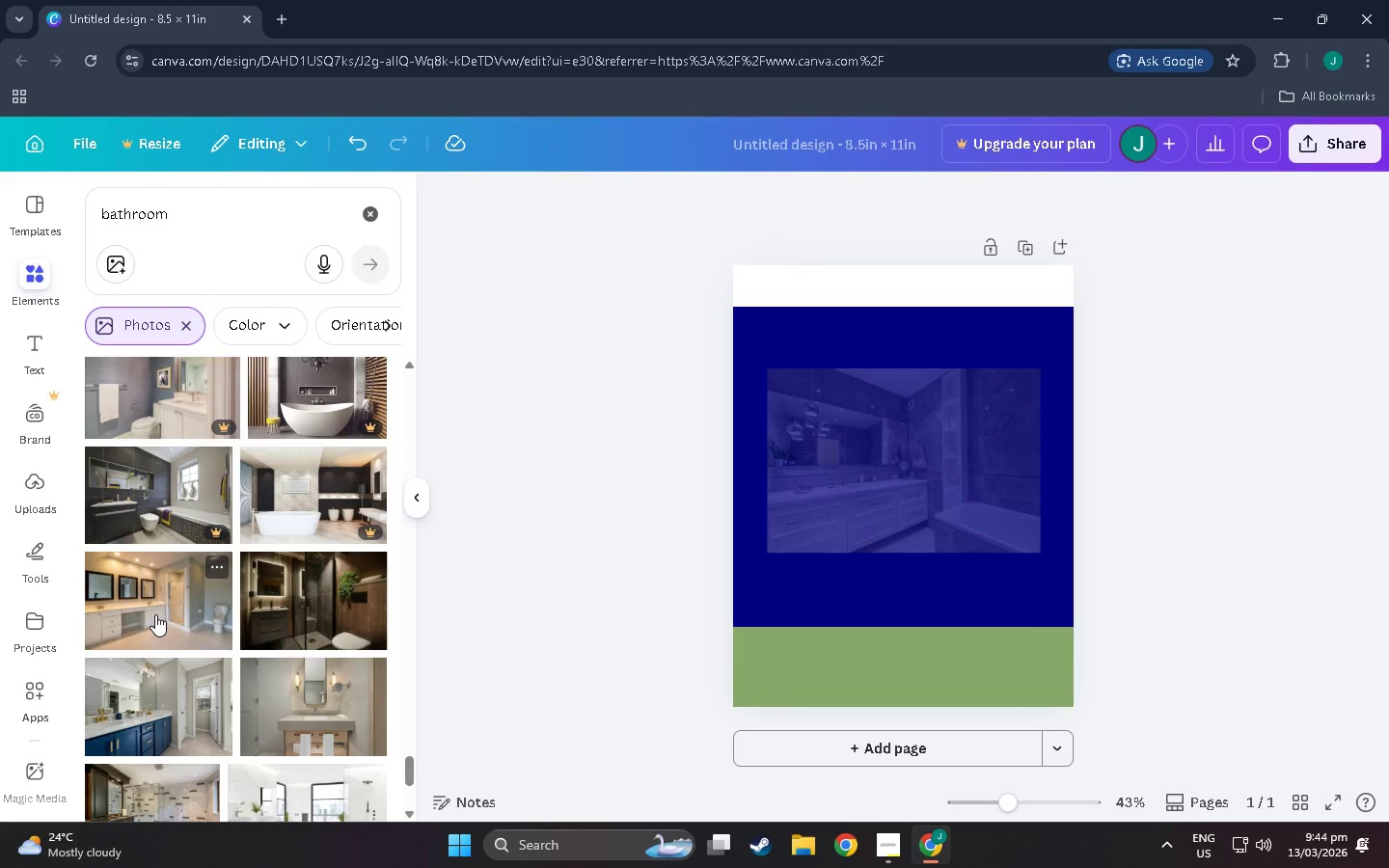 
wait(7.67)
 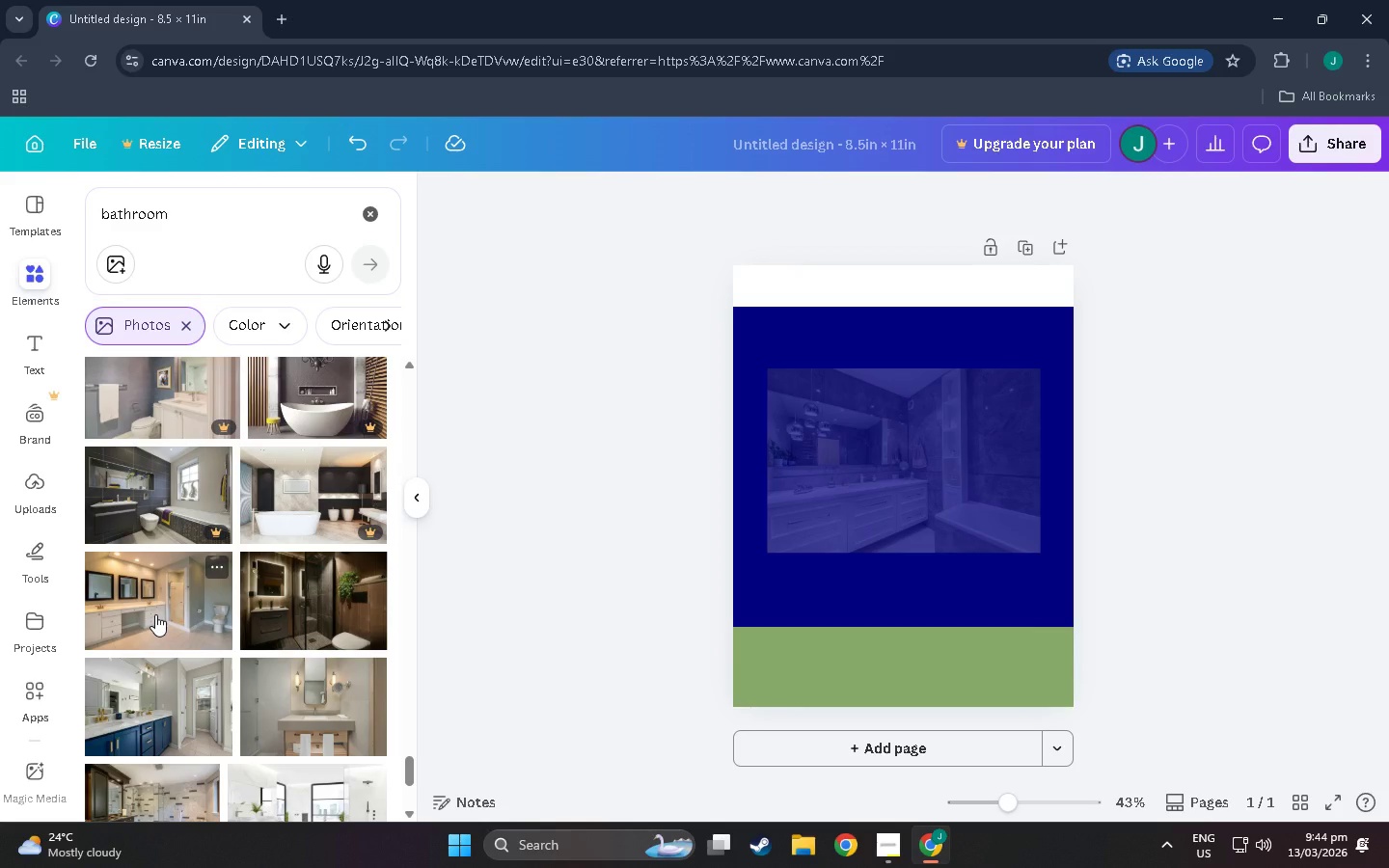 
scroll: coordinate [158, 654], scroll_direction: down, amount: 6.0
 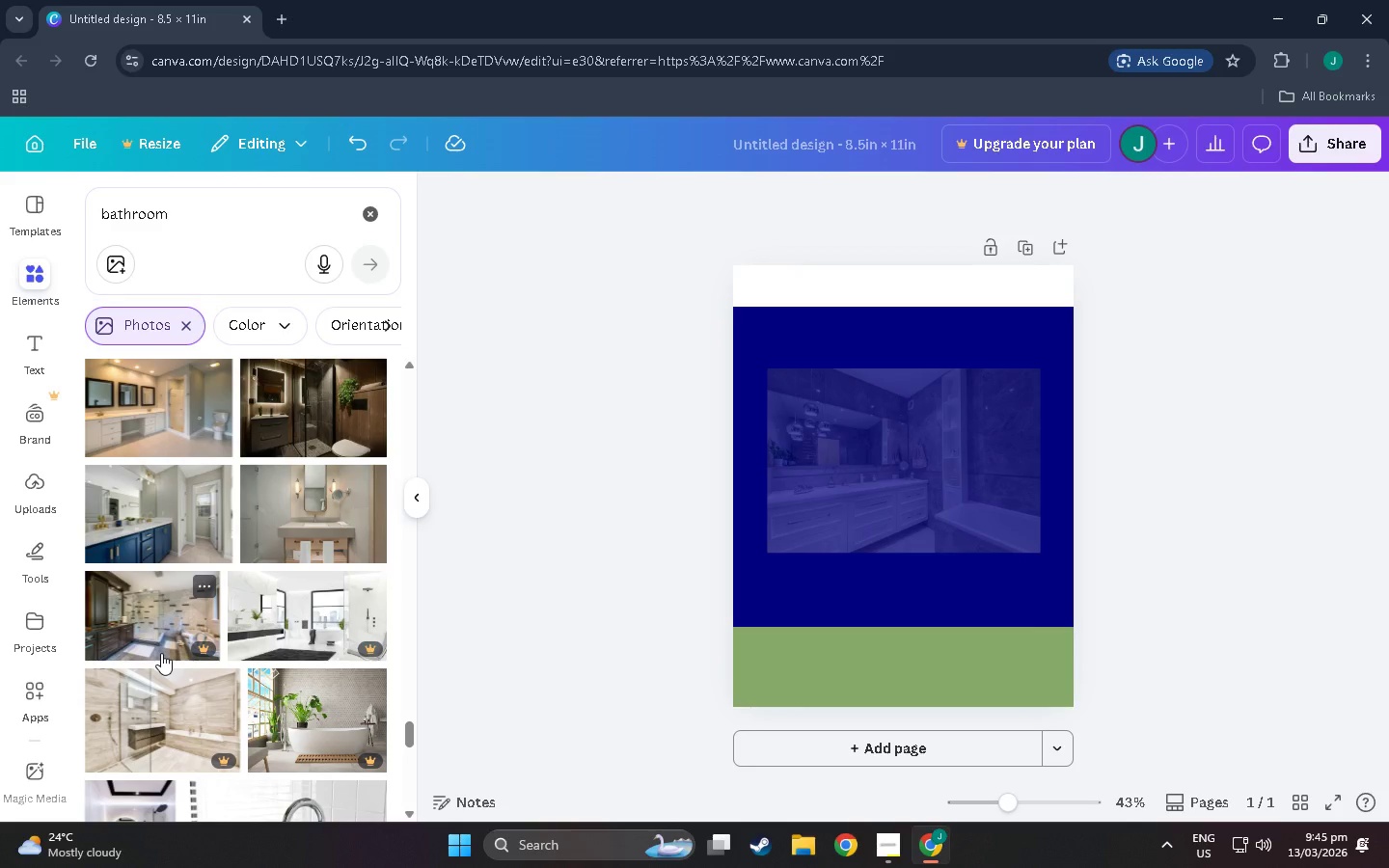 
wait(14.02)
 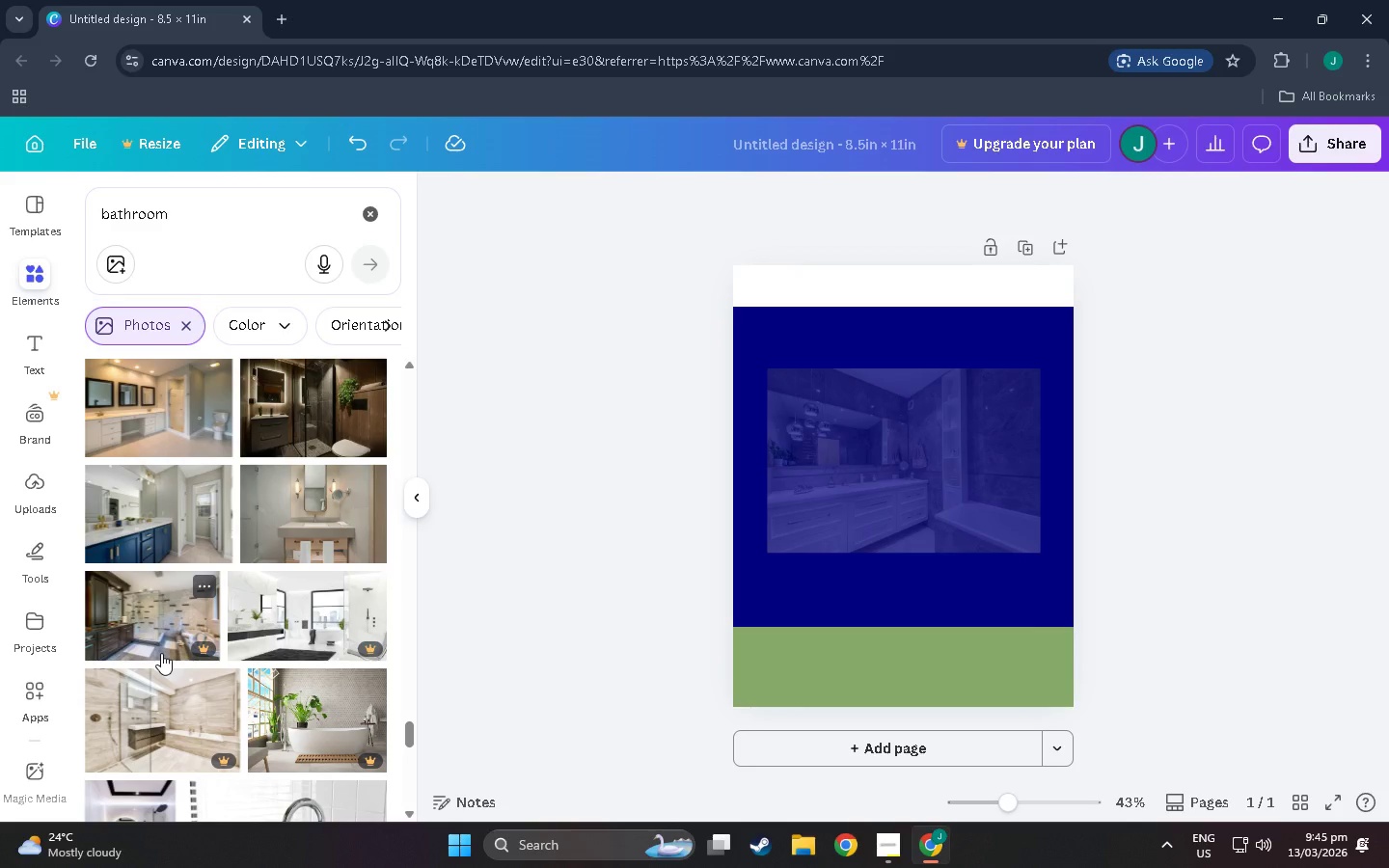 
scroll: coordinate [268, 623], scroll_direction: down, amount: 26.0
 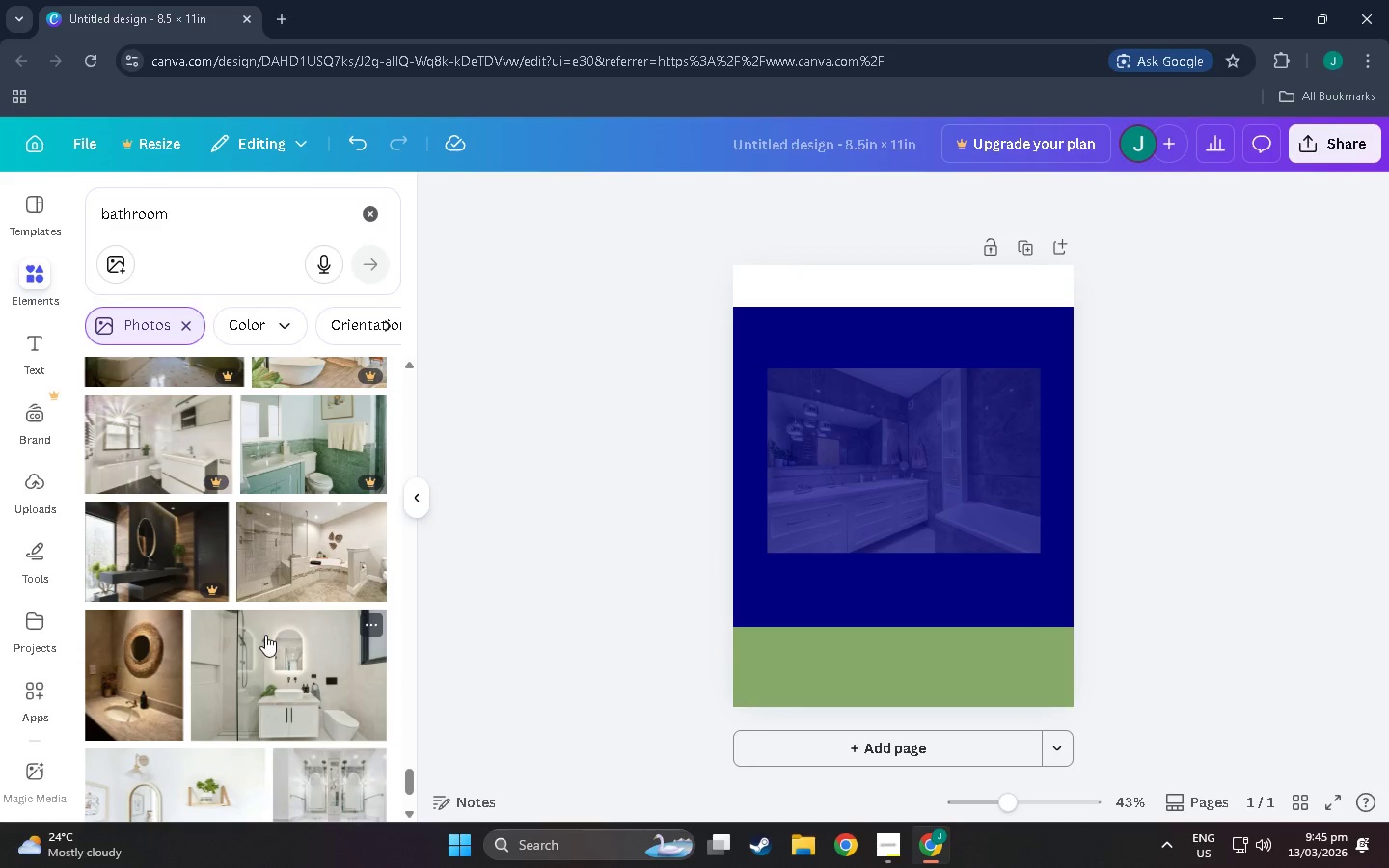 
mouse_move([276, 584])
 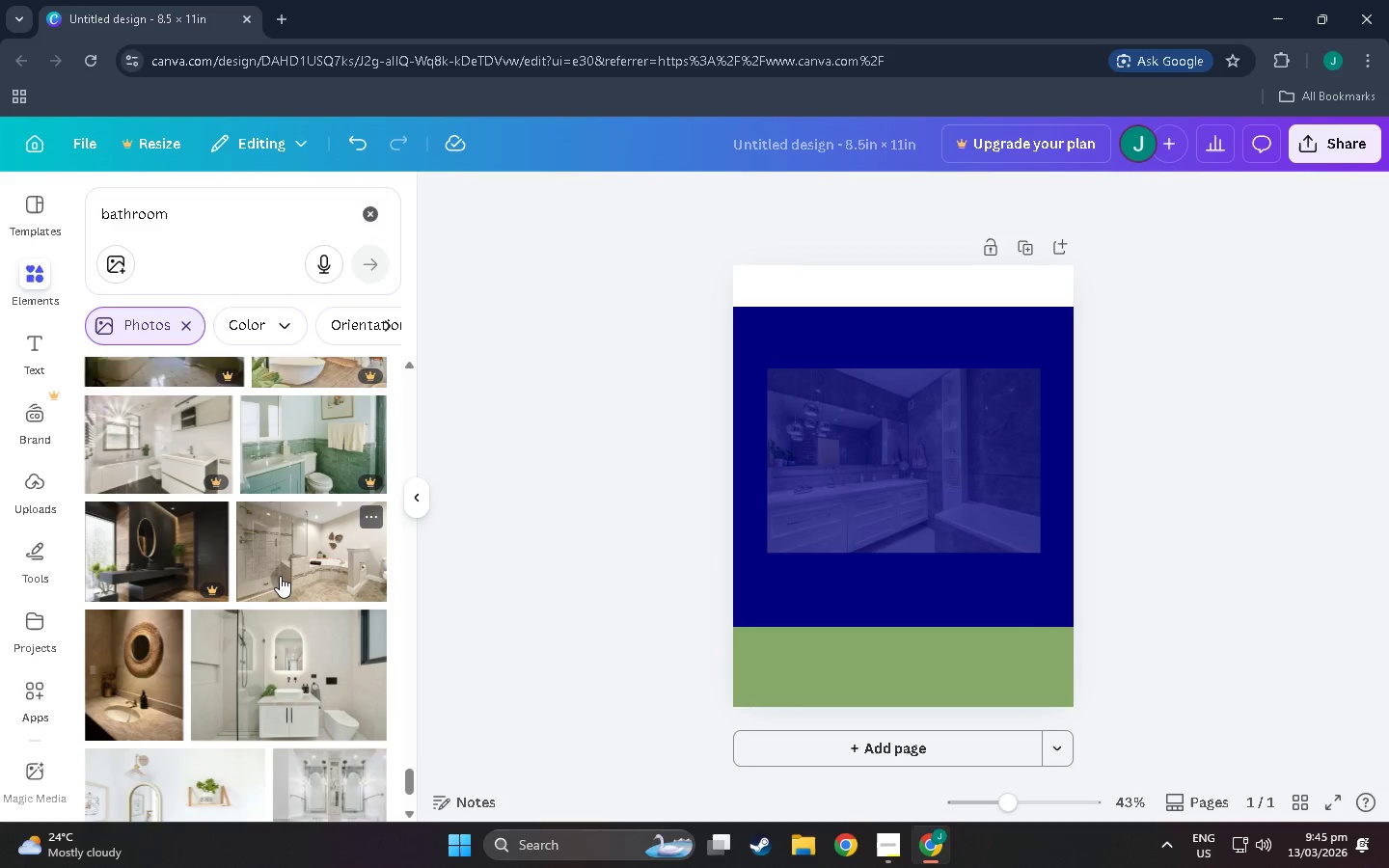 
scroll: coordinate [224, 582], scroll_direction: down, amount: 31.0
 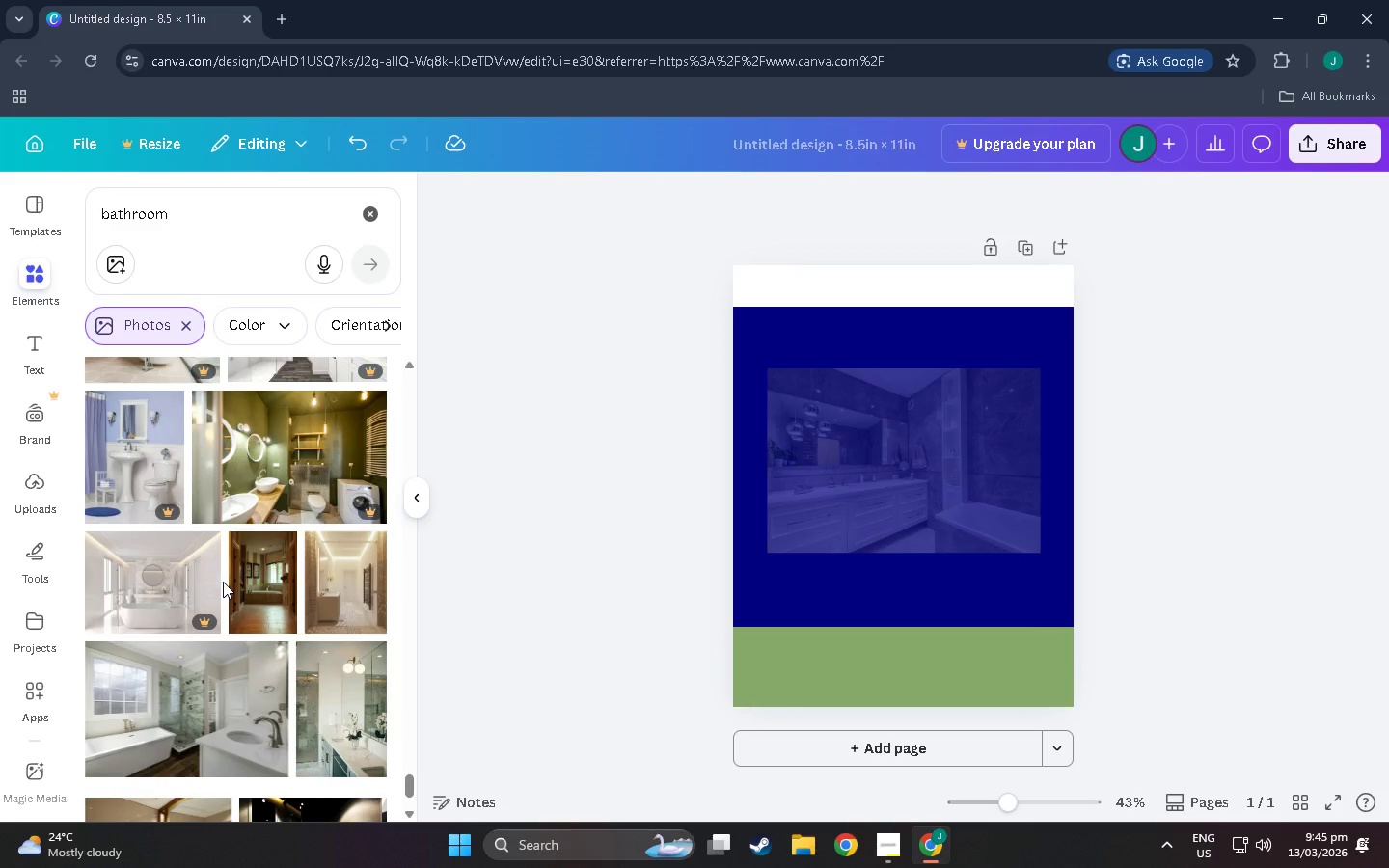 
scroll: coordinate [220, 583], scroll_direction: down, amount: 14.0
 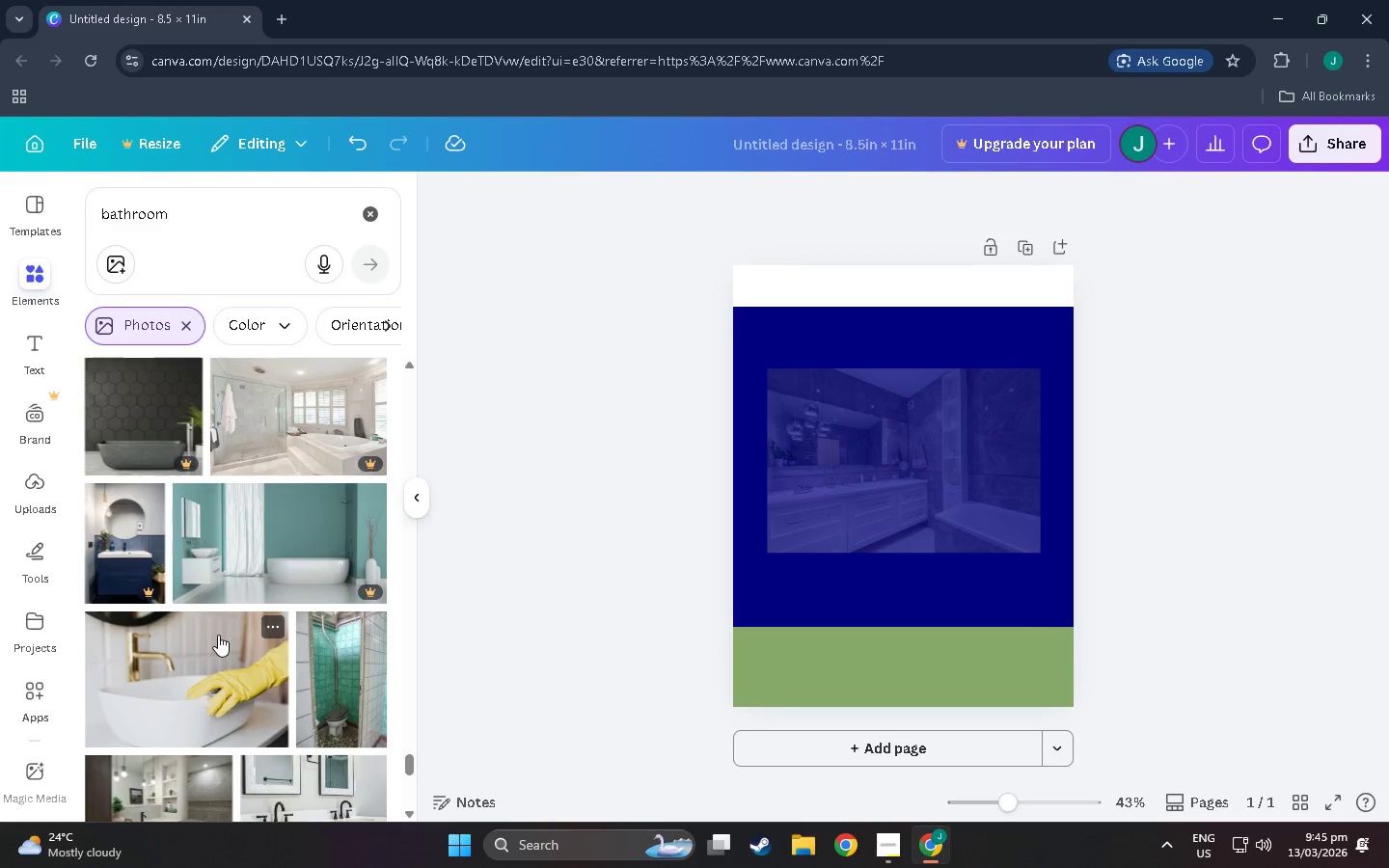 
scroll: coordinate [225, 611], scroll_direction: down, amount: 5.0
 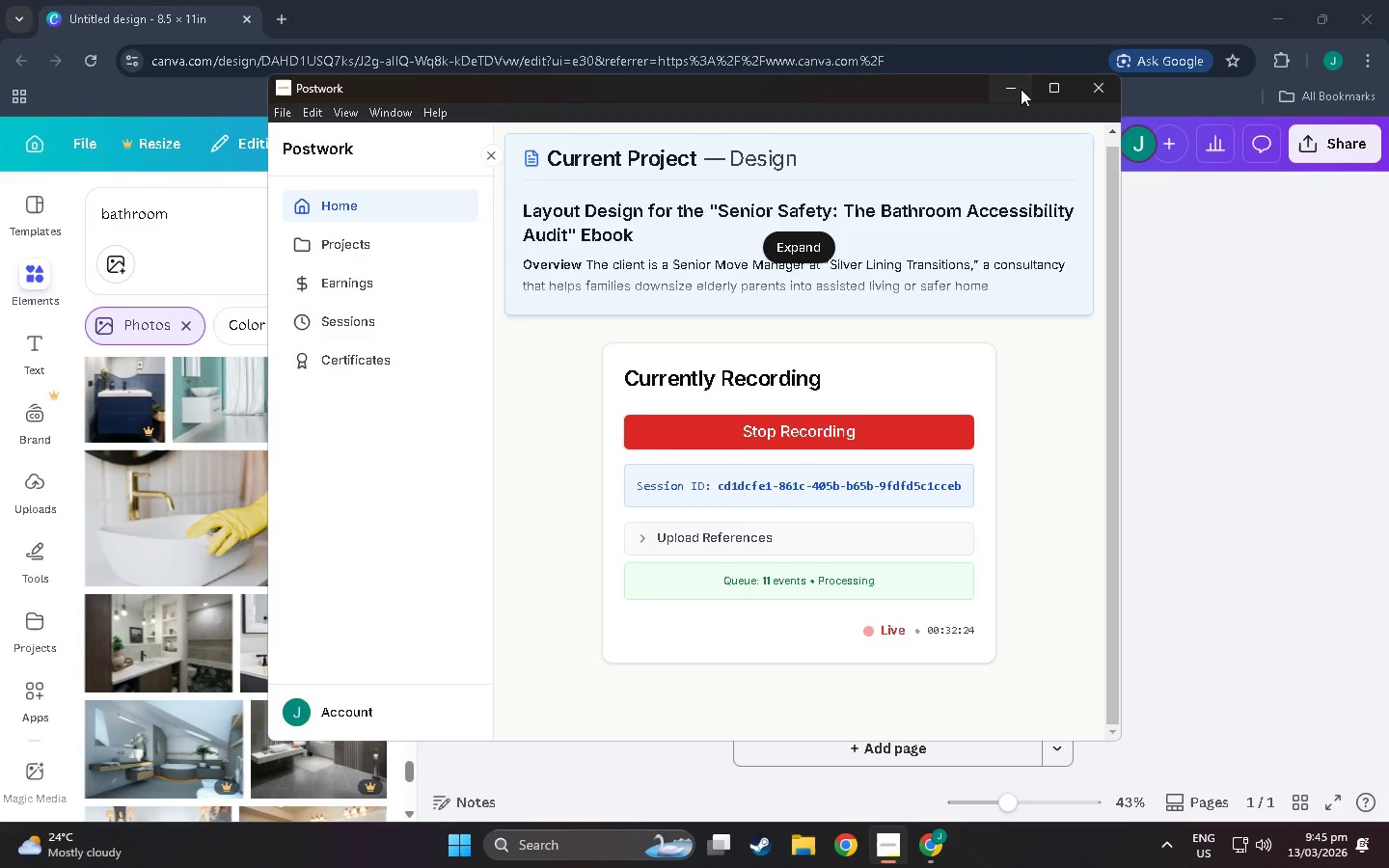 
double_click([1034, 507])
 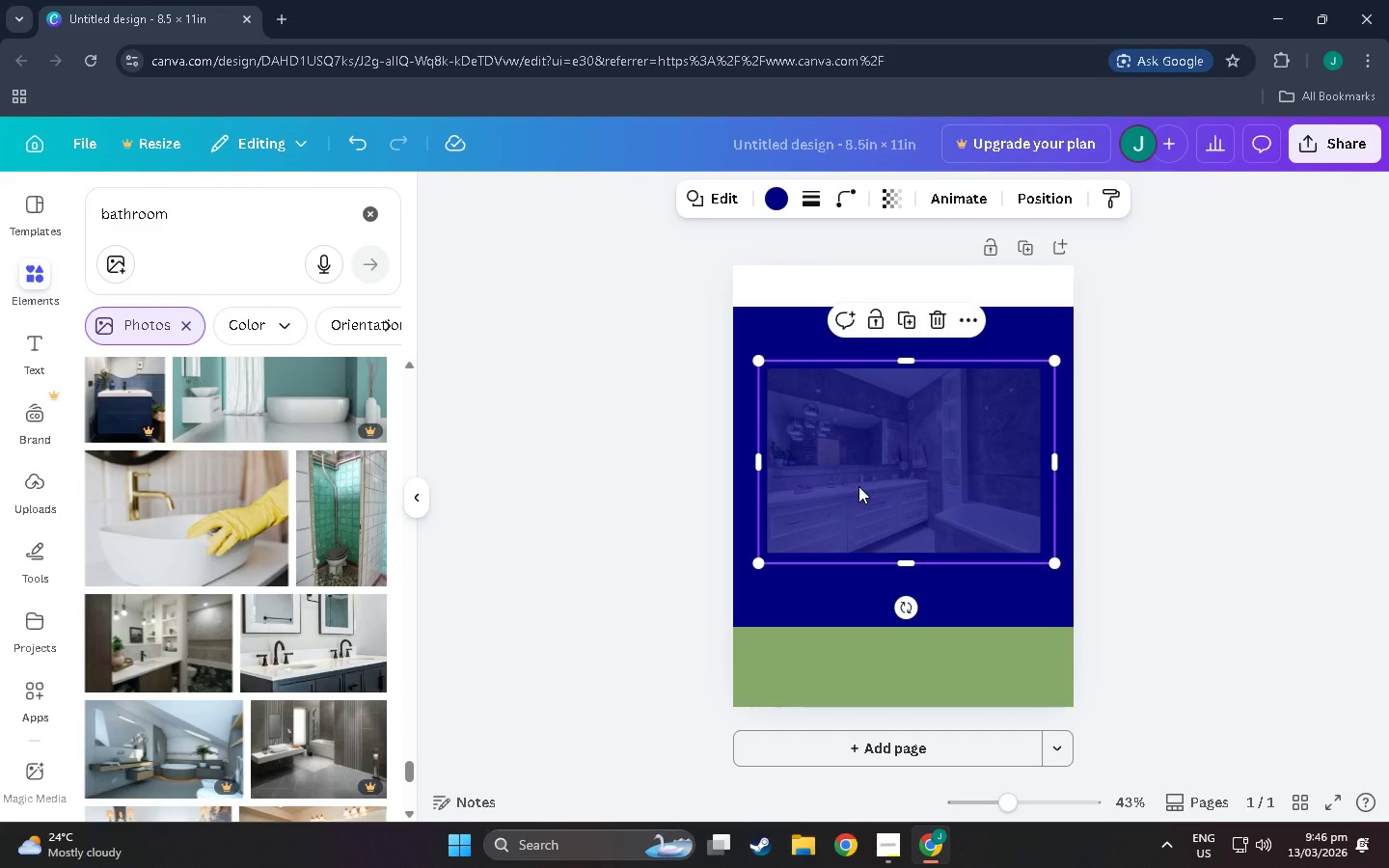 
wait(27.53)
 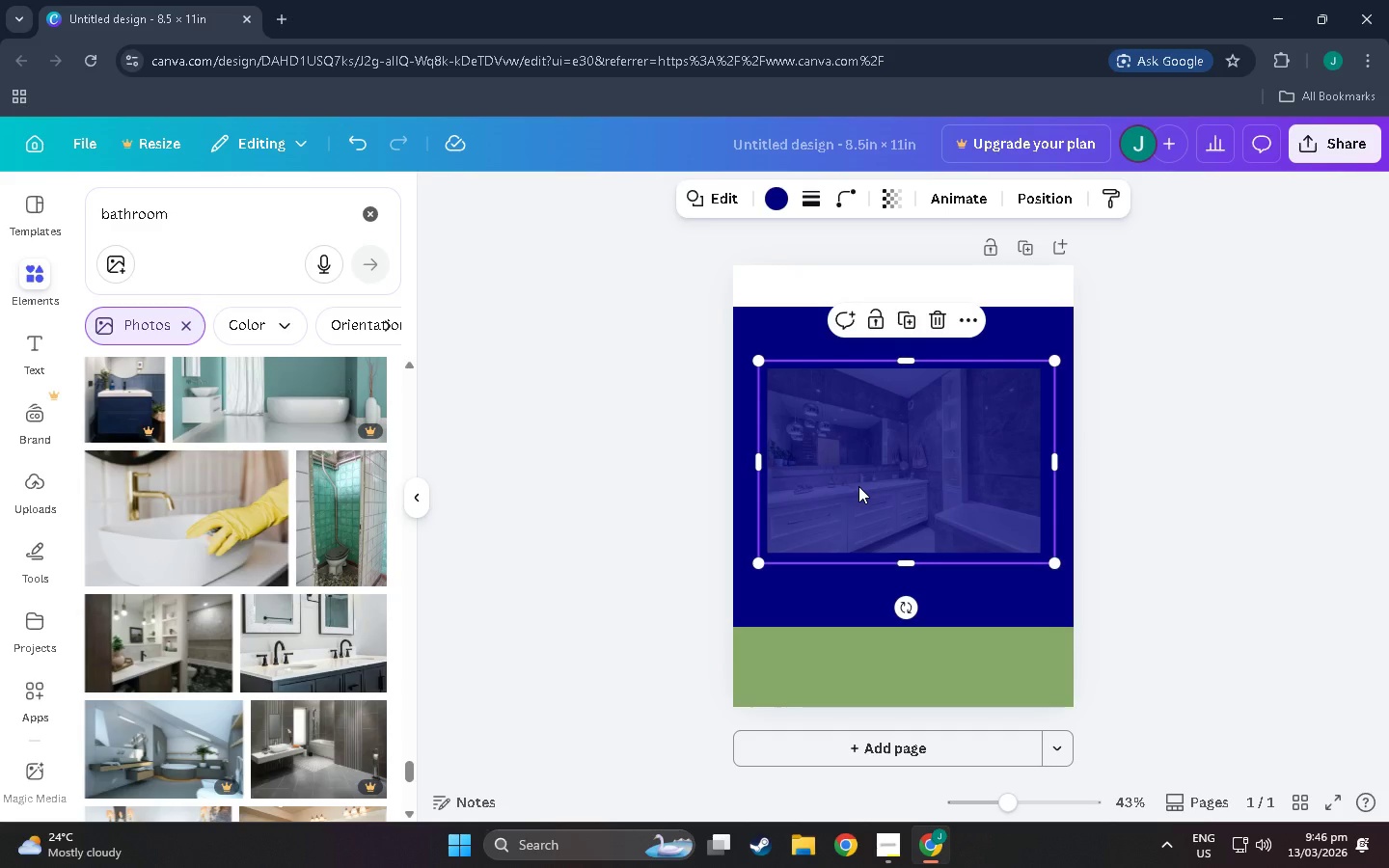 
left_click([53, 347])
 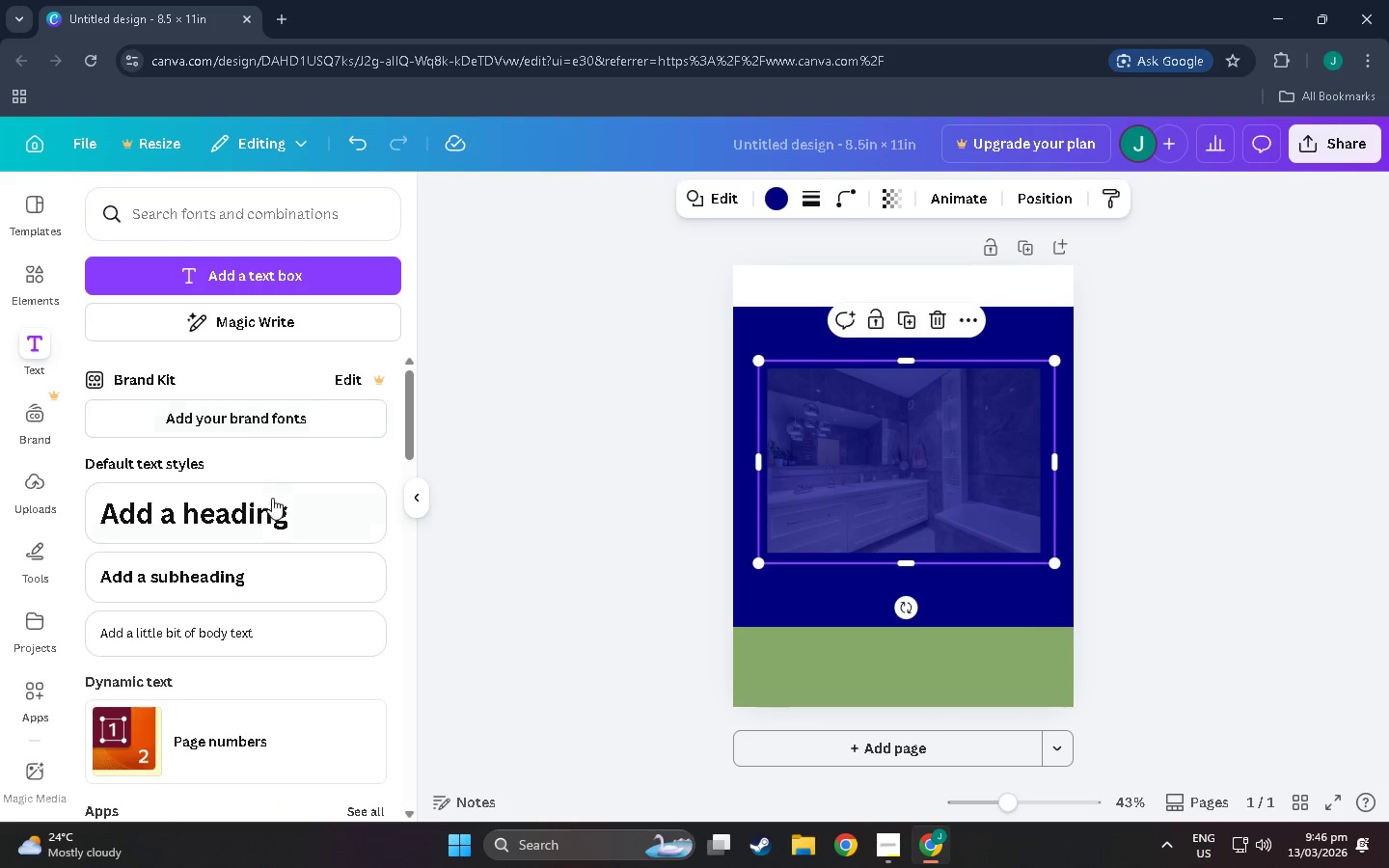 
left_click([272, 508])
 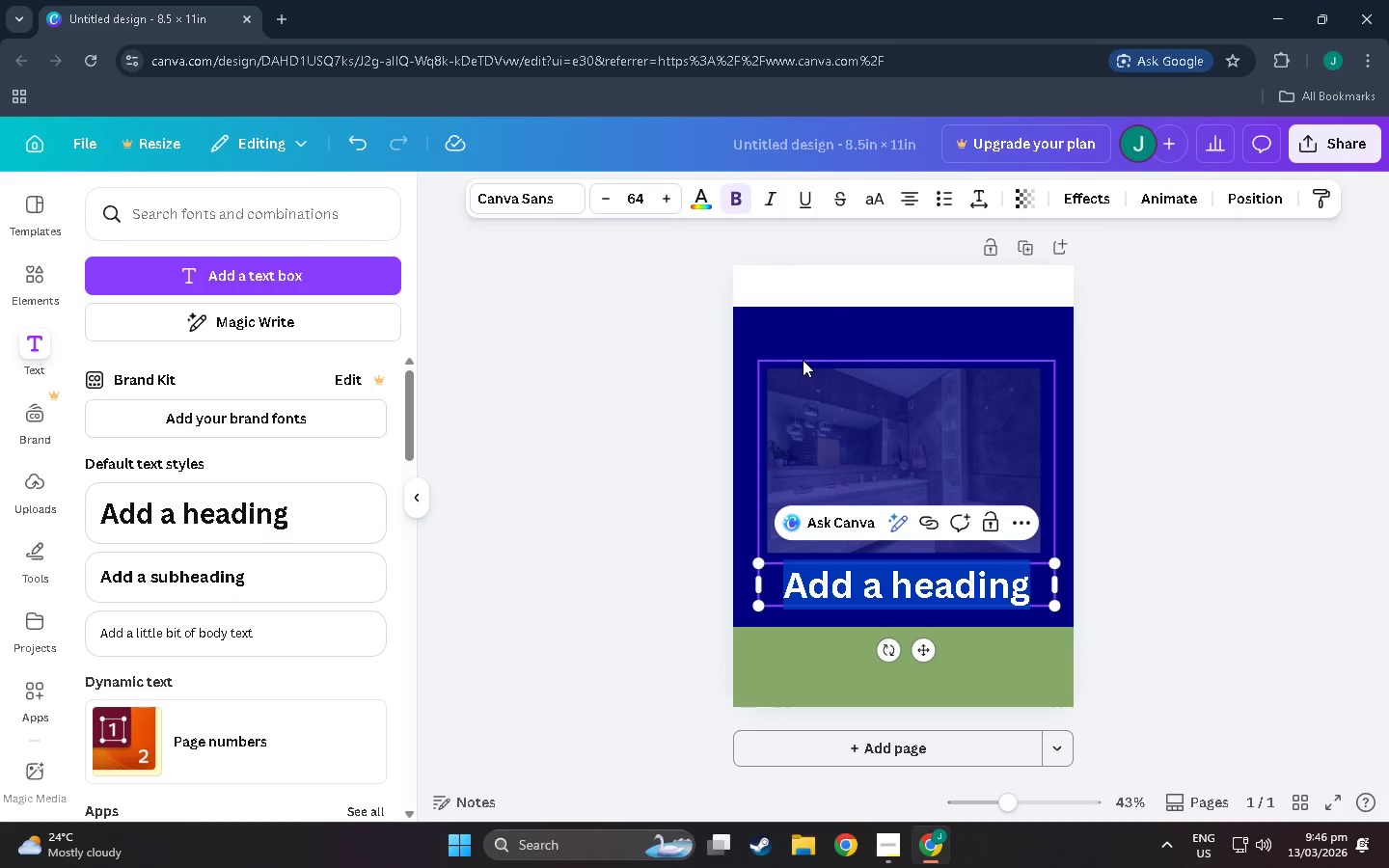 
left_click([551, 205])
 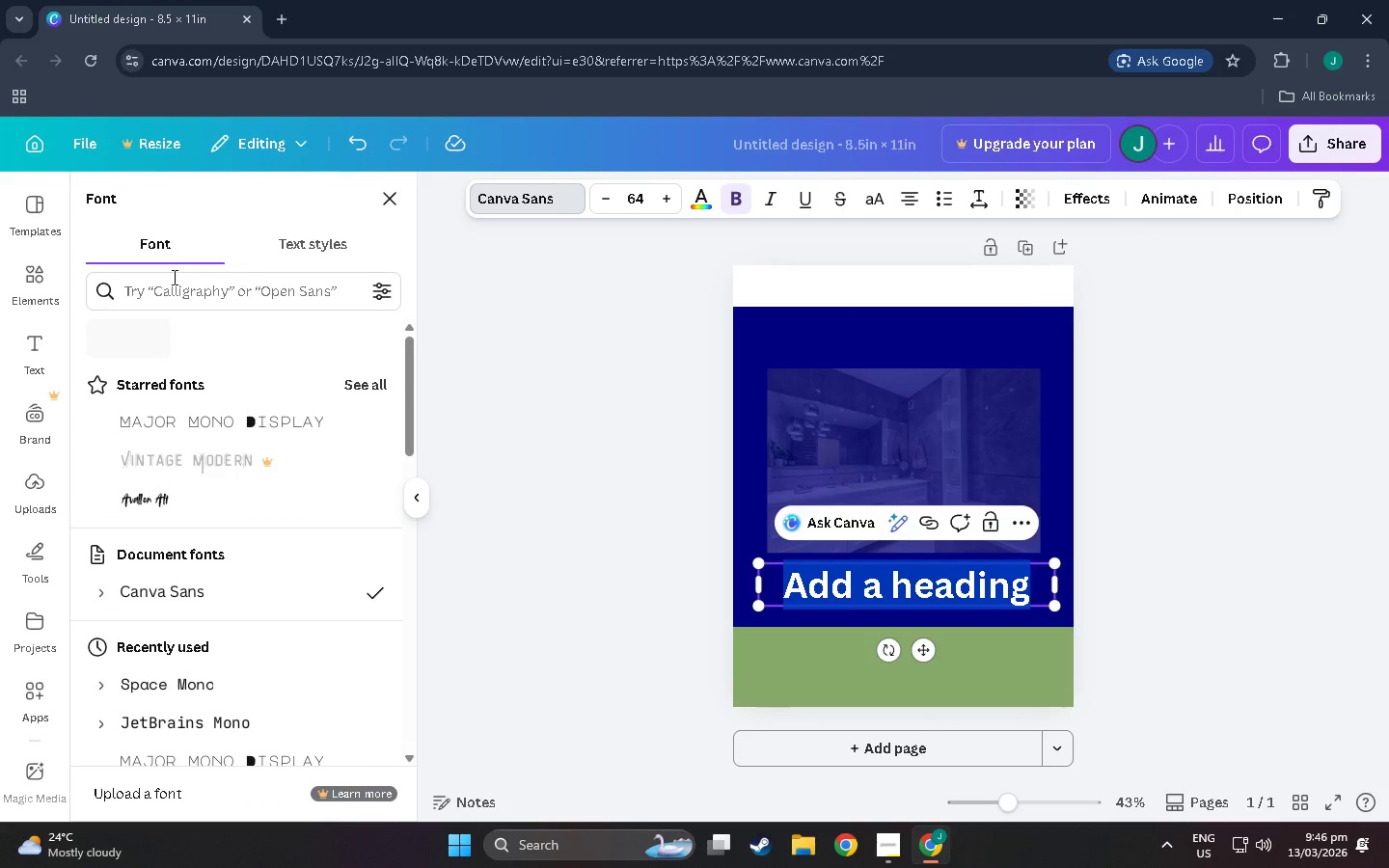 
left_click([172, 277])
 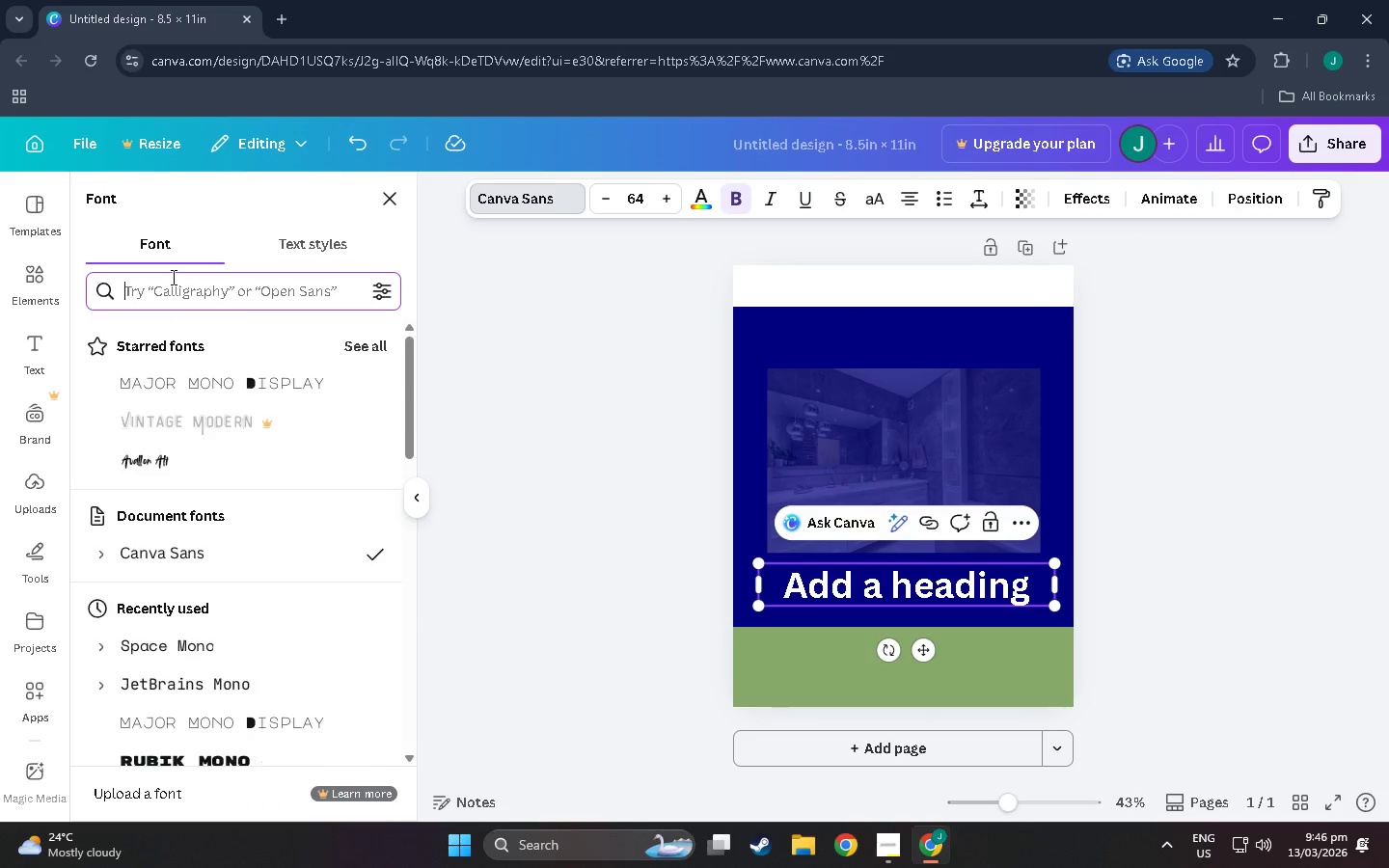 
type(h)
key(Backspace)
type(geo)
 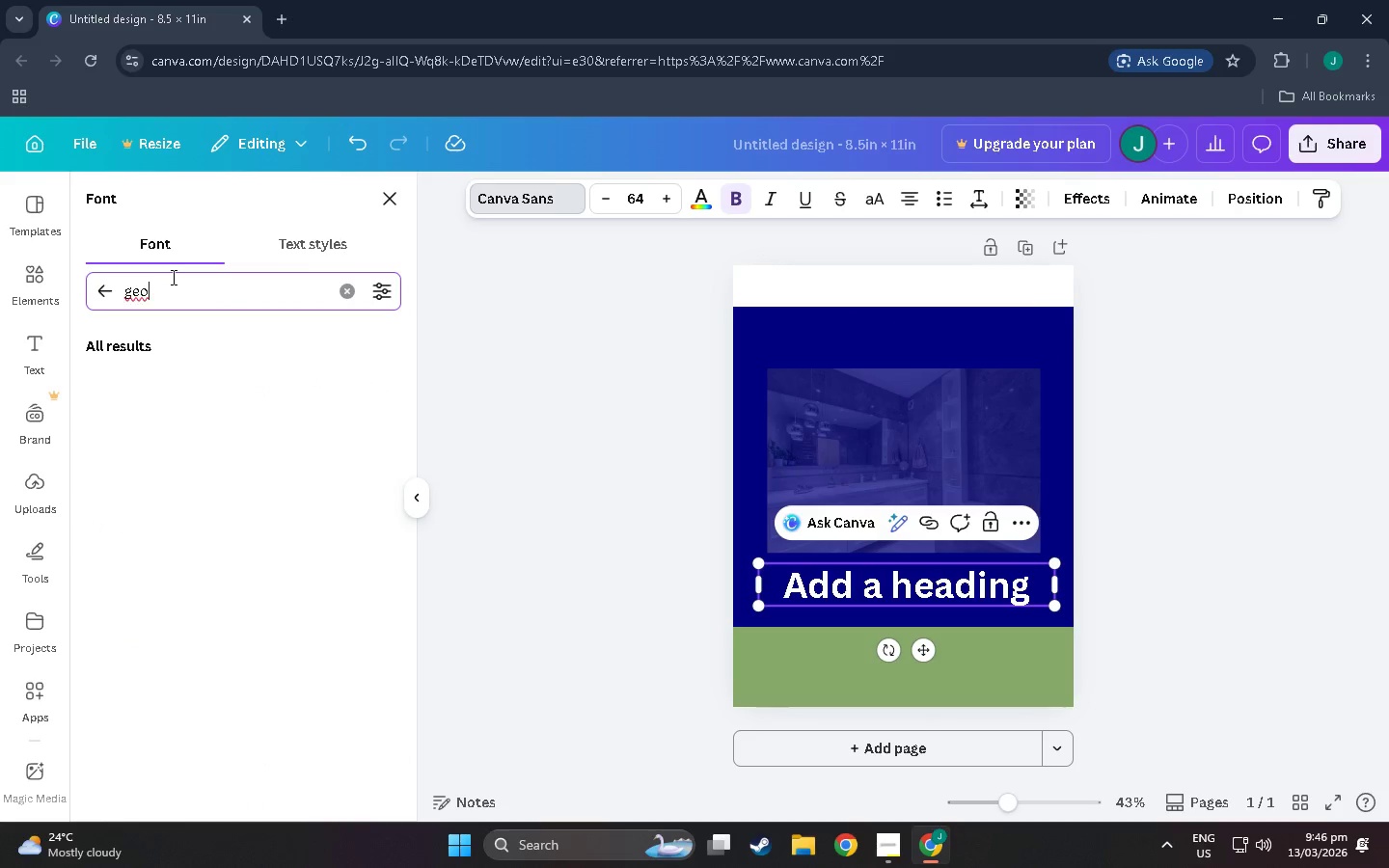 
mouse_move([208, 325])
 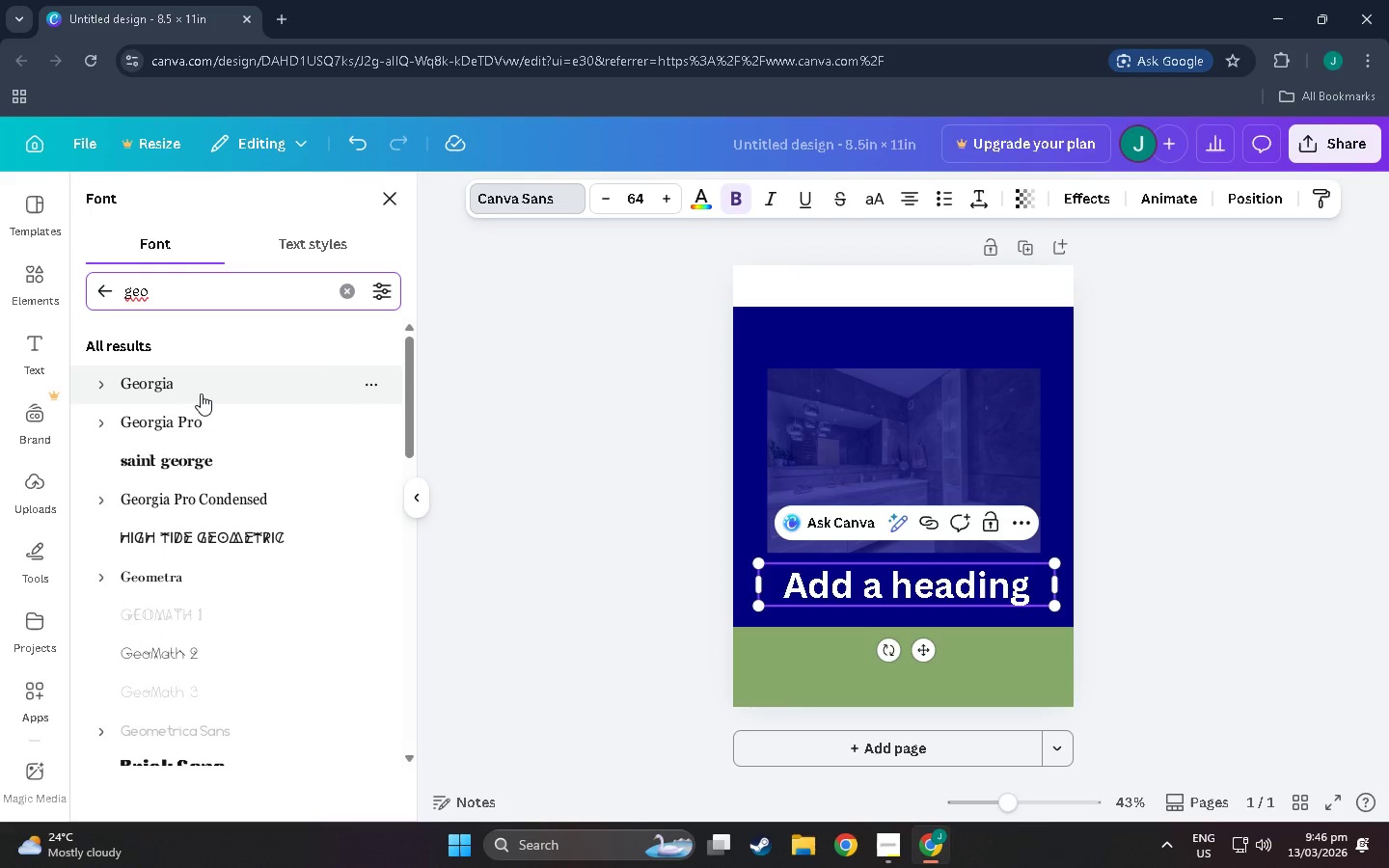 
wait(7.42)
 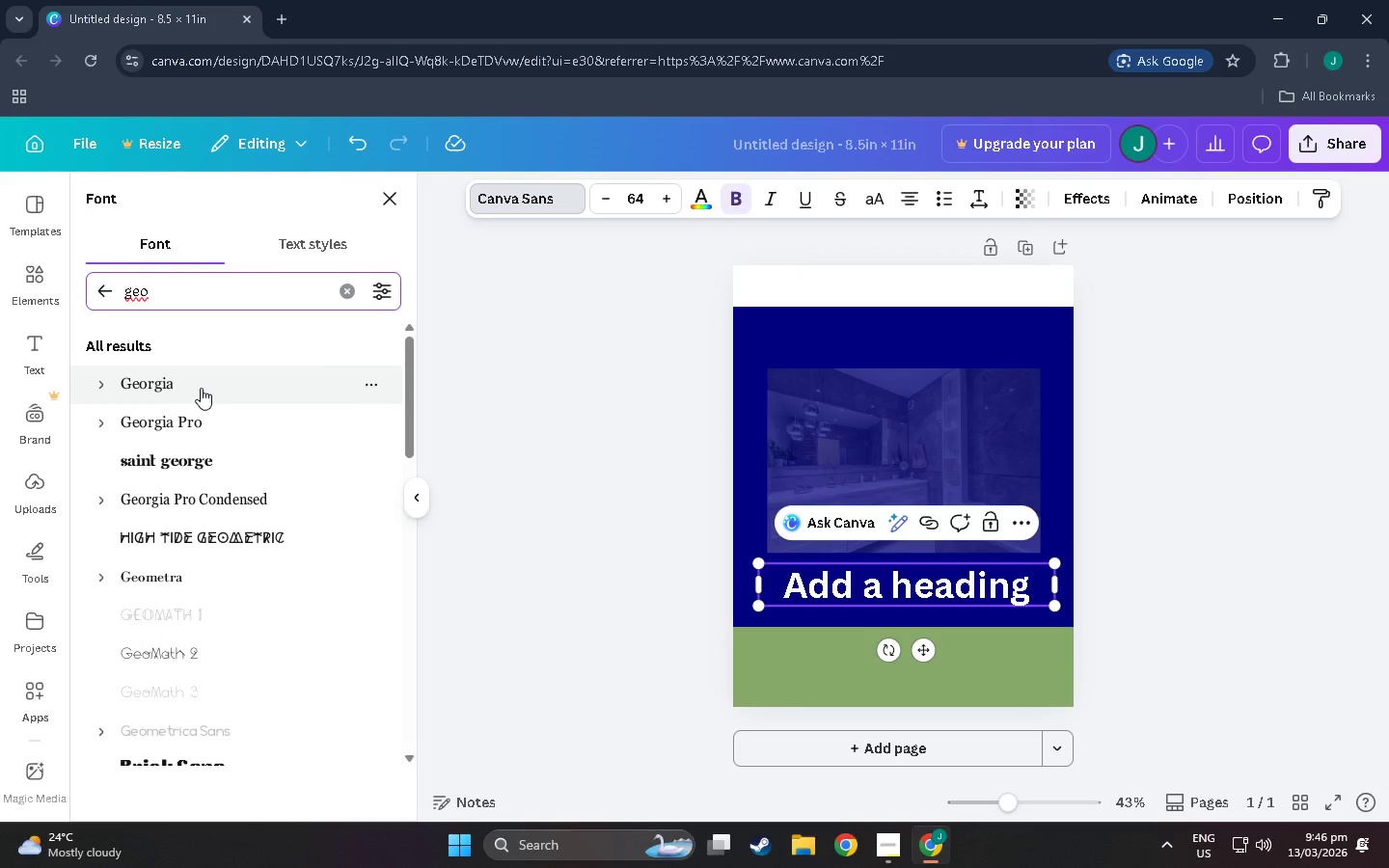 
left_click([103, 380])
 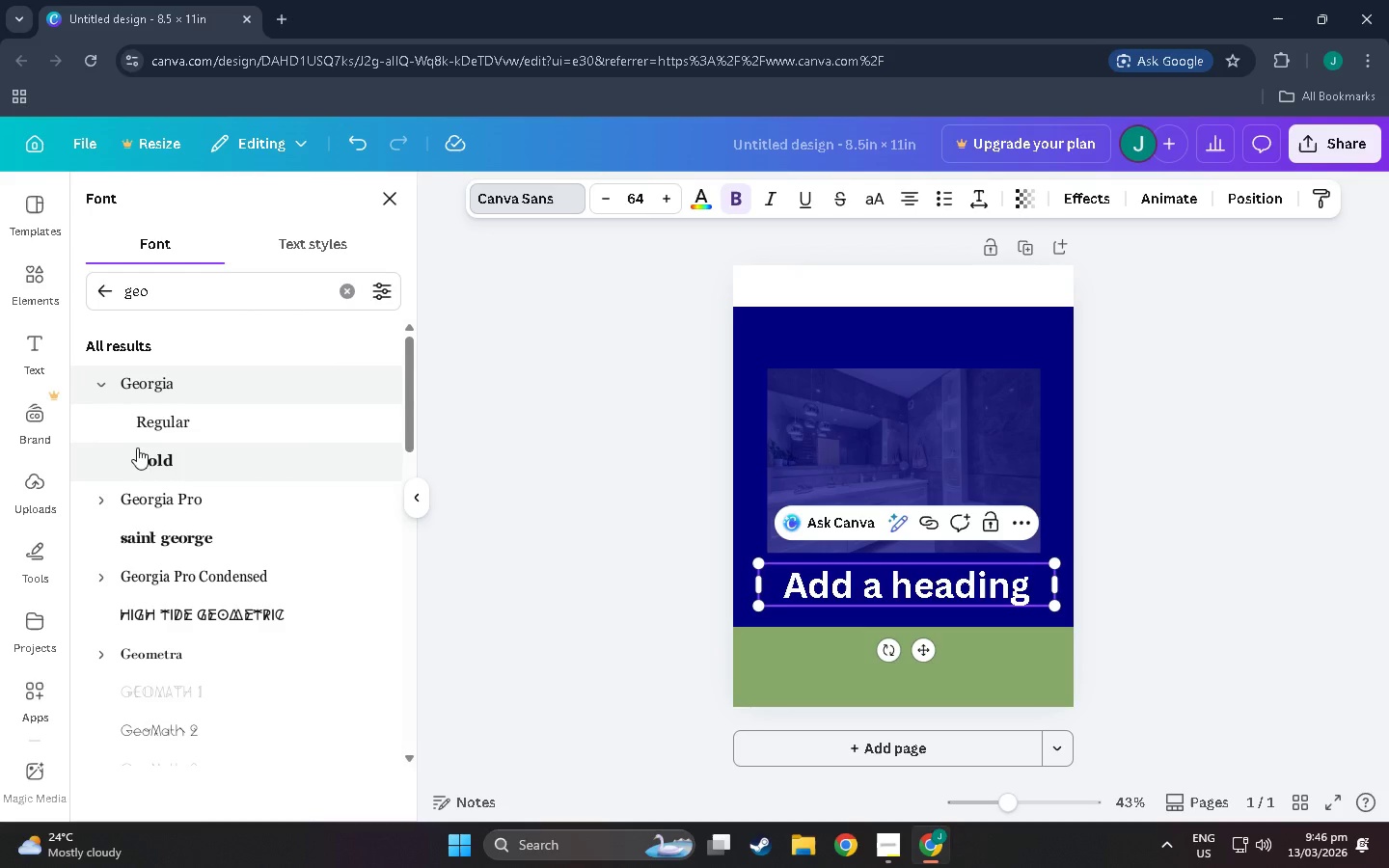 
left_click([143, 451])
 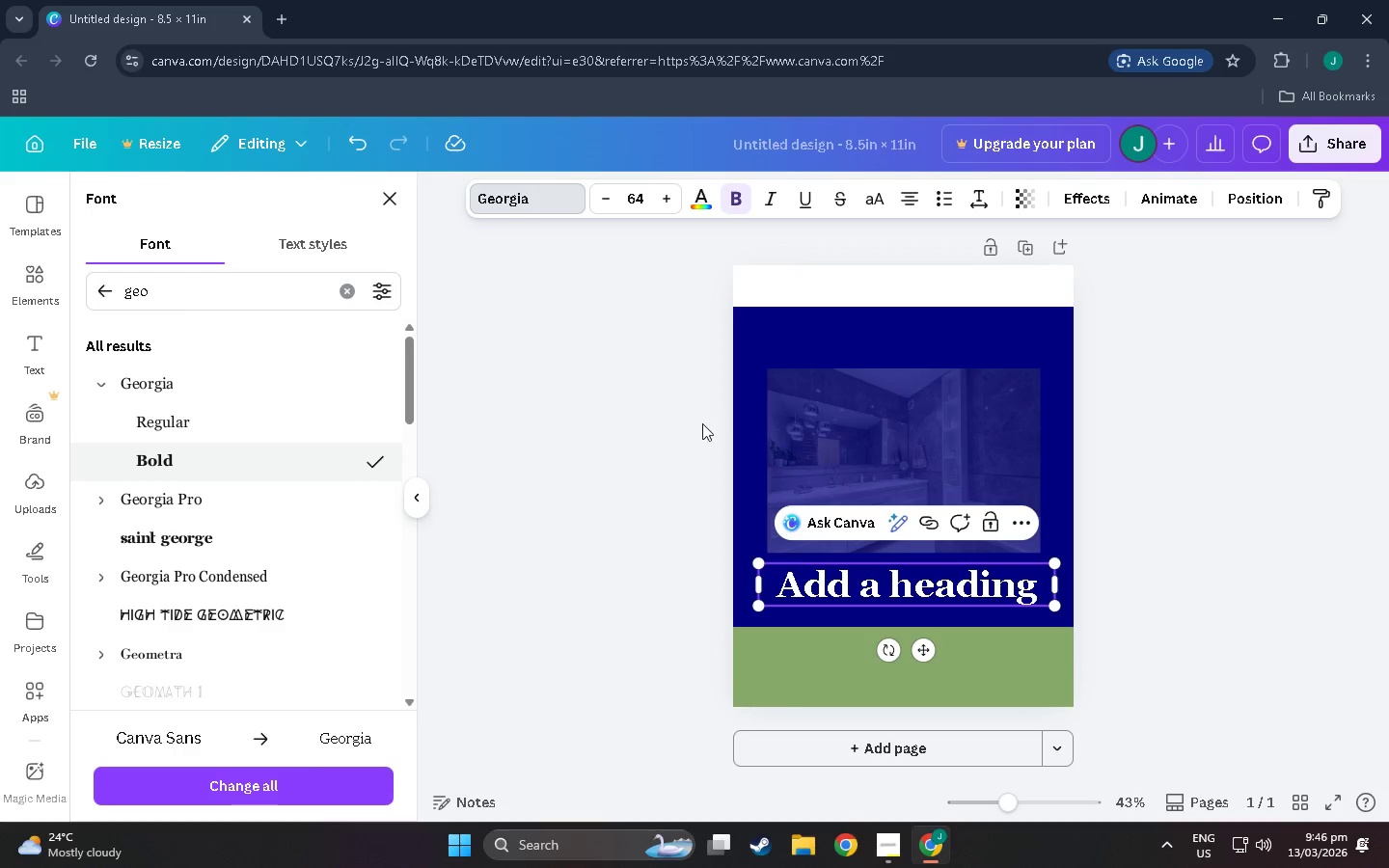 
double_click([885, 586])
 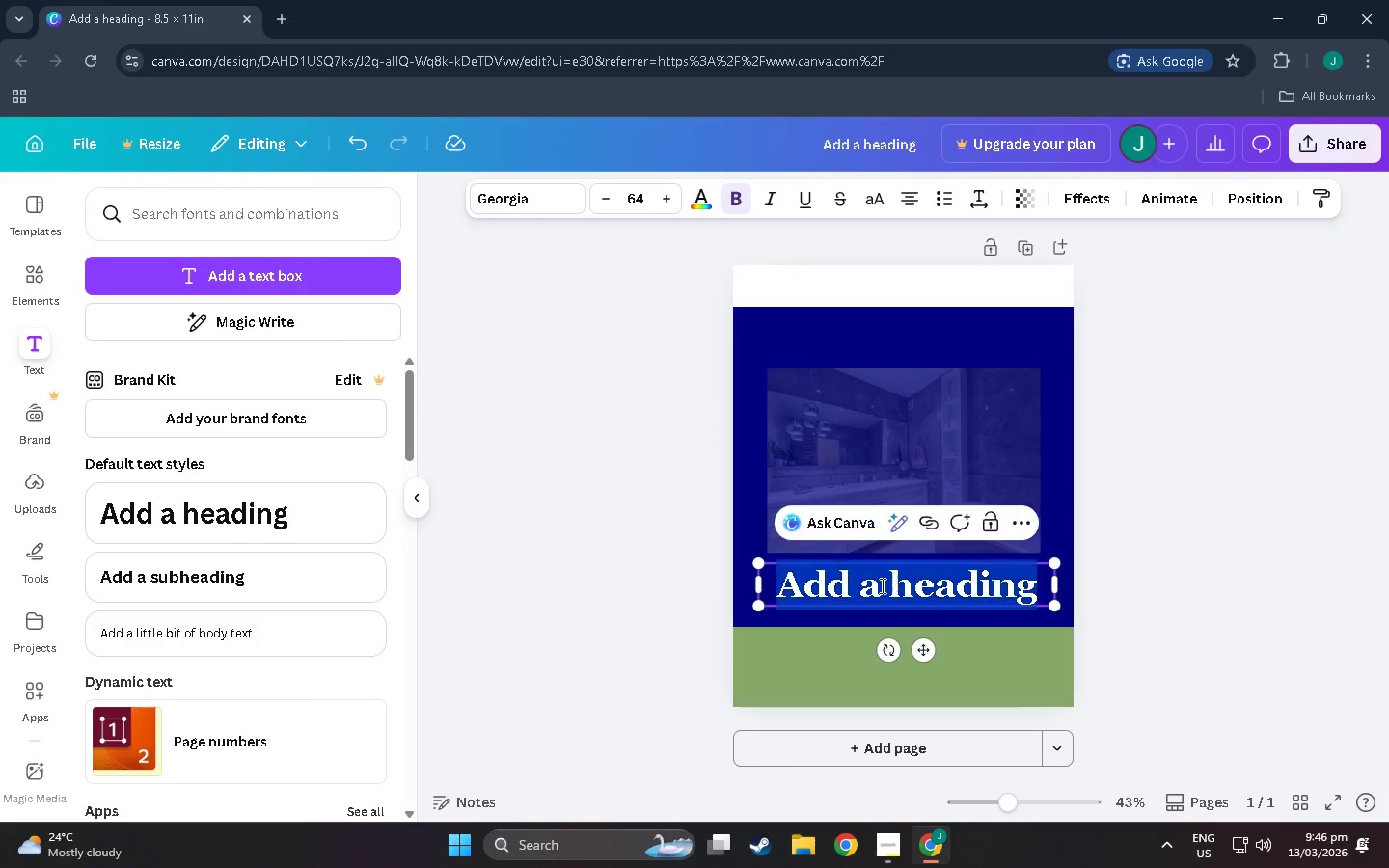 
triple_click([881, 585])
 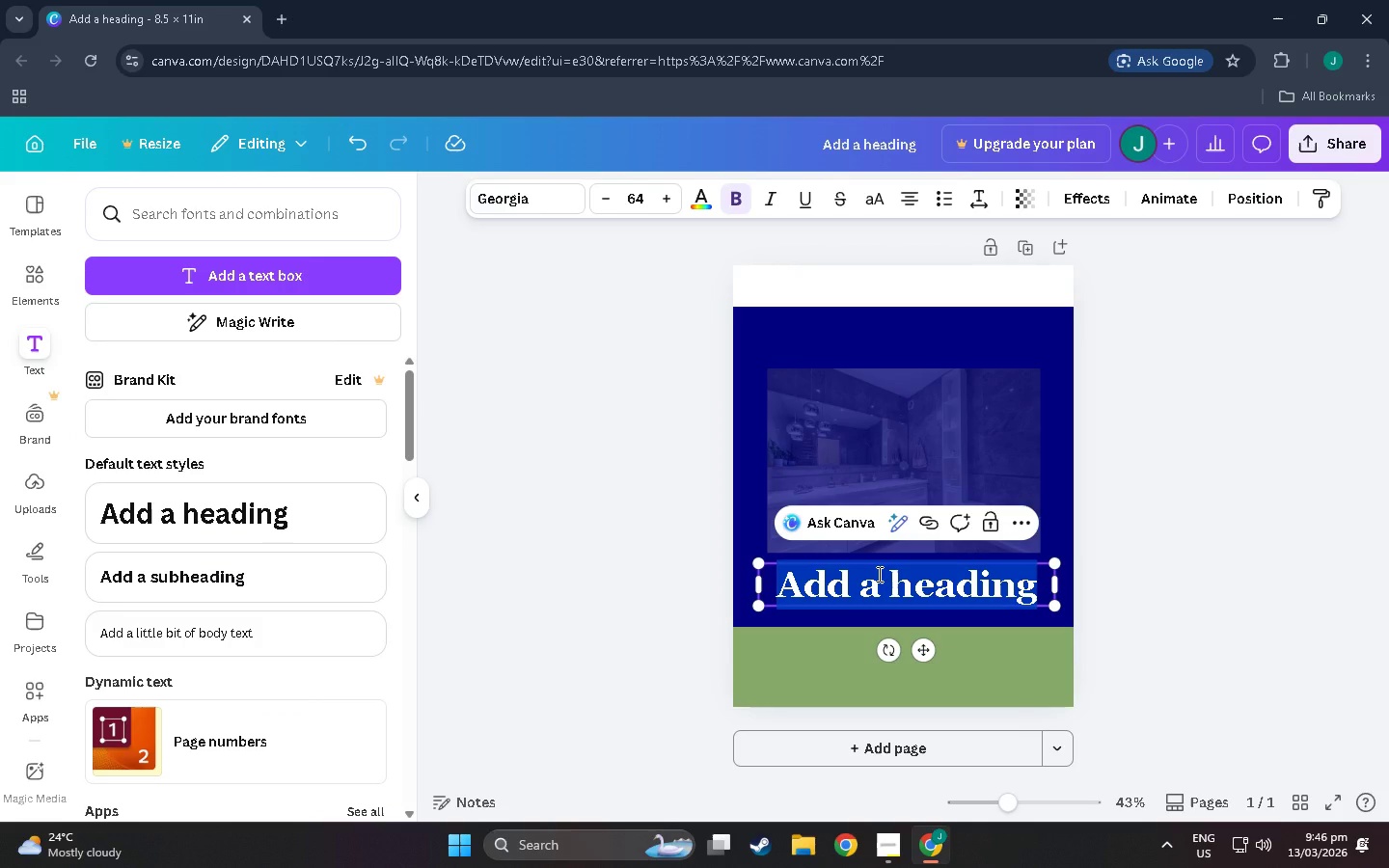 
type(seniorSenuo)
key(Backspace)
key(Backspace)
type(ior Safety)
 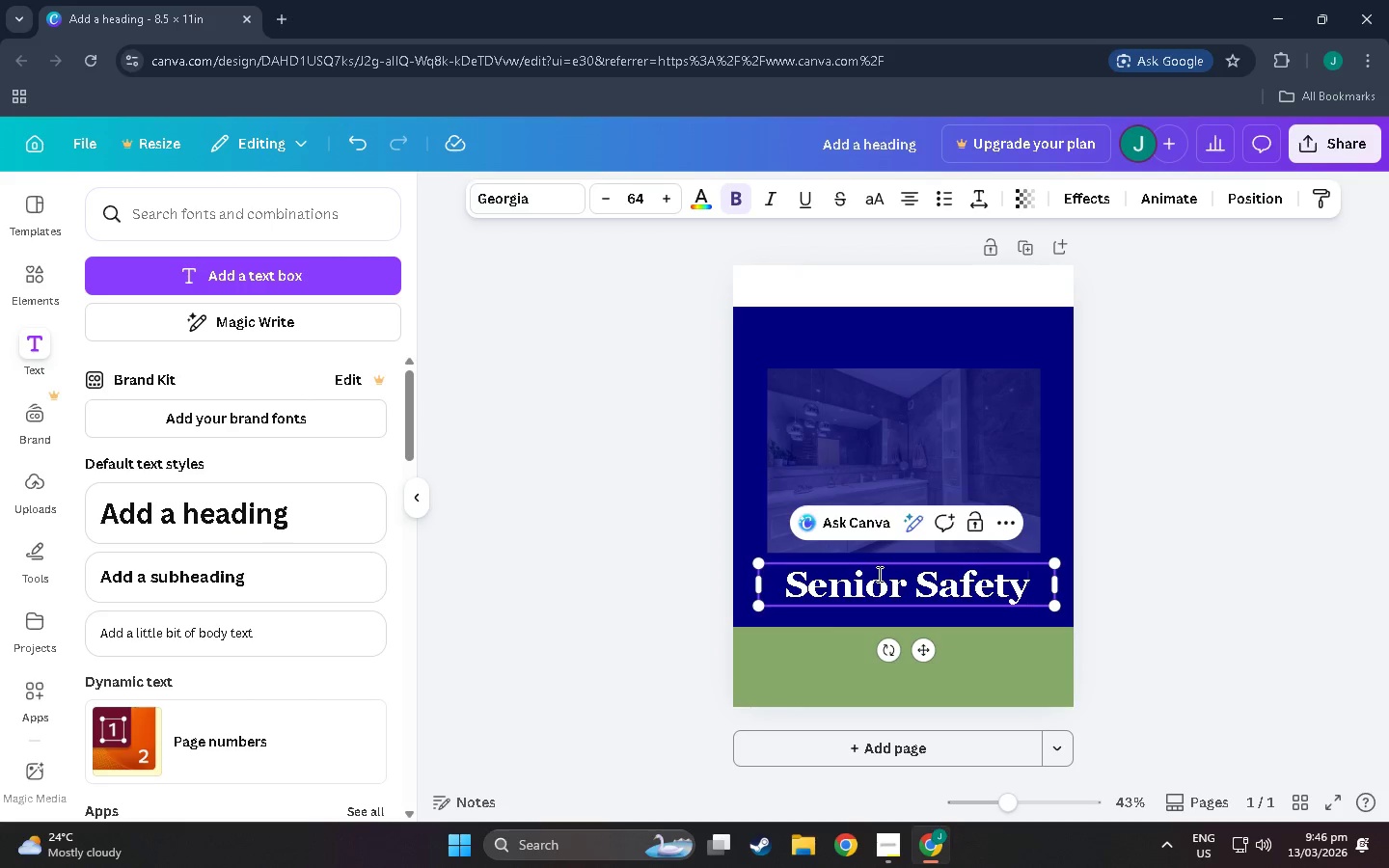 
double_click([610, 192])
 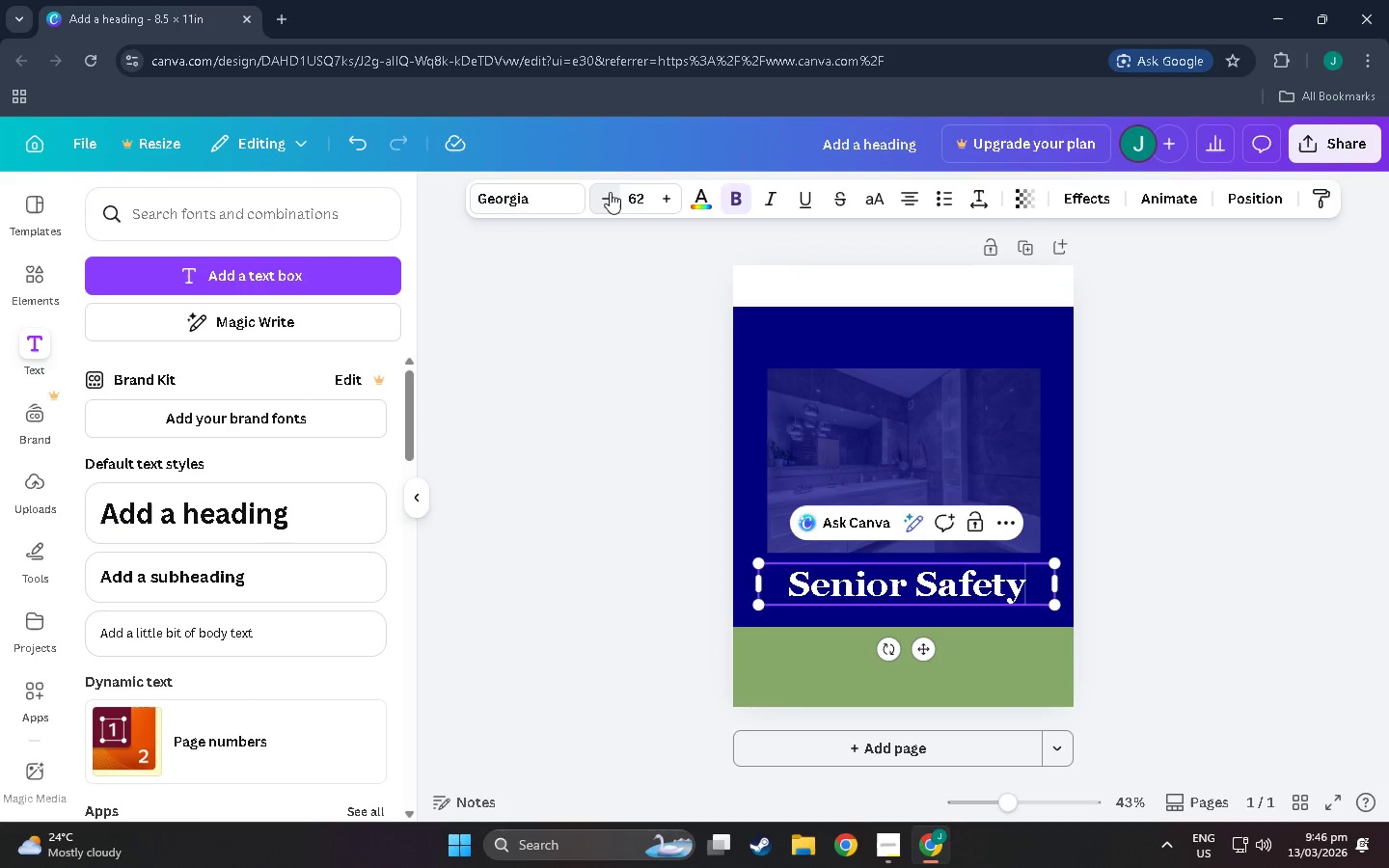 
triple_click([610, 192])
 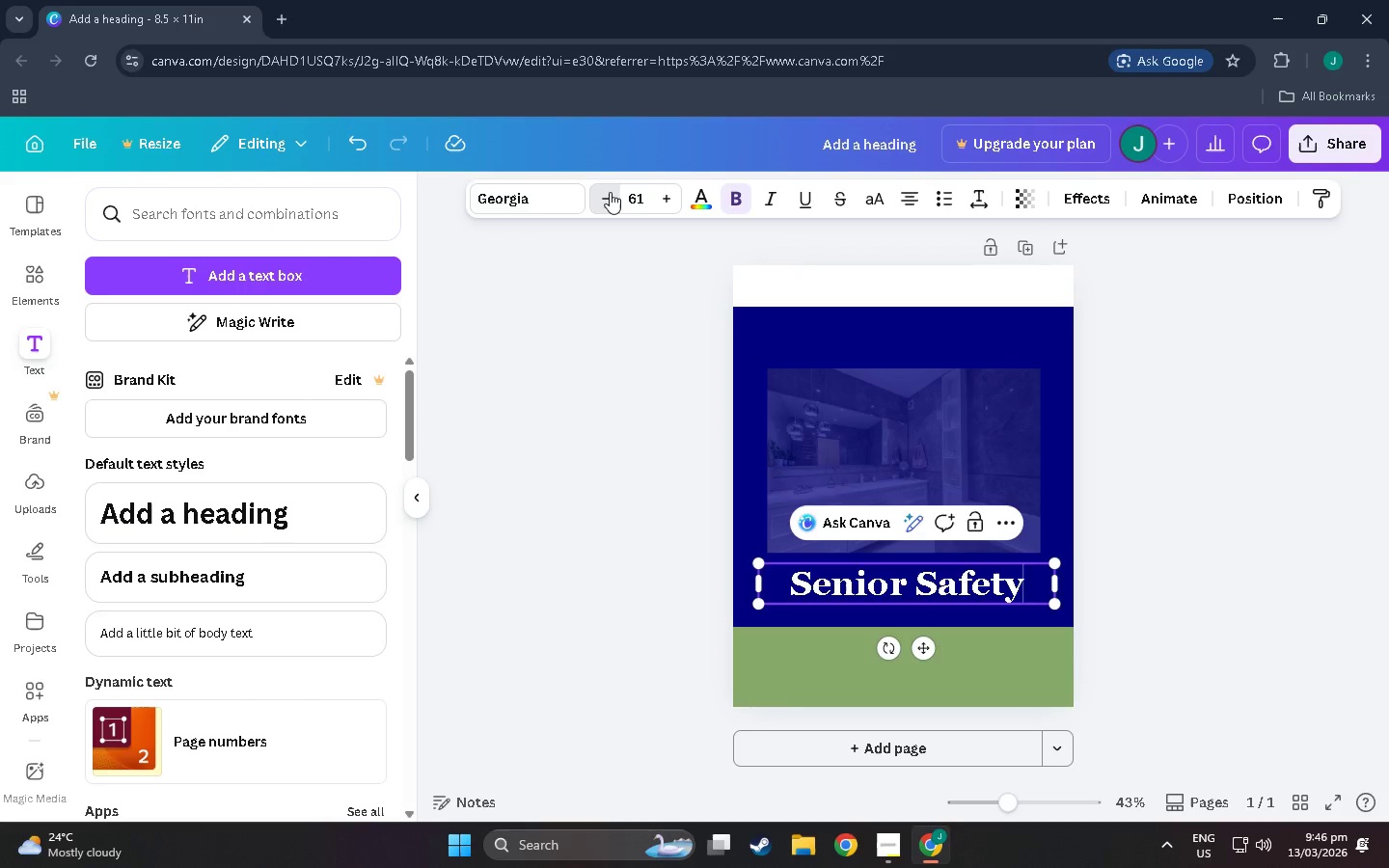 
triple_click([610, 192])
 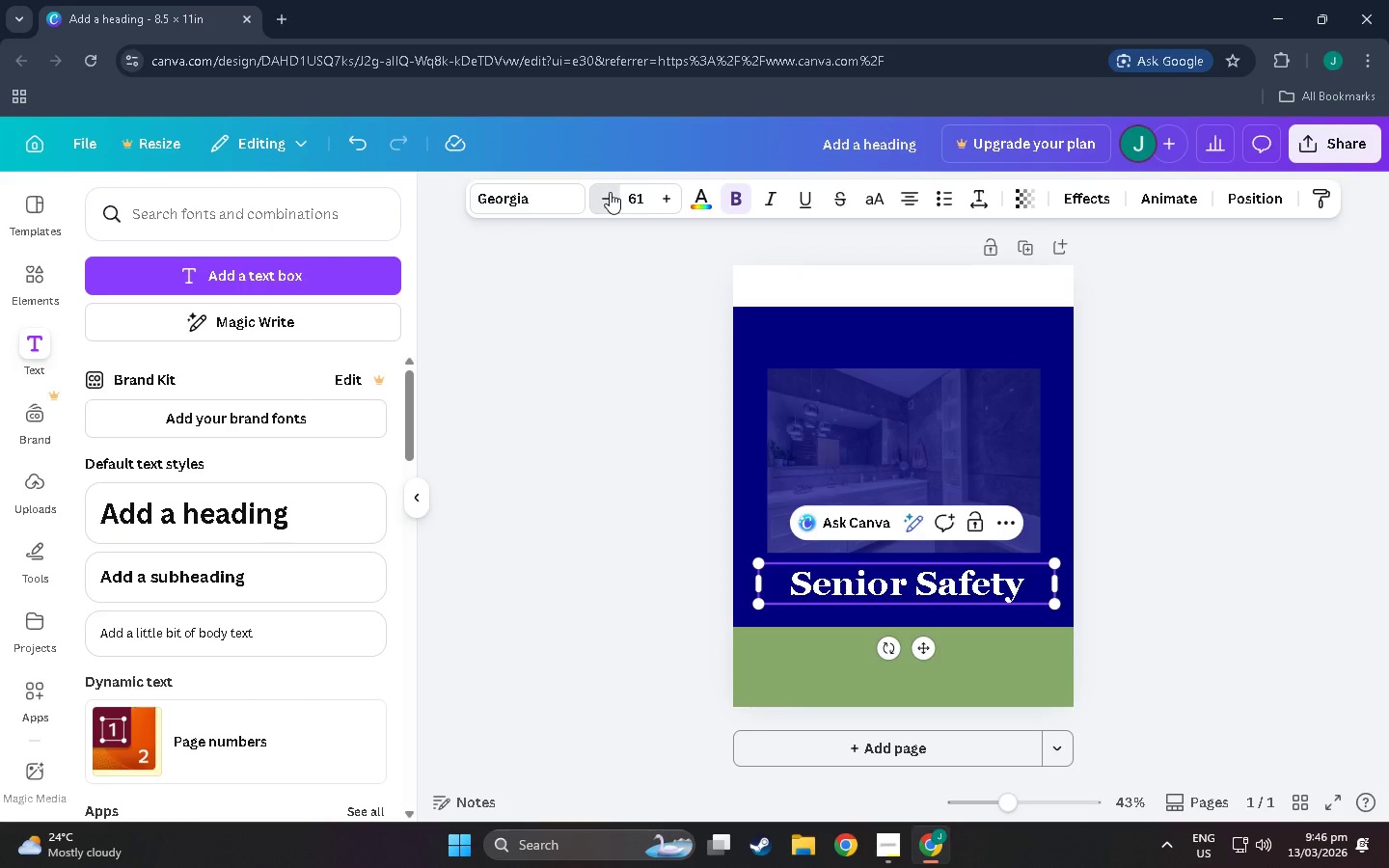 
triple_click([610, 192])
 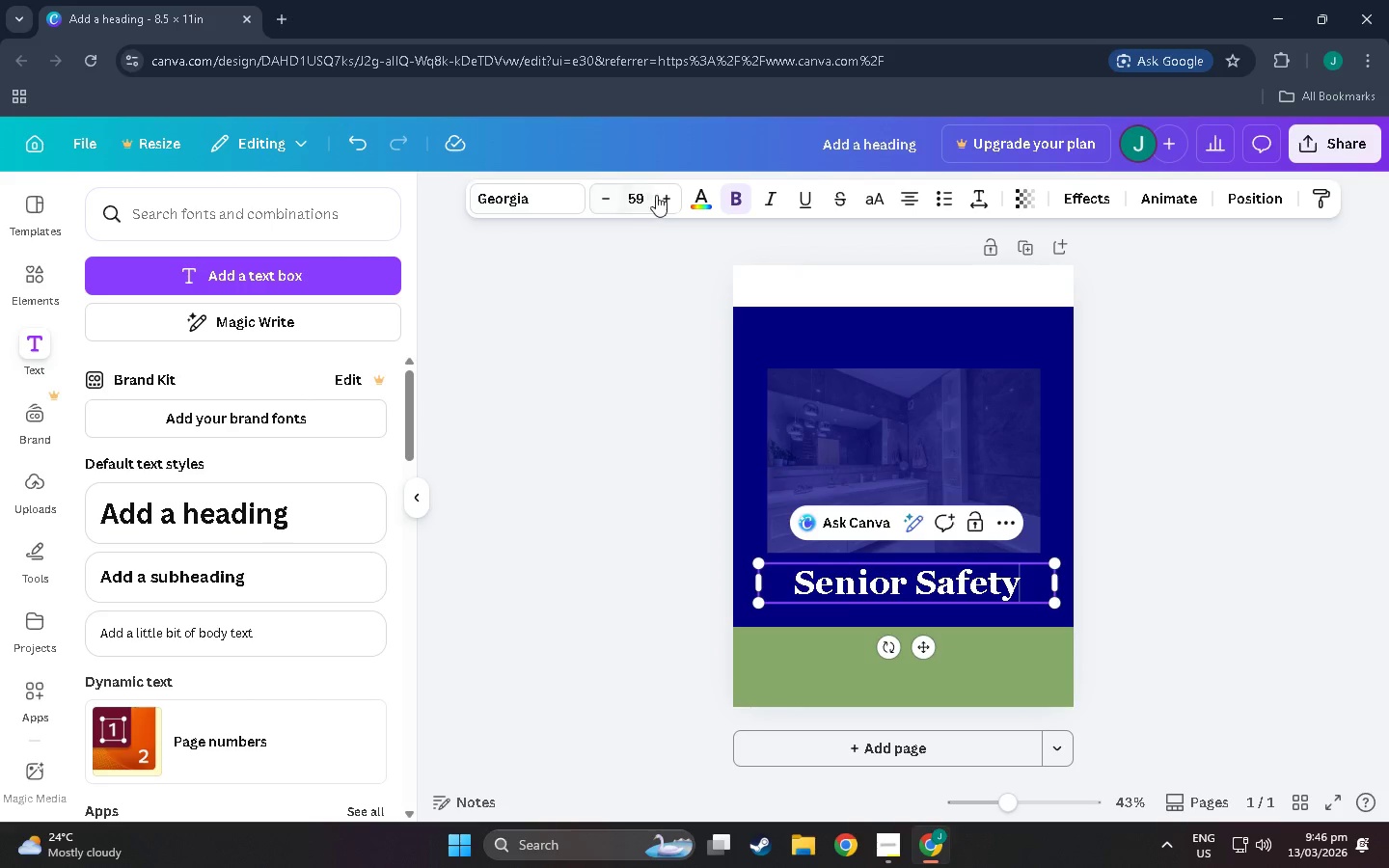 
triple_click([658, 195])
 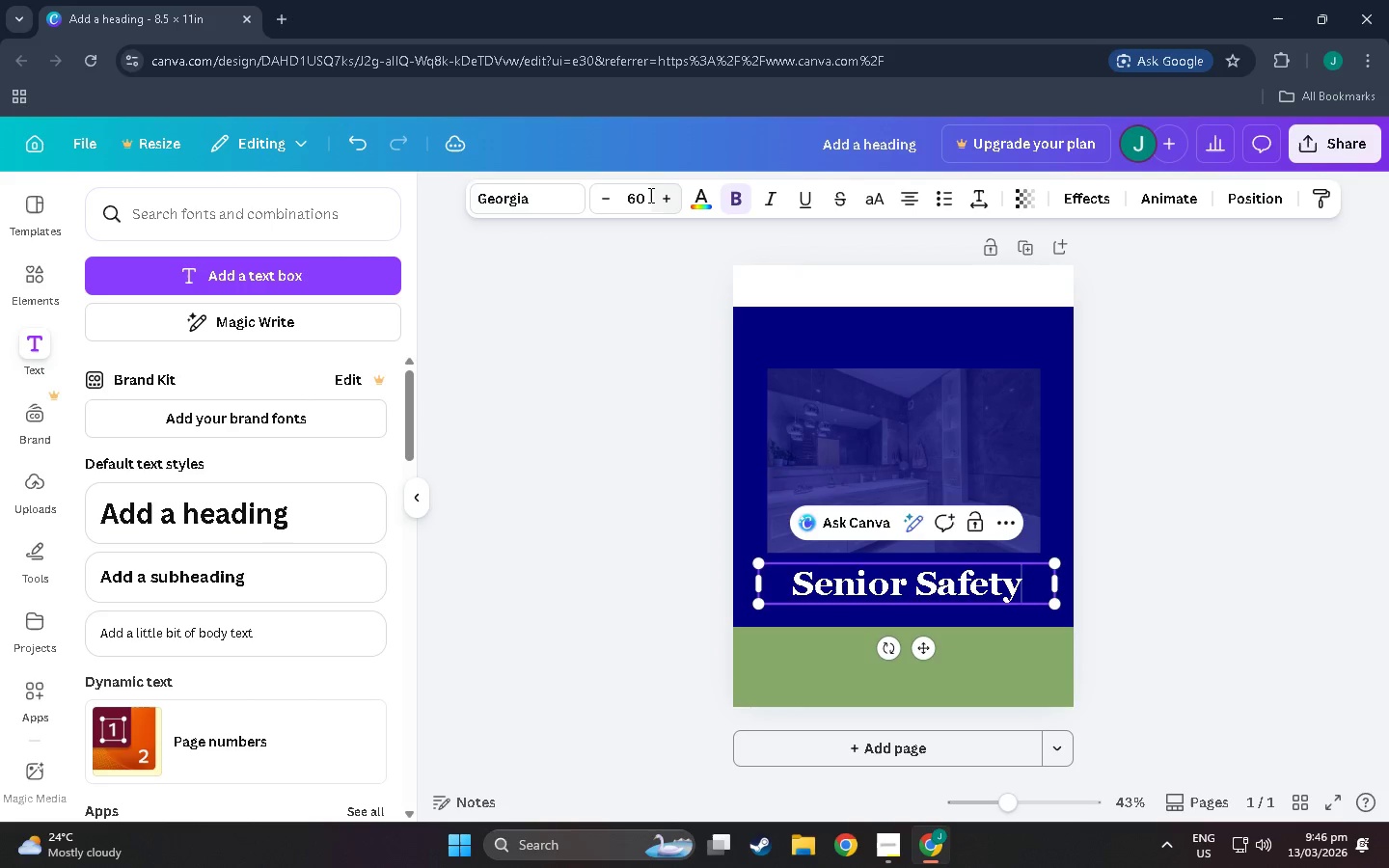 
left_click([637, 196])
 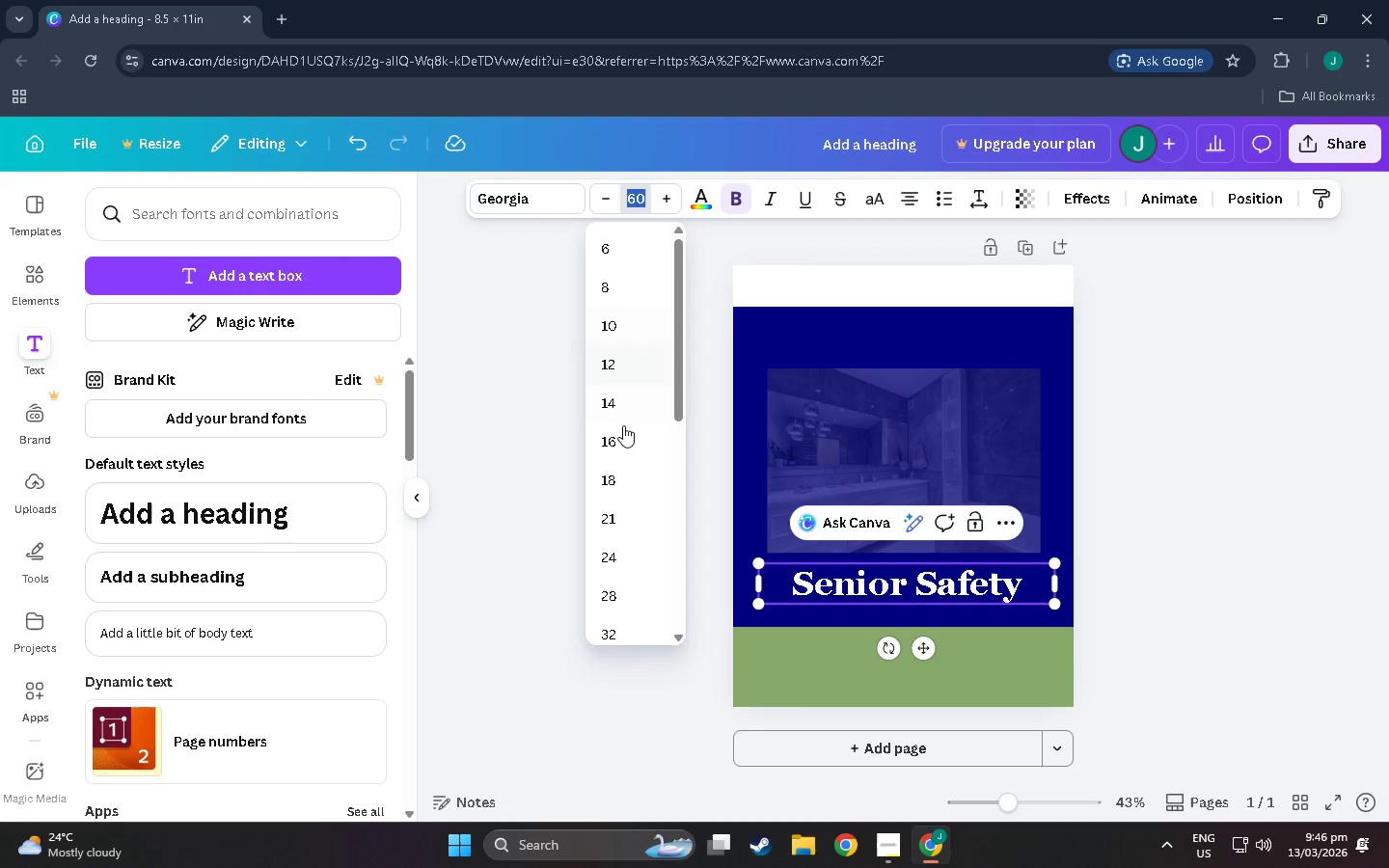 
scroll: coordinate [632, 536], scroll_direction: down, amount: 8.0
 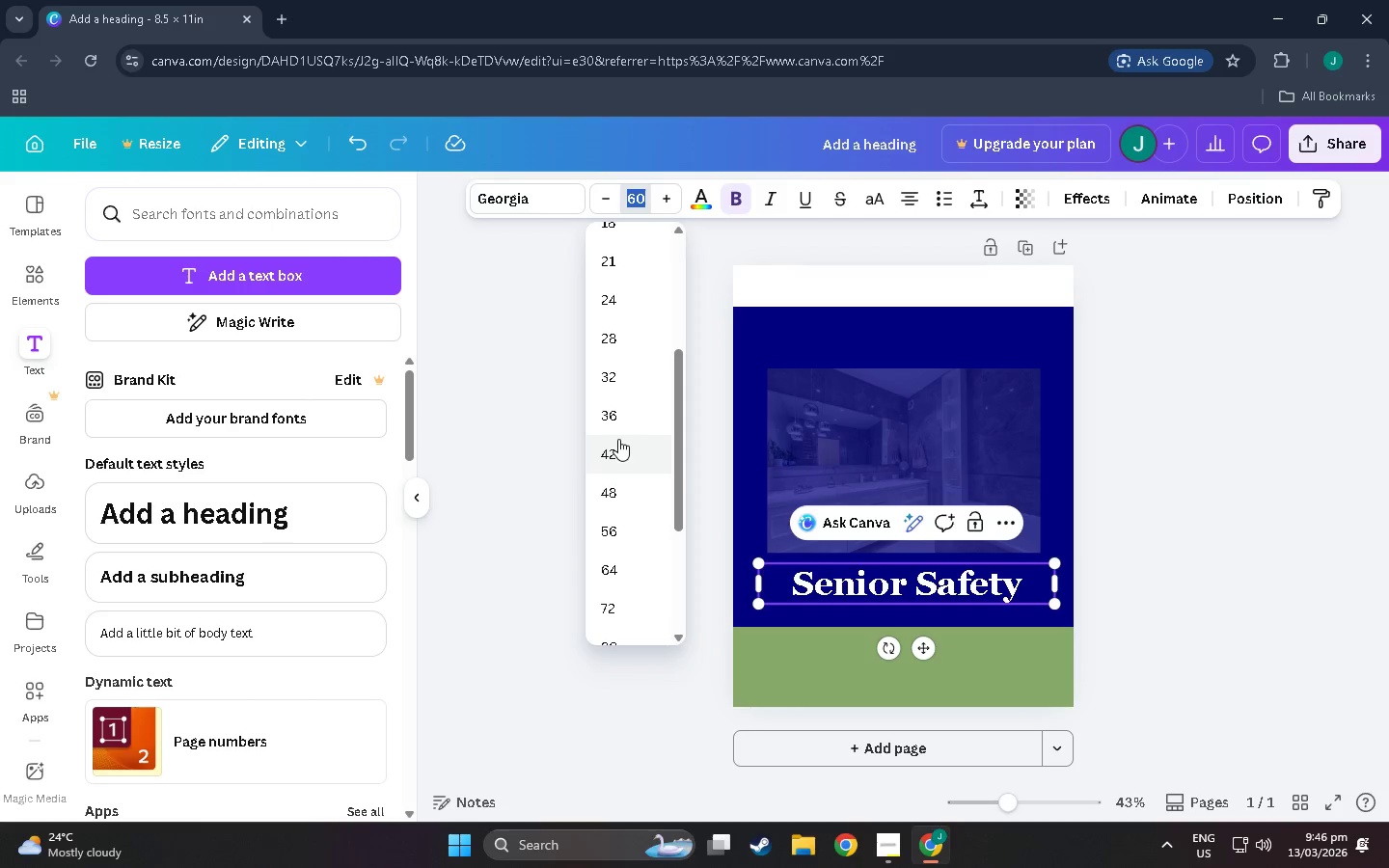 
left_click([618, 439])
 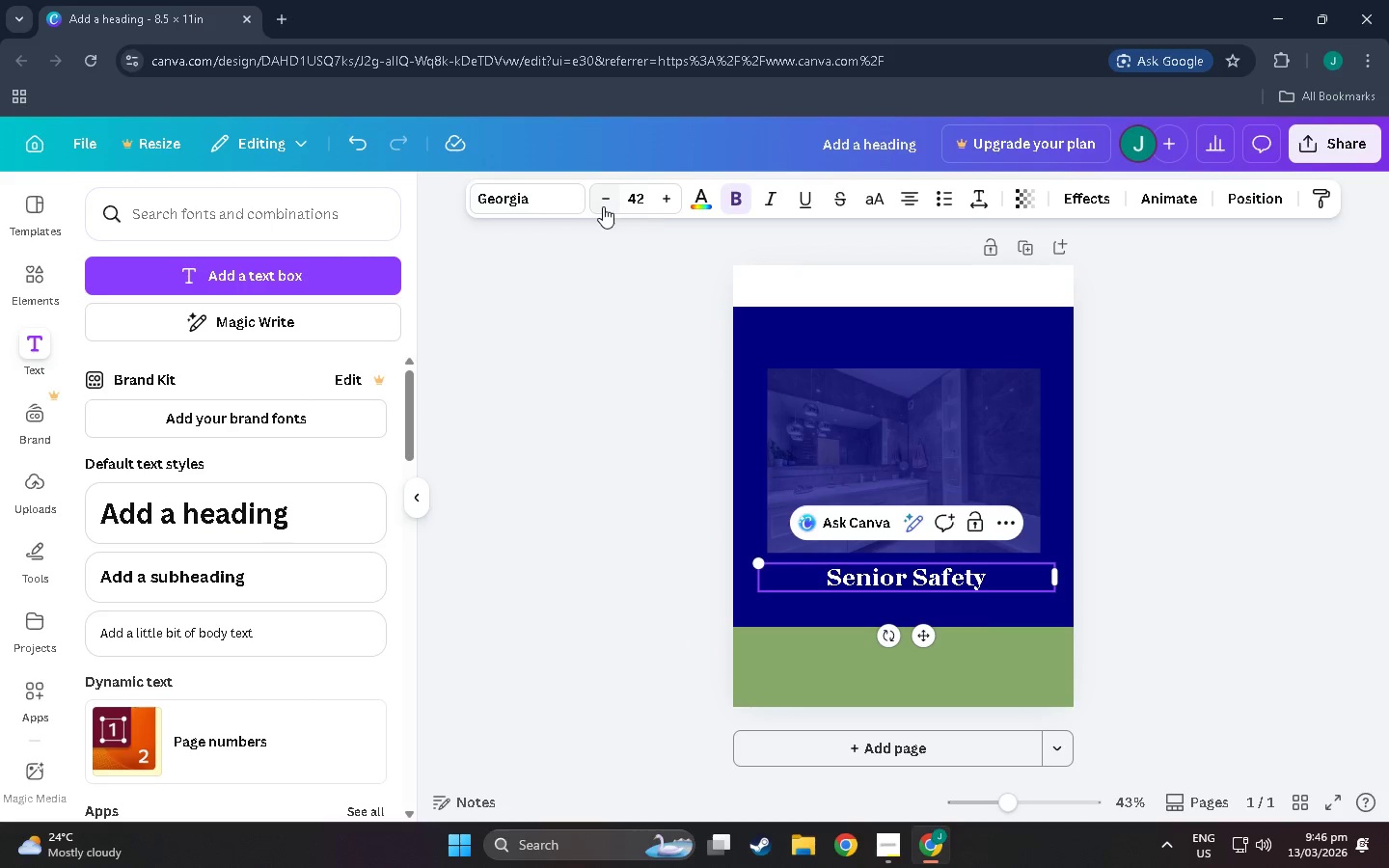 
double_click([603, 206])
 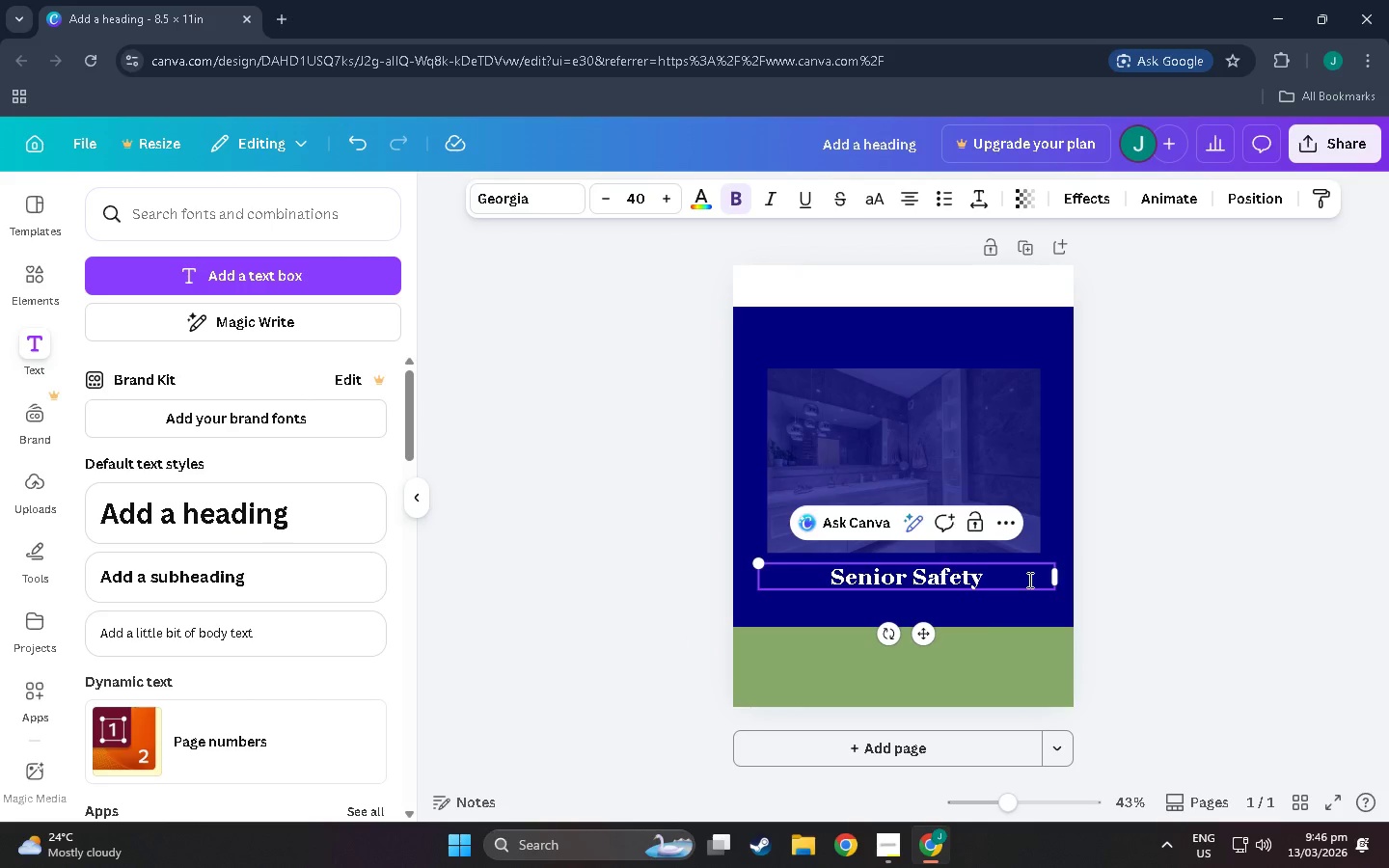 
left_click([1069, 600])
 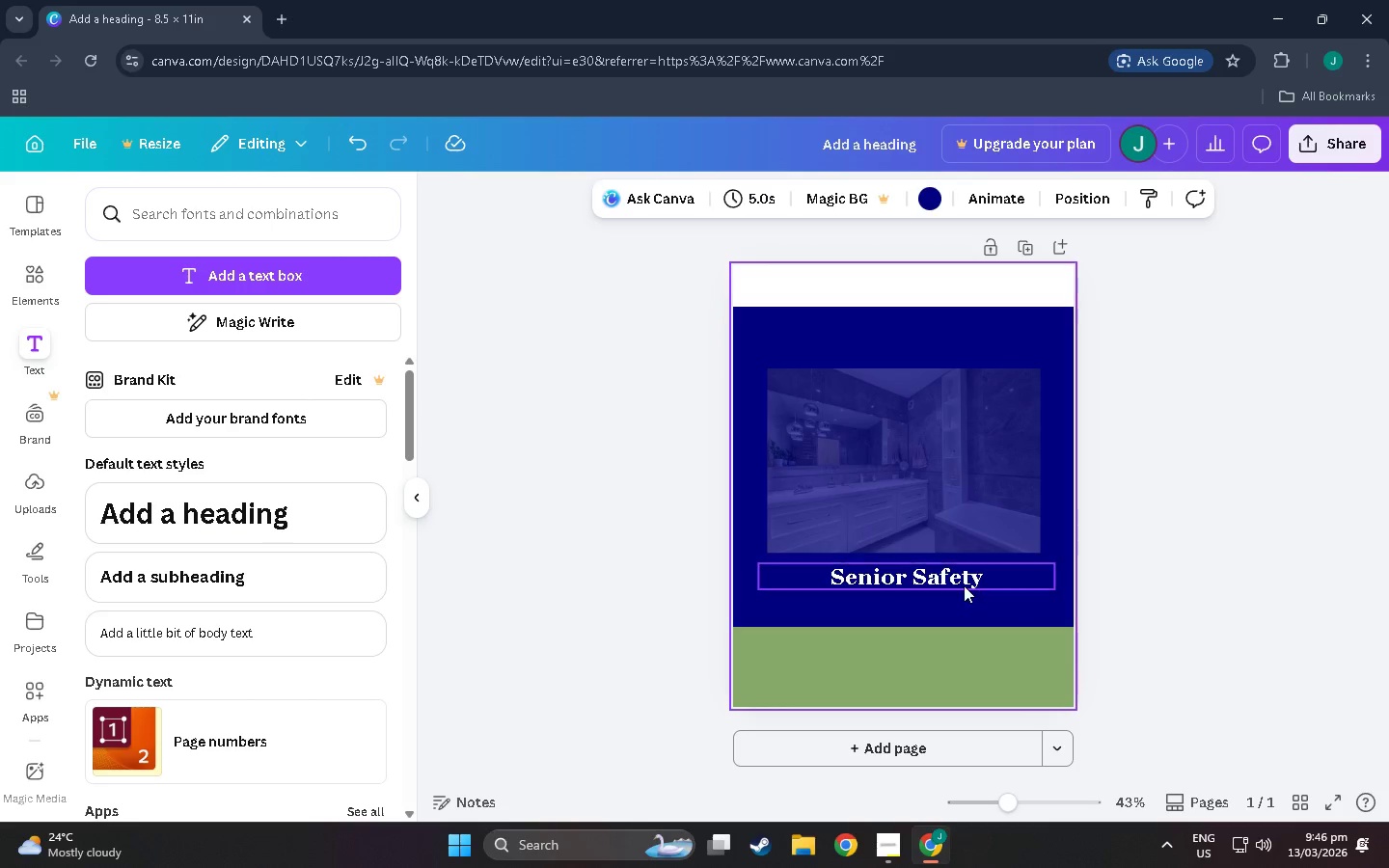 
left_click([963, 585])
 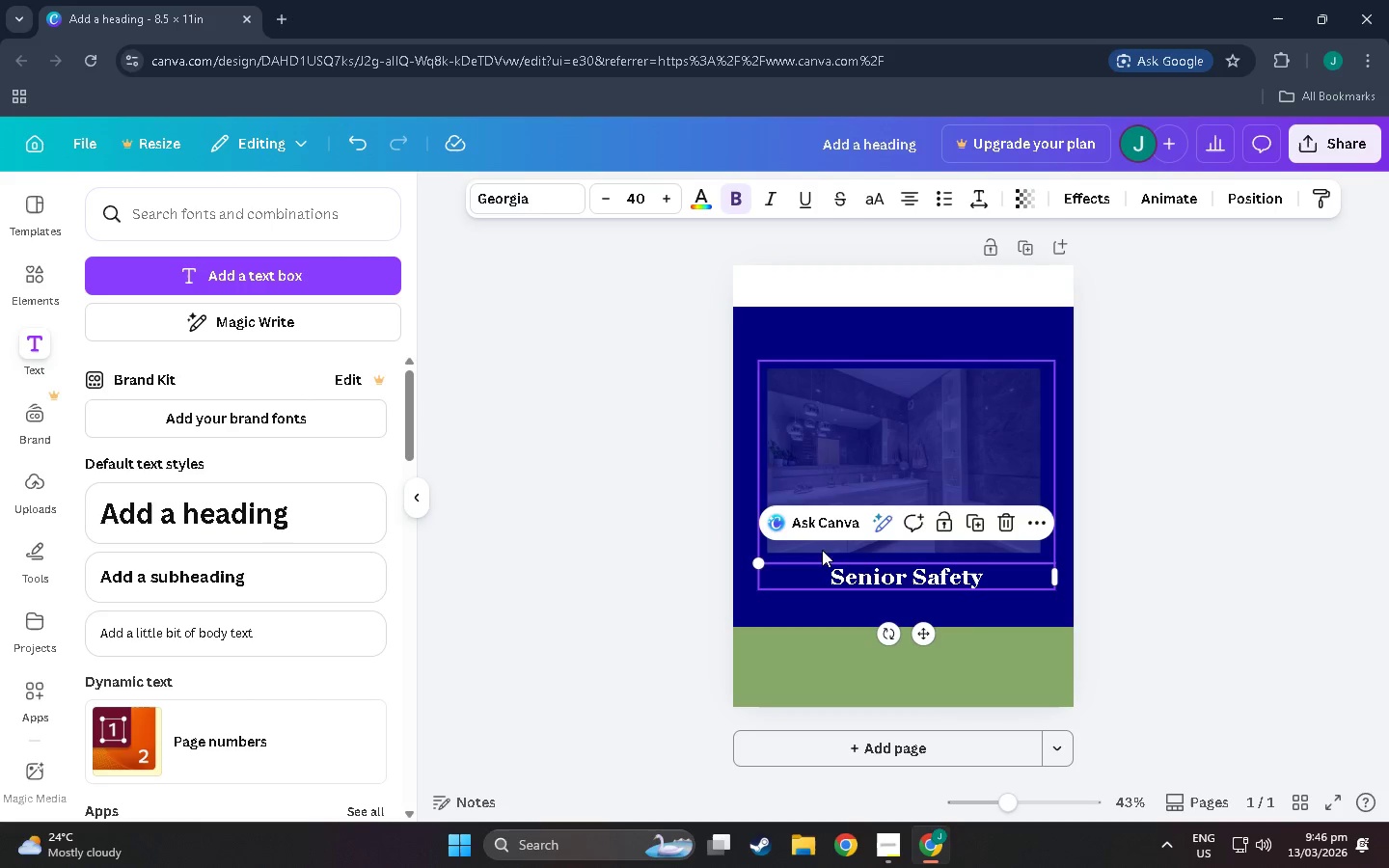 
left_click([226, 577])
 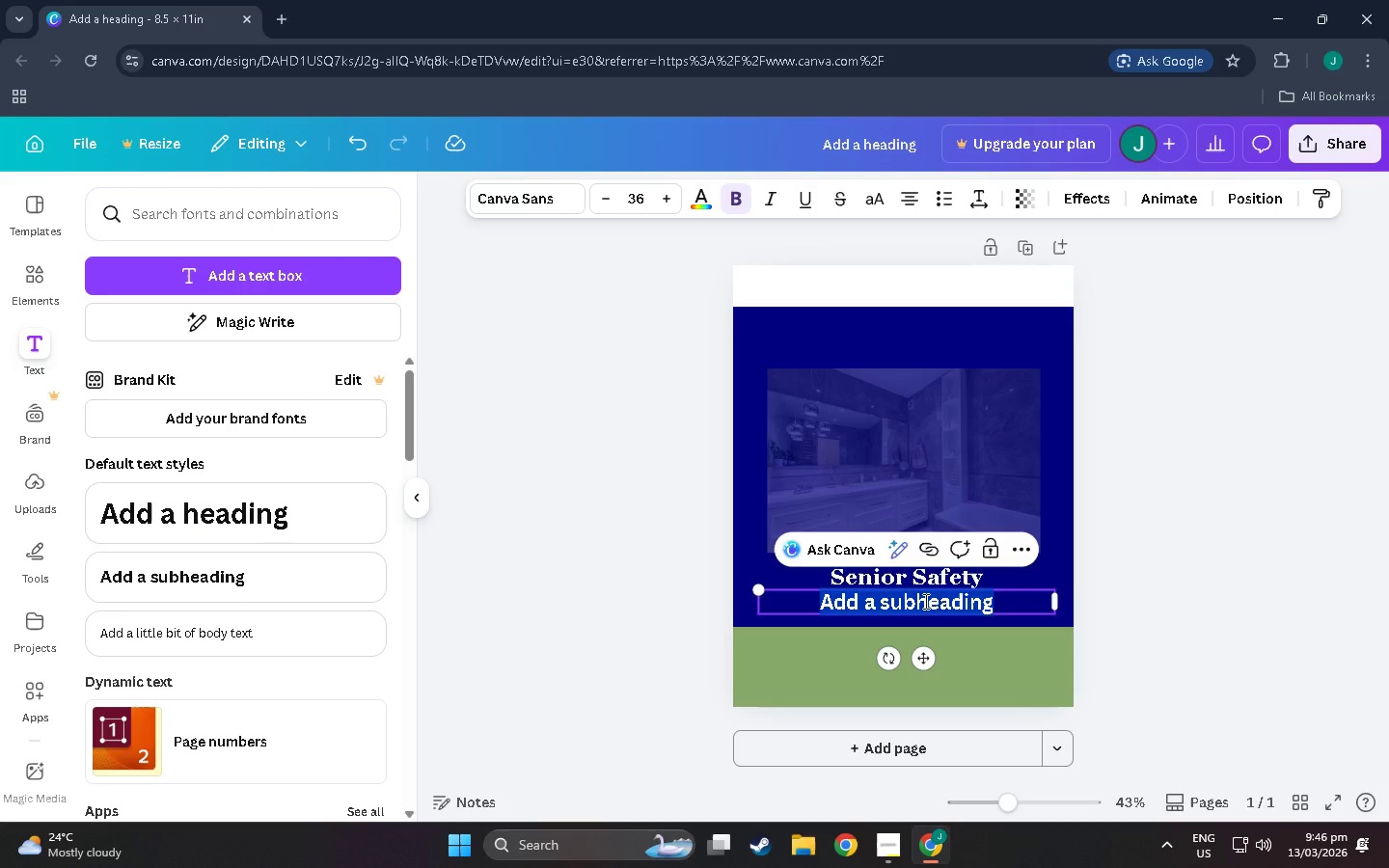 
double_click([924, 601])
 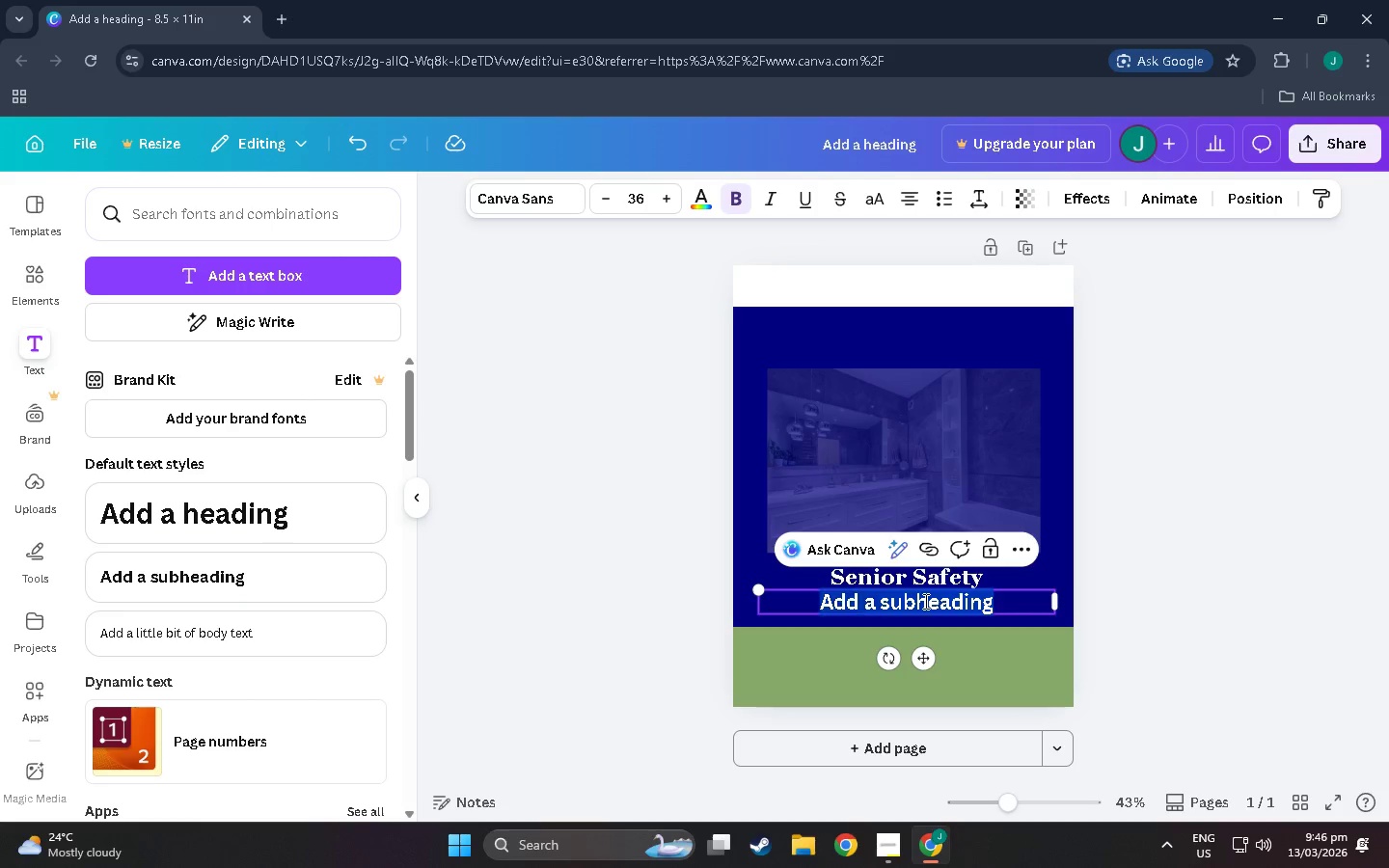 
triple_click([924, 601])
 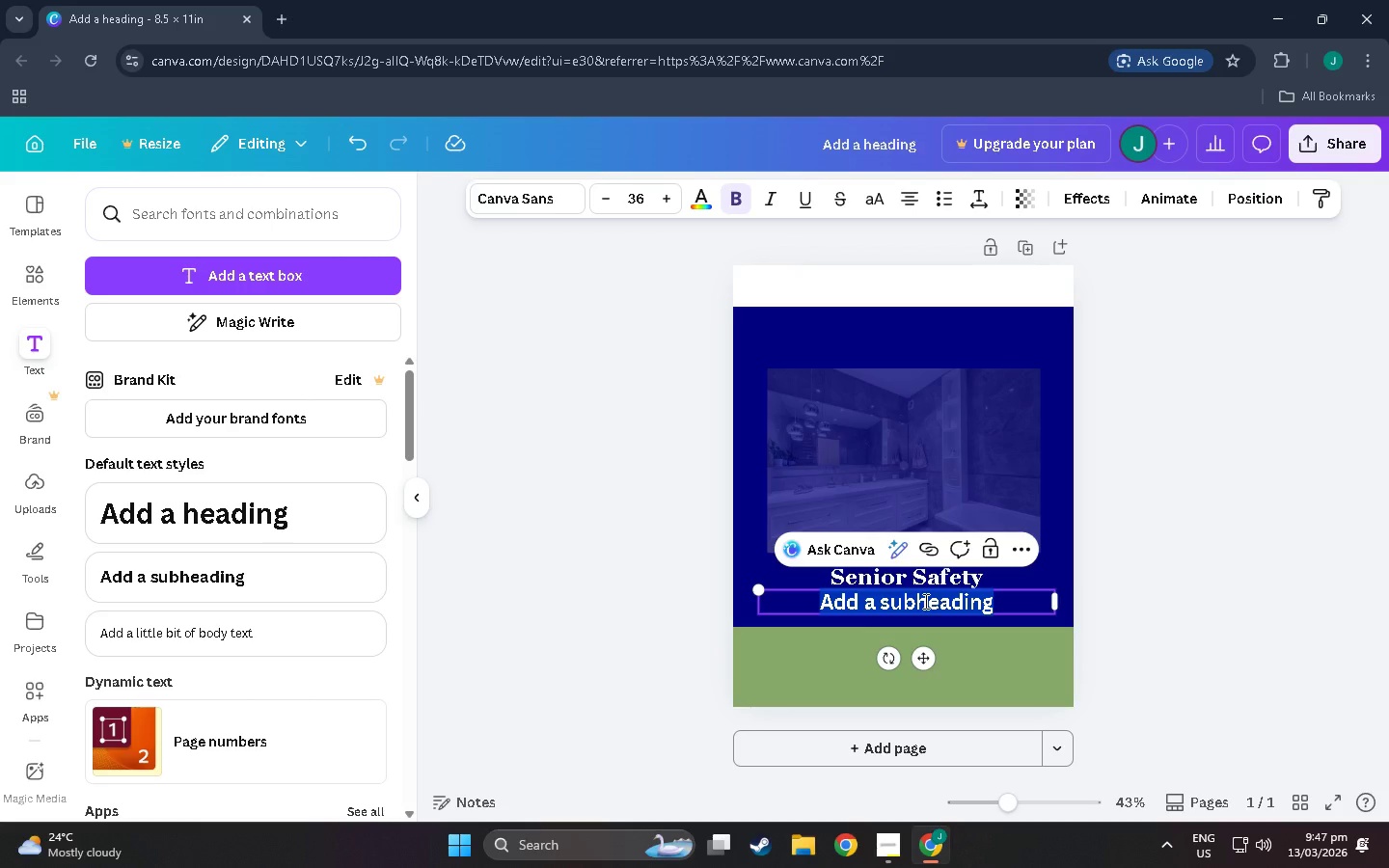 
wait(5.44)
 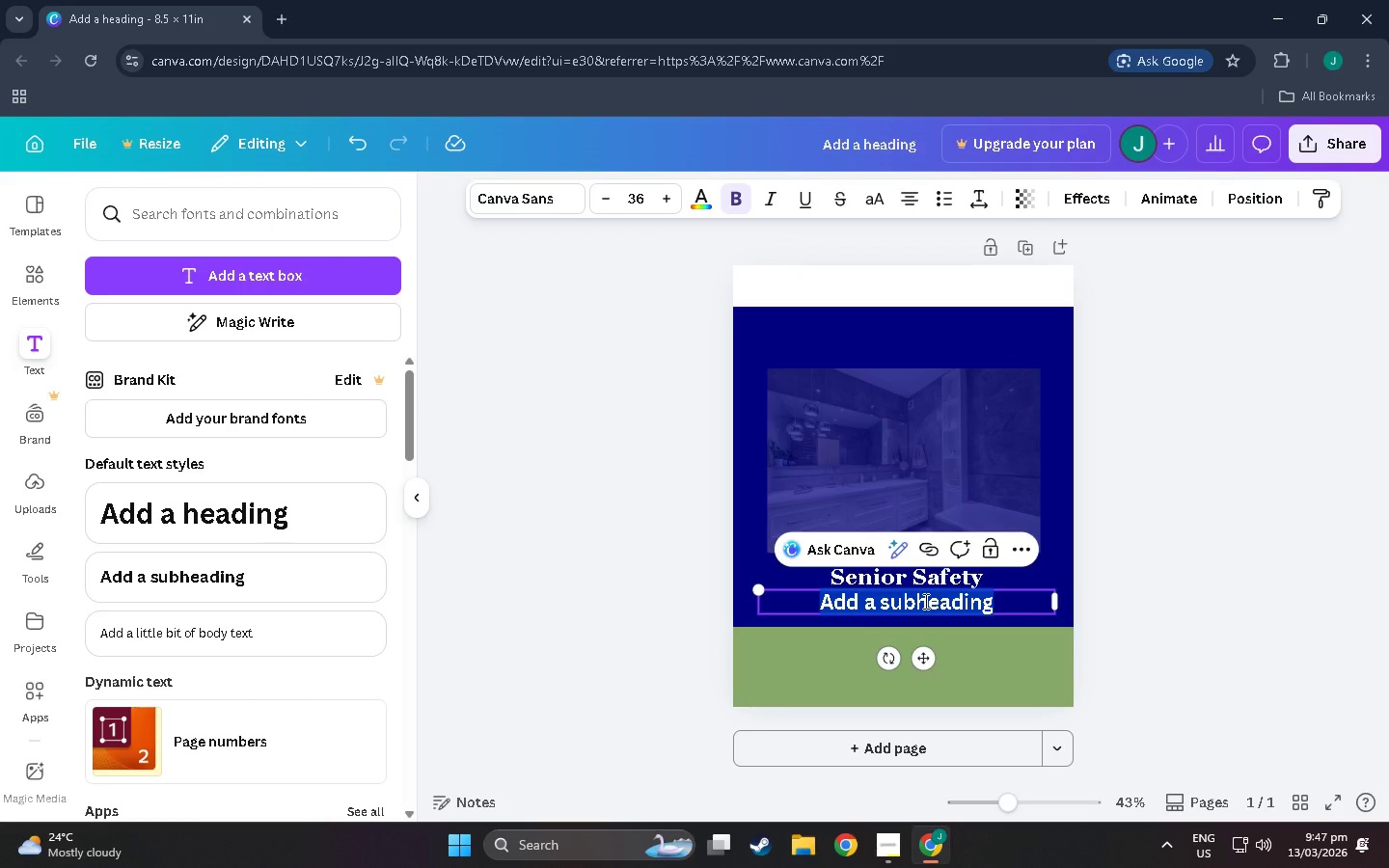 
type(The Bathrii)
key(Backspace)
key(Backspace)
type(oonm)
key(Backspace)
key(Backspace)
type(m Accessibility Audit)
 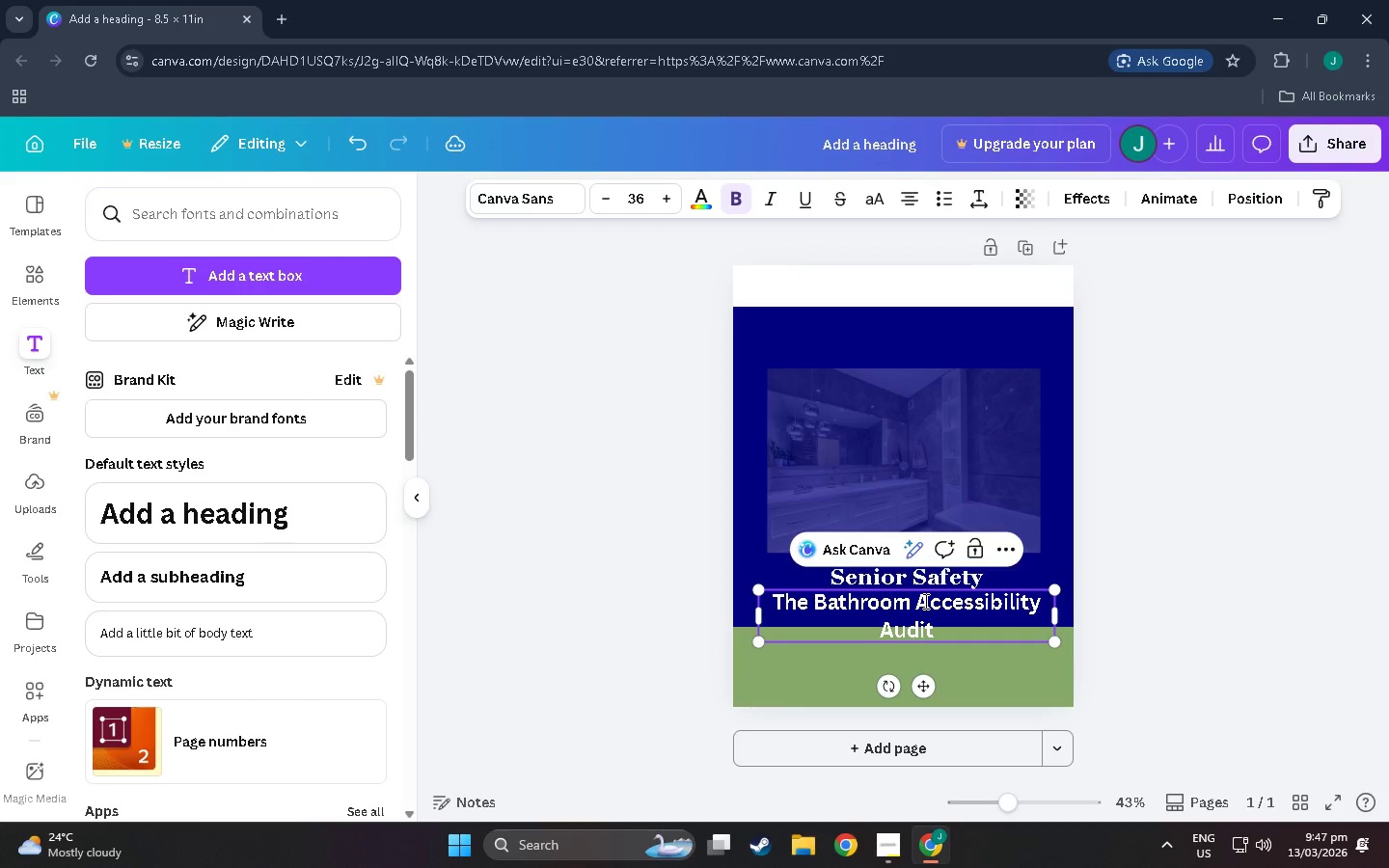 
left_click_drag(start_coordinate=[1055, 612], to_coordinate=[1086, 620])
 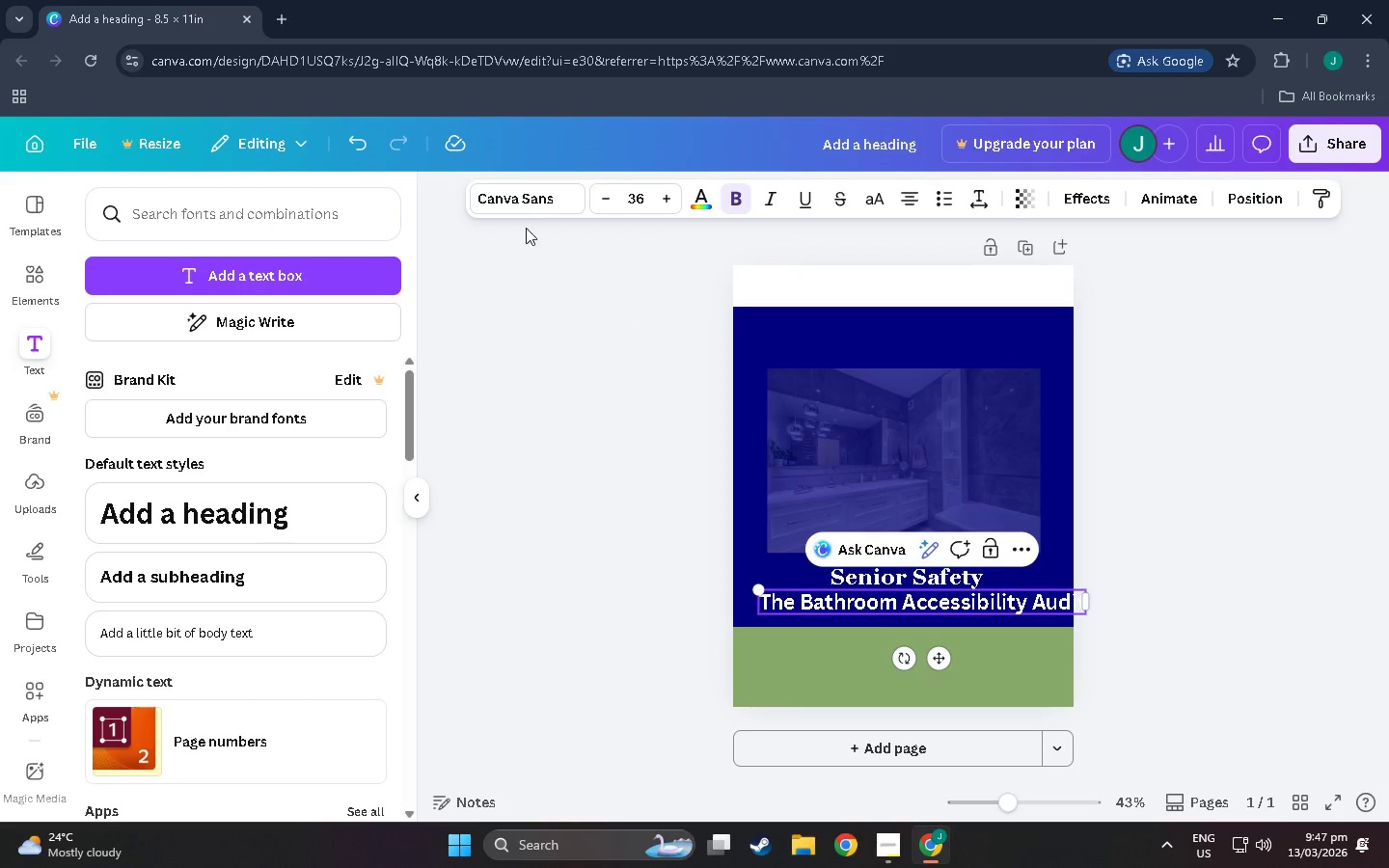 
double_click([613, 205])
 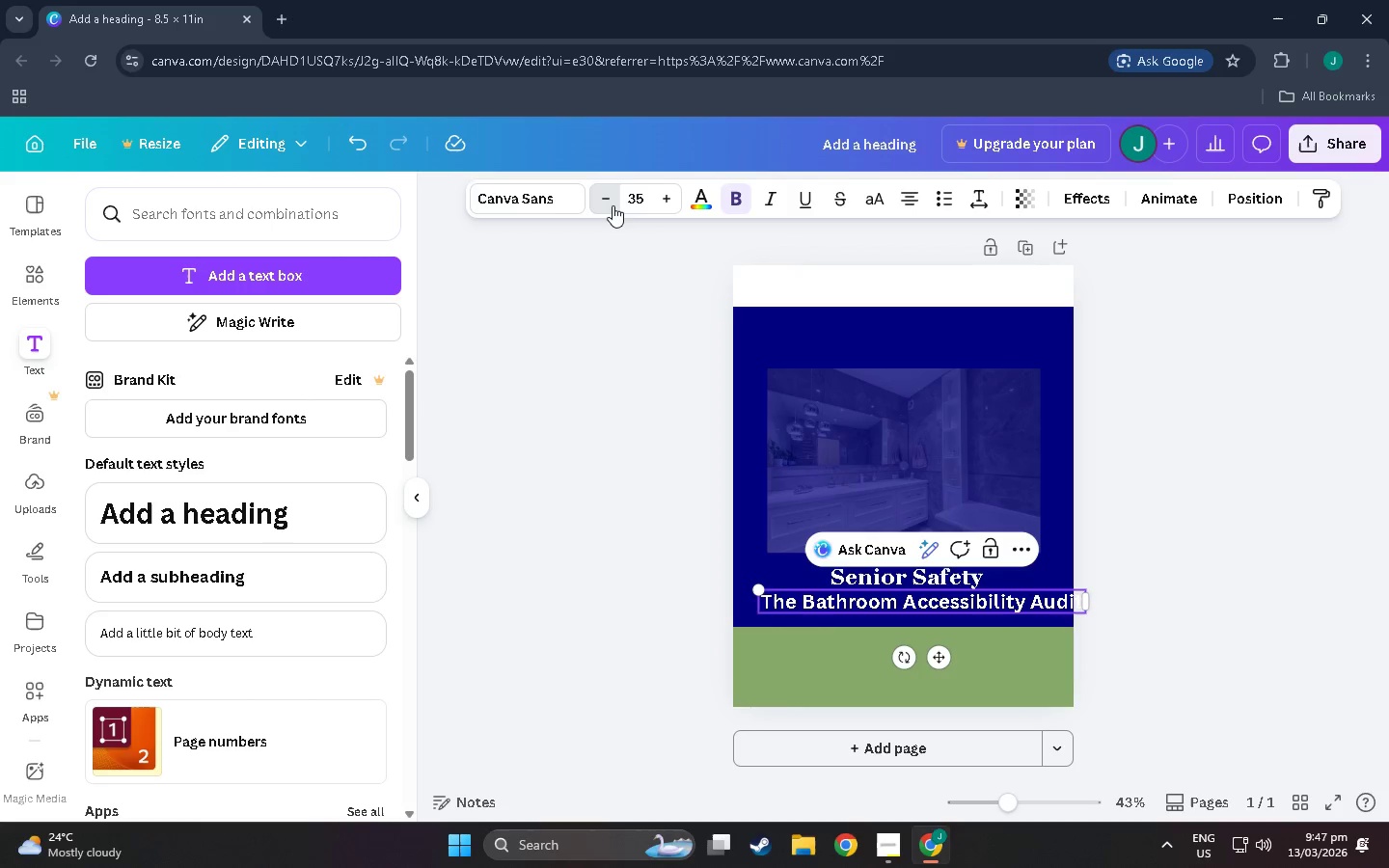 
triple_click([613, 205])
 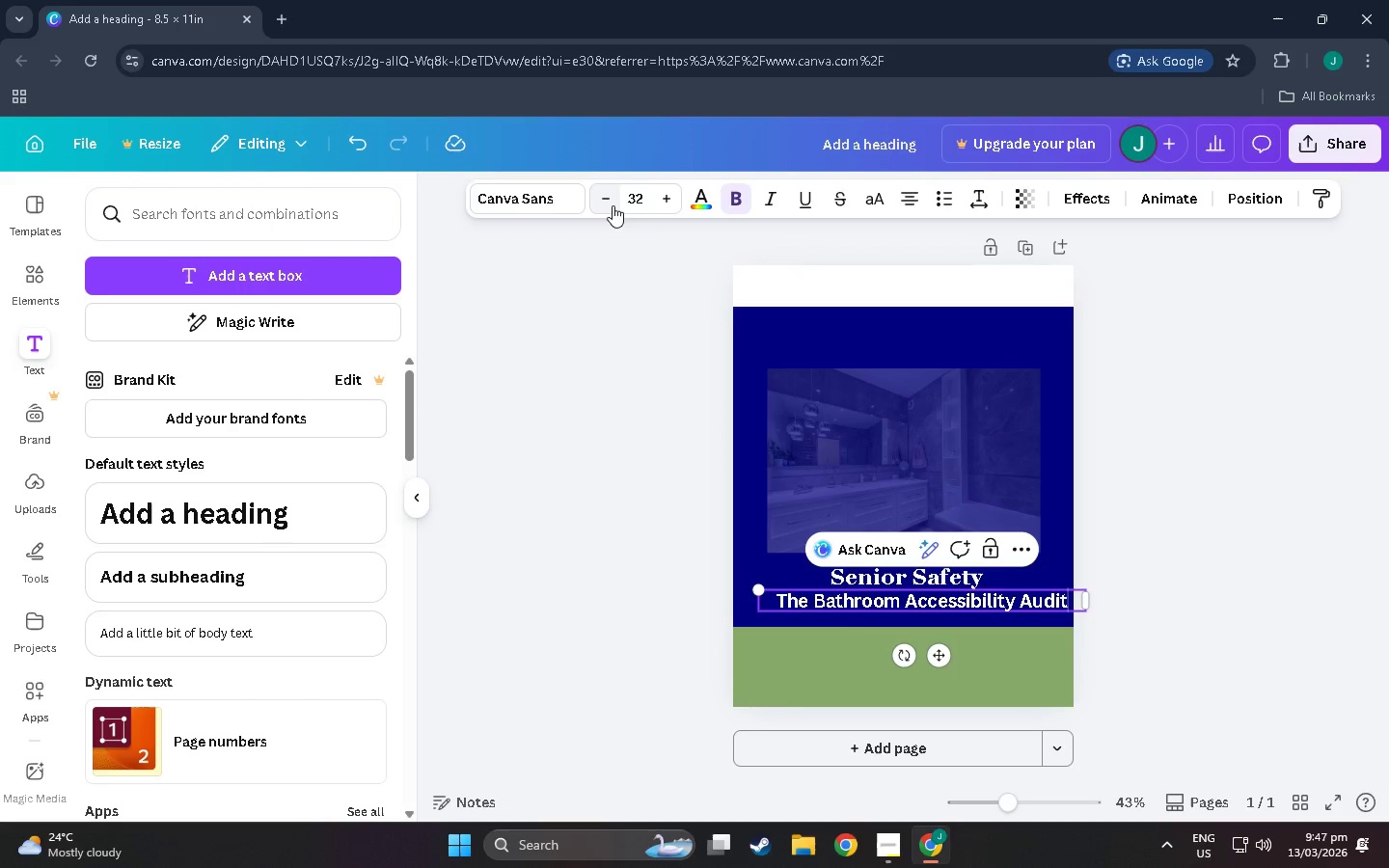 
double_click([613, 205])
 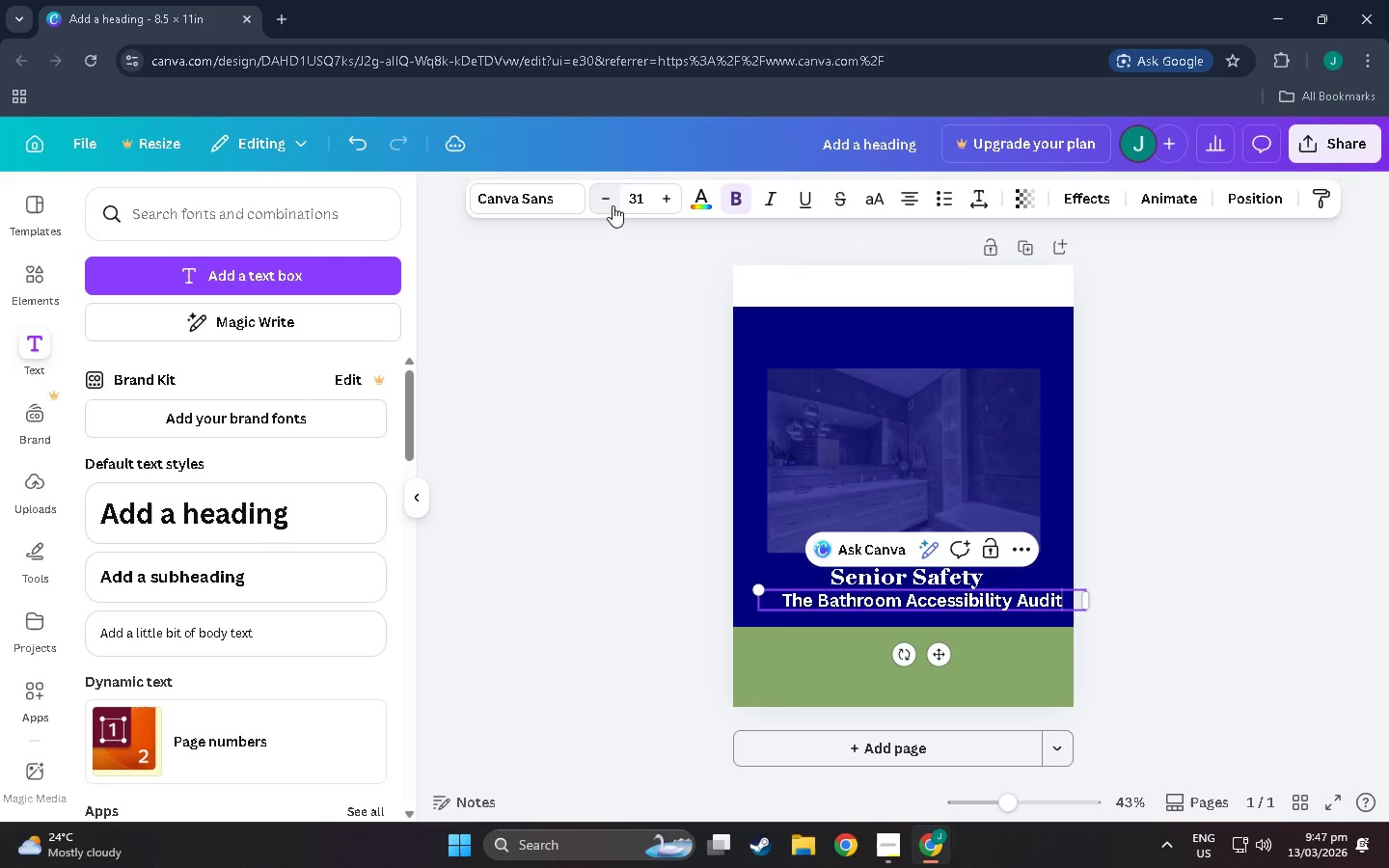 
triple_click([613, 205])
 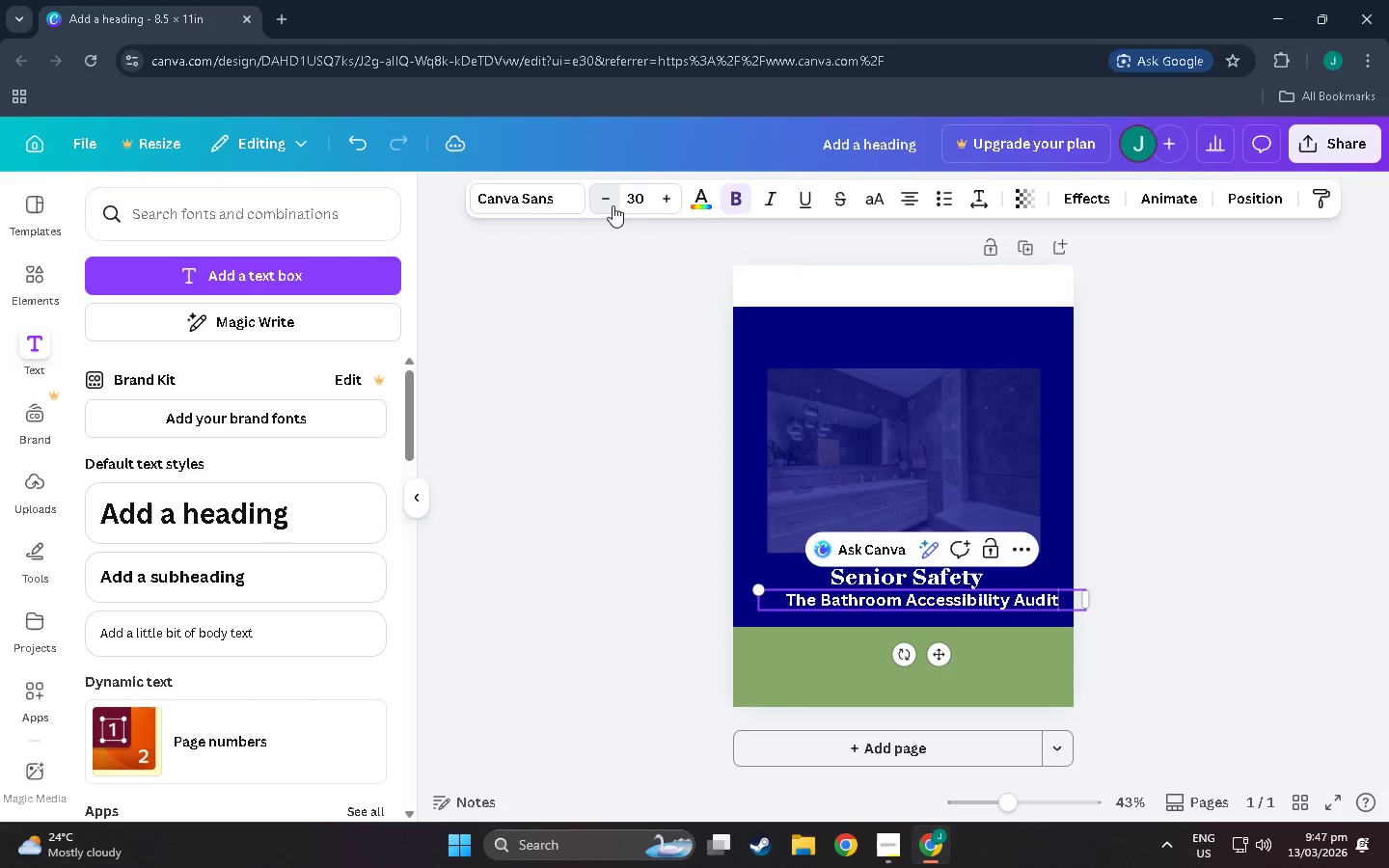 
triple_click([613, 205])
 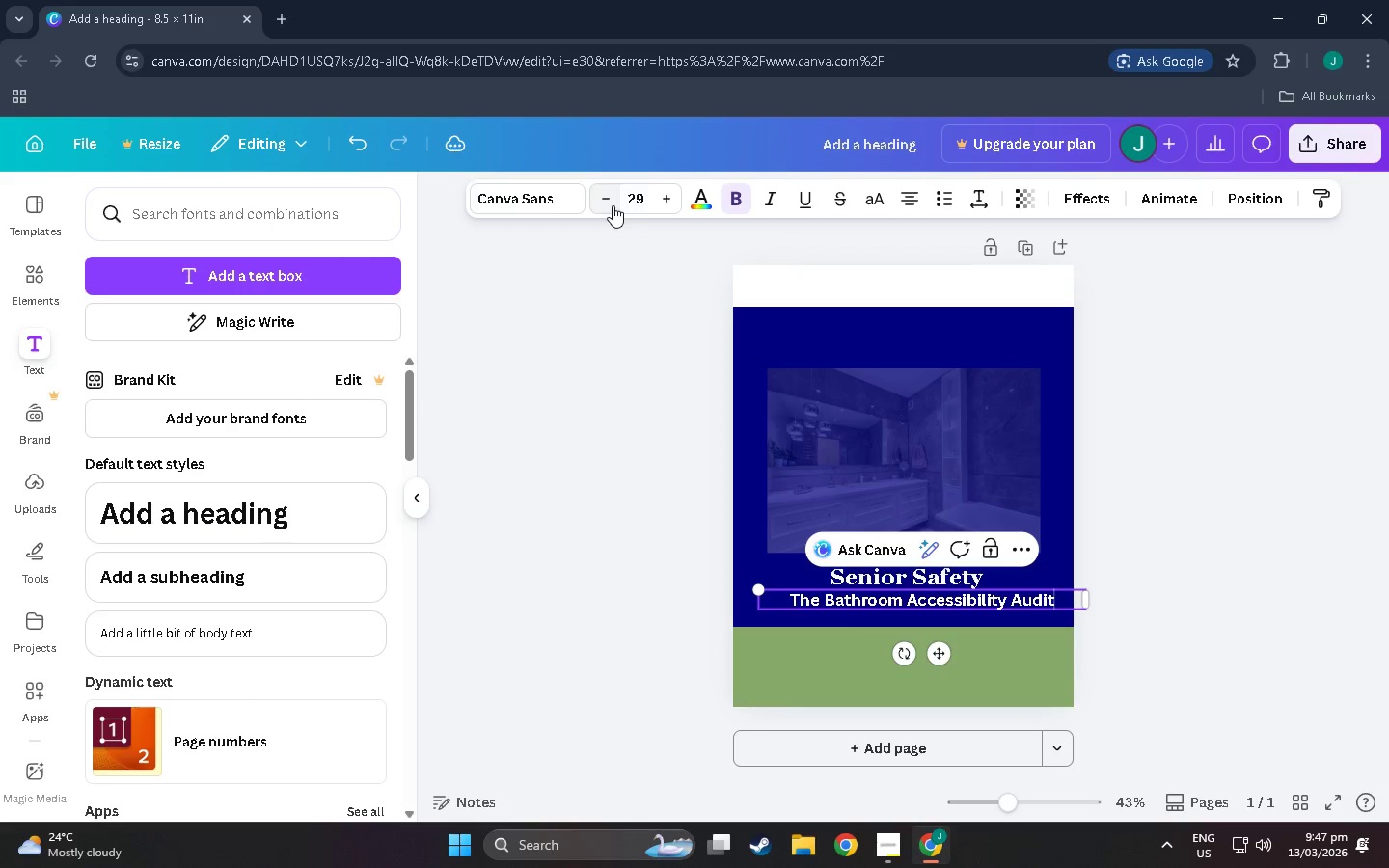 
triple_click([613, 205])
 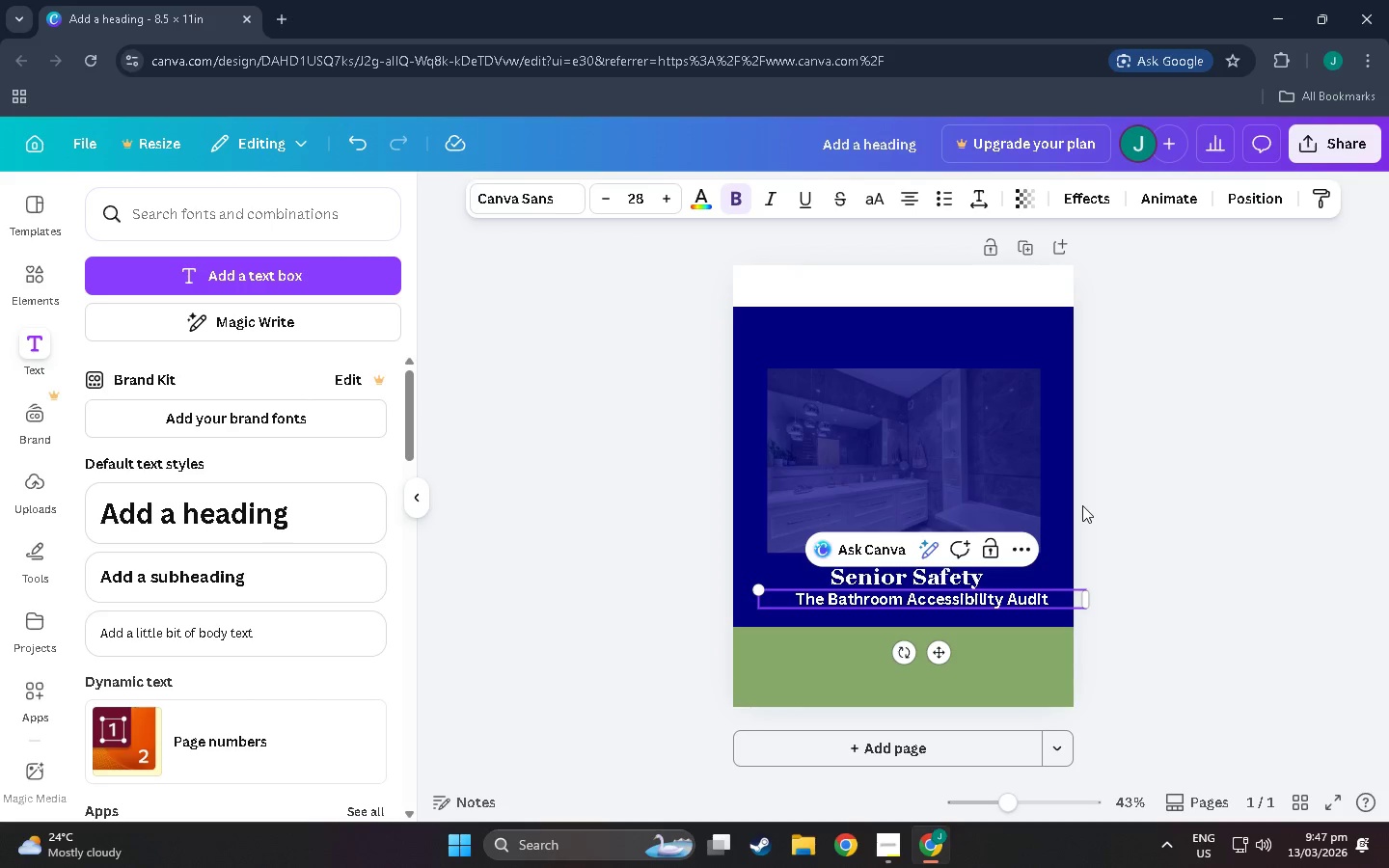 
left_click([1132, 562])
 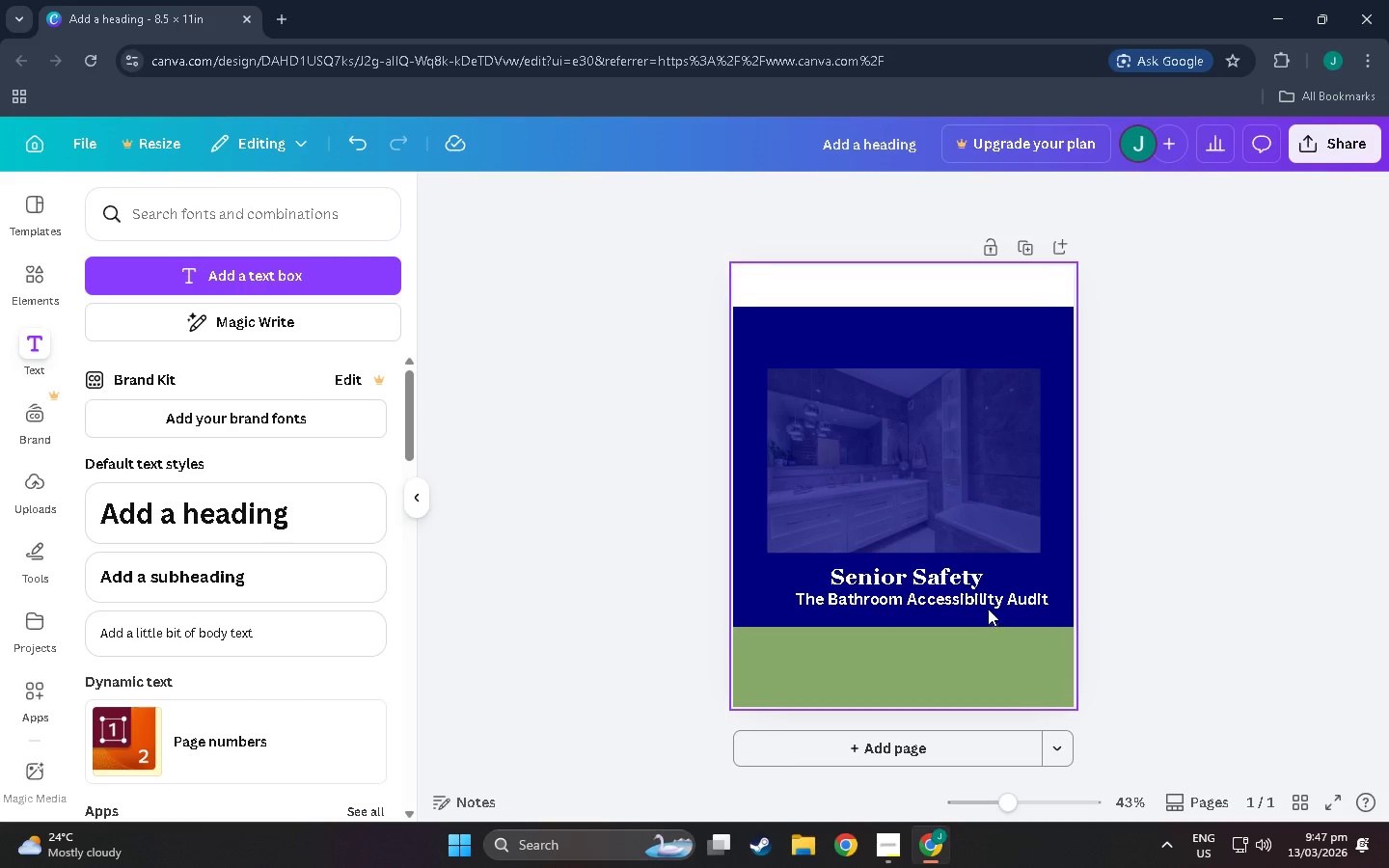 
left_click_drag(start_coordinate=[985, 604], to_coordinate=[969, 604])
 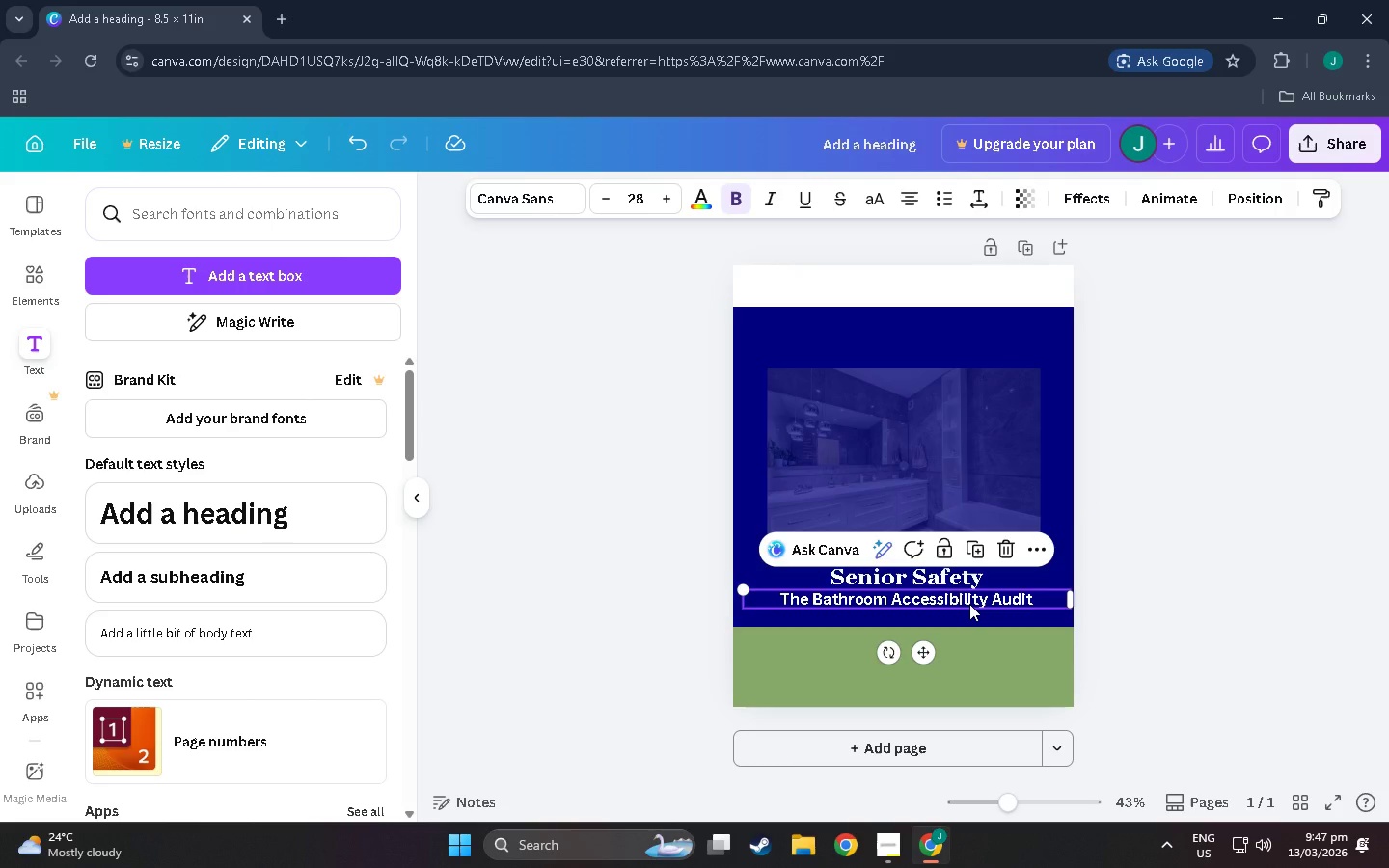 
wait(21.24)
 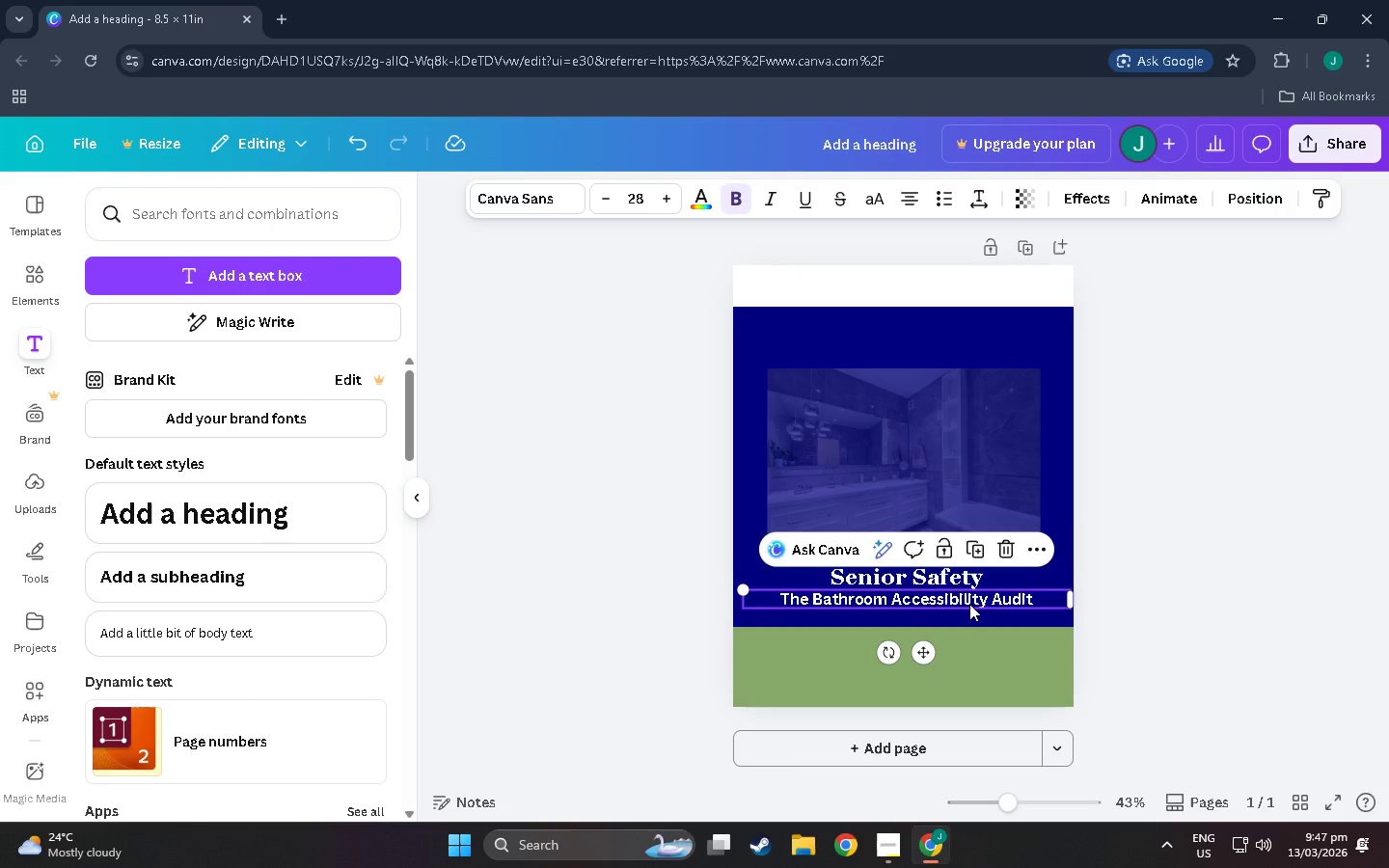 
left_click([699, 193])
 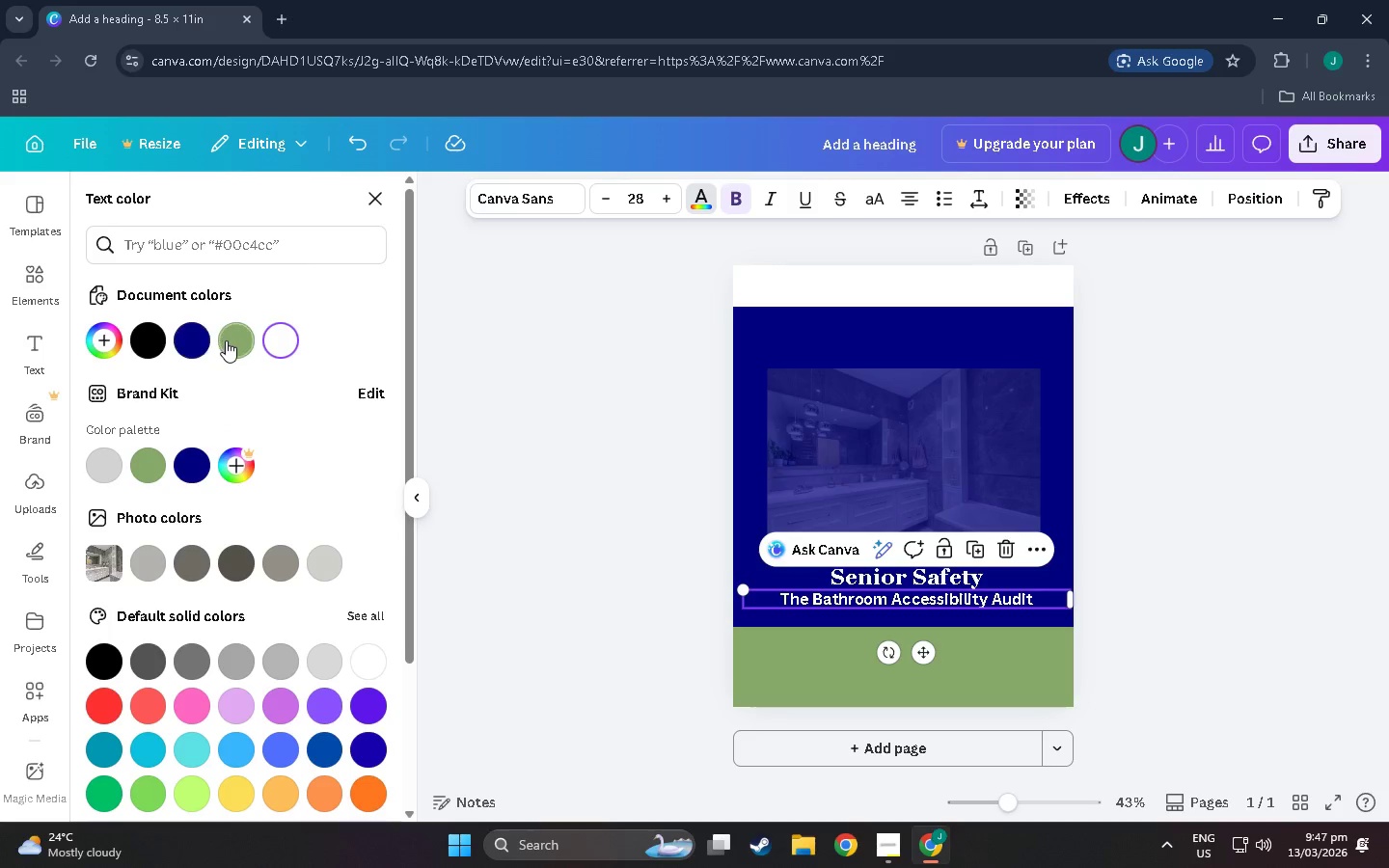 
left_click([128, 475])
 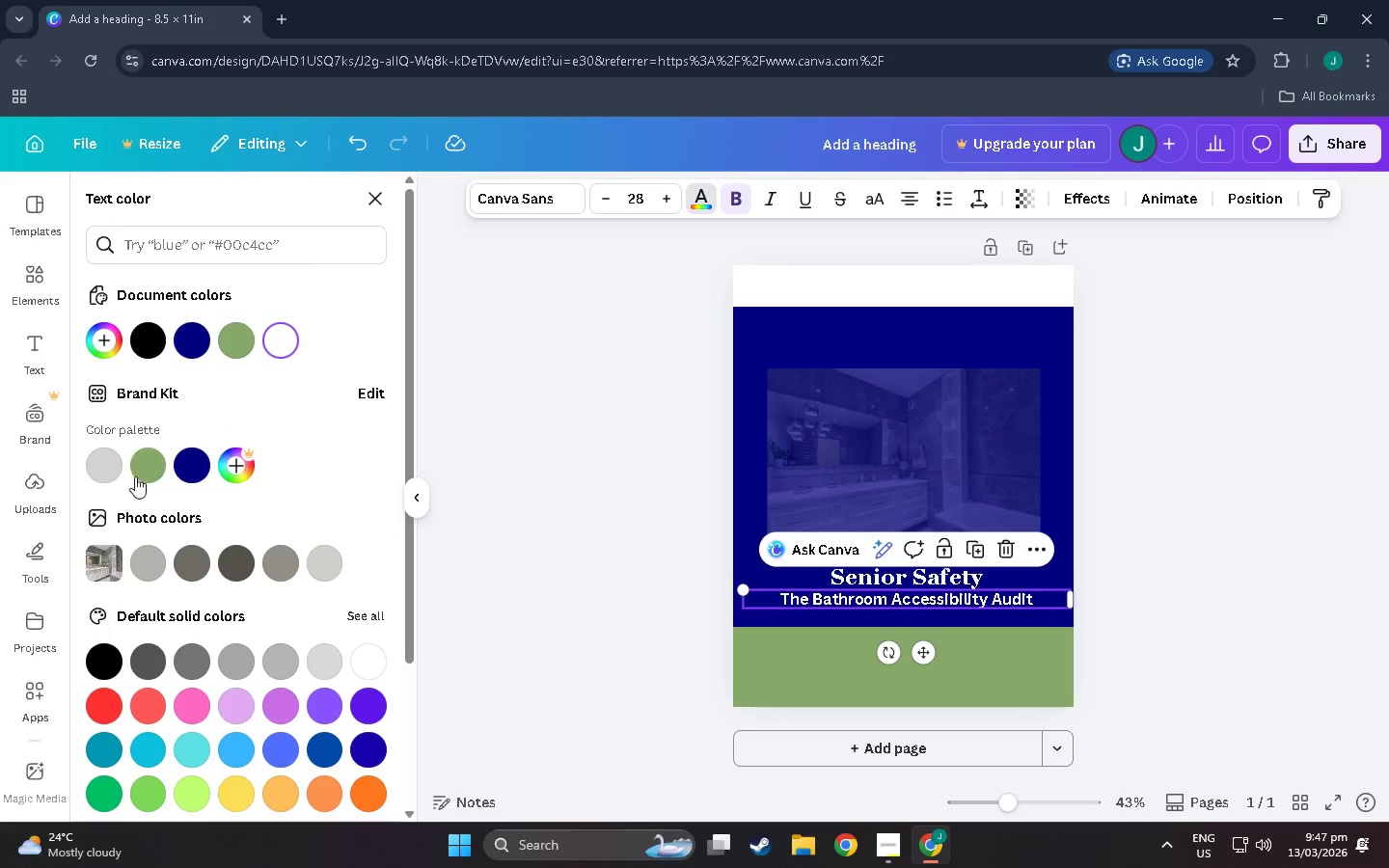 
left_click([136, 476])
 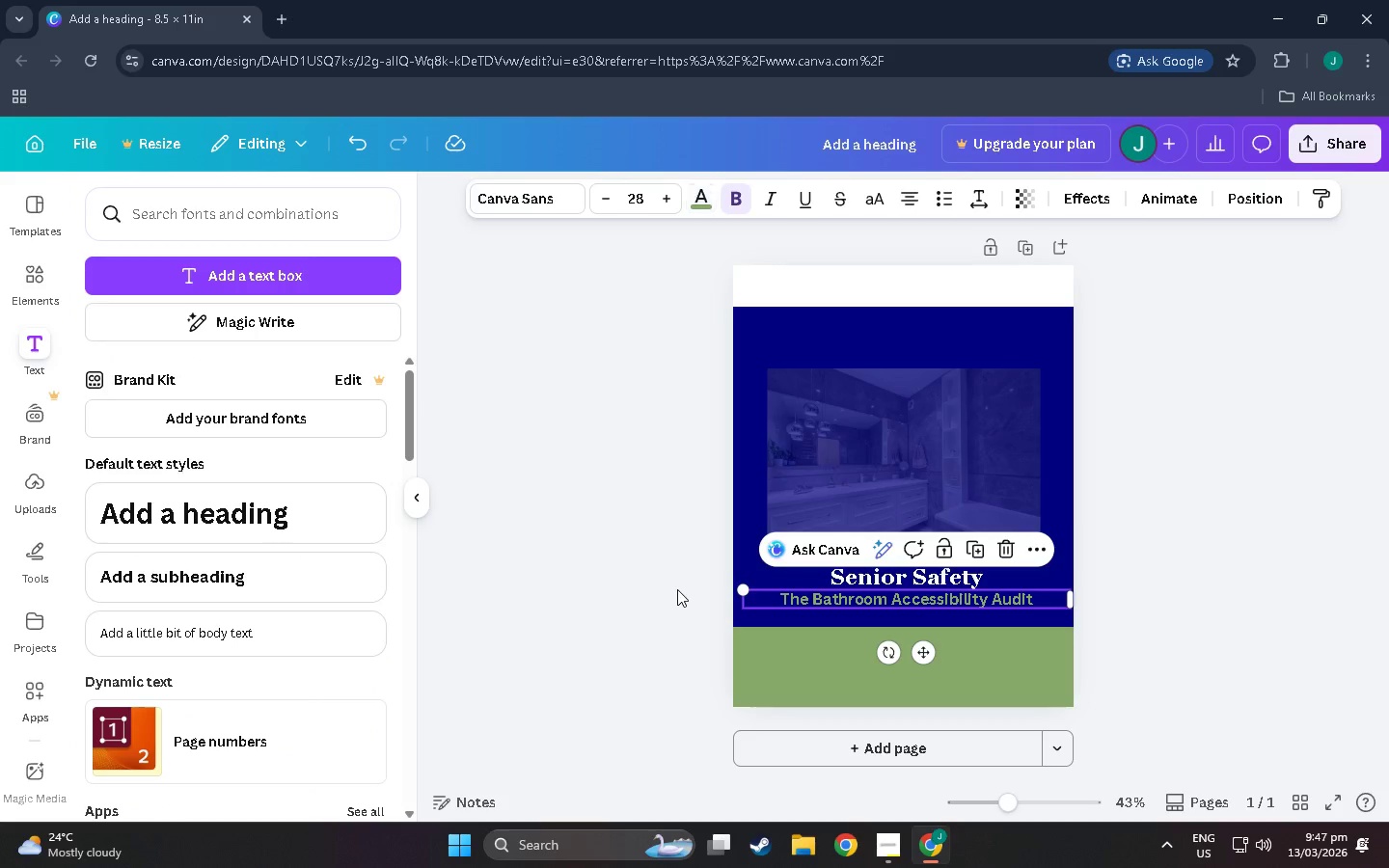 
double_click([677, 589])
 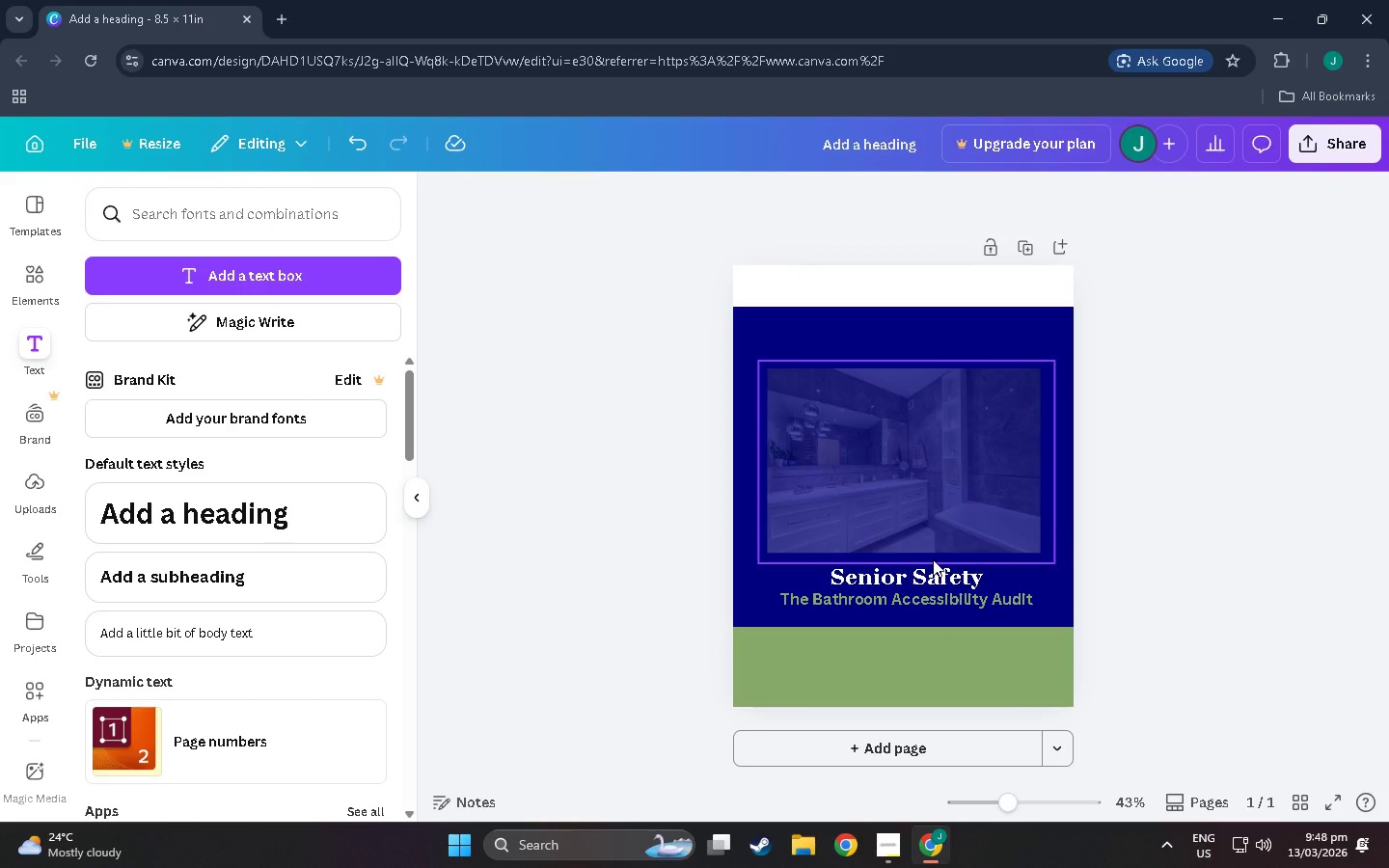 
wait(25.25)
 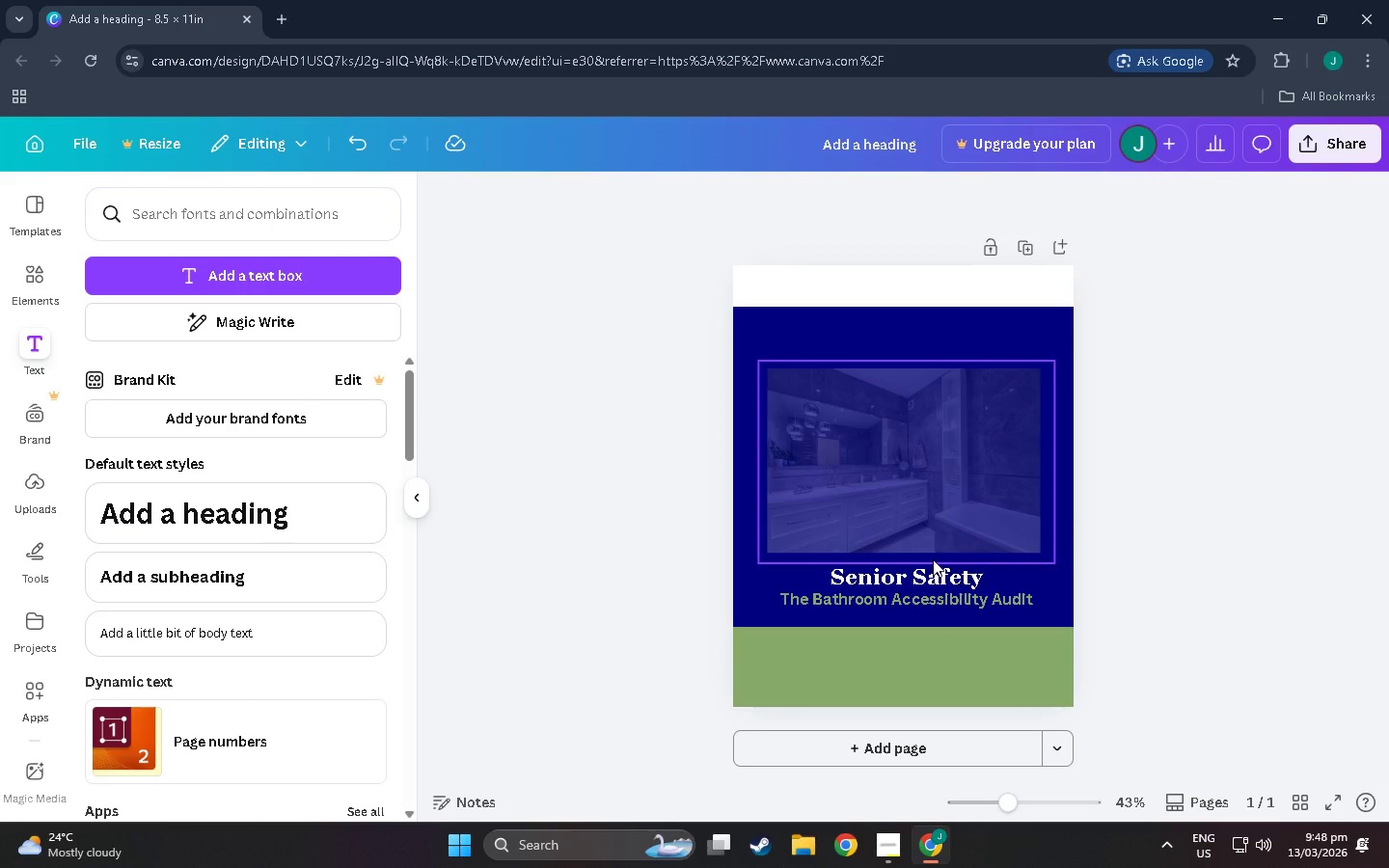 
left_click([934, 599])
 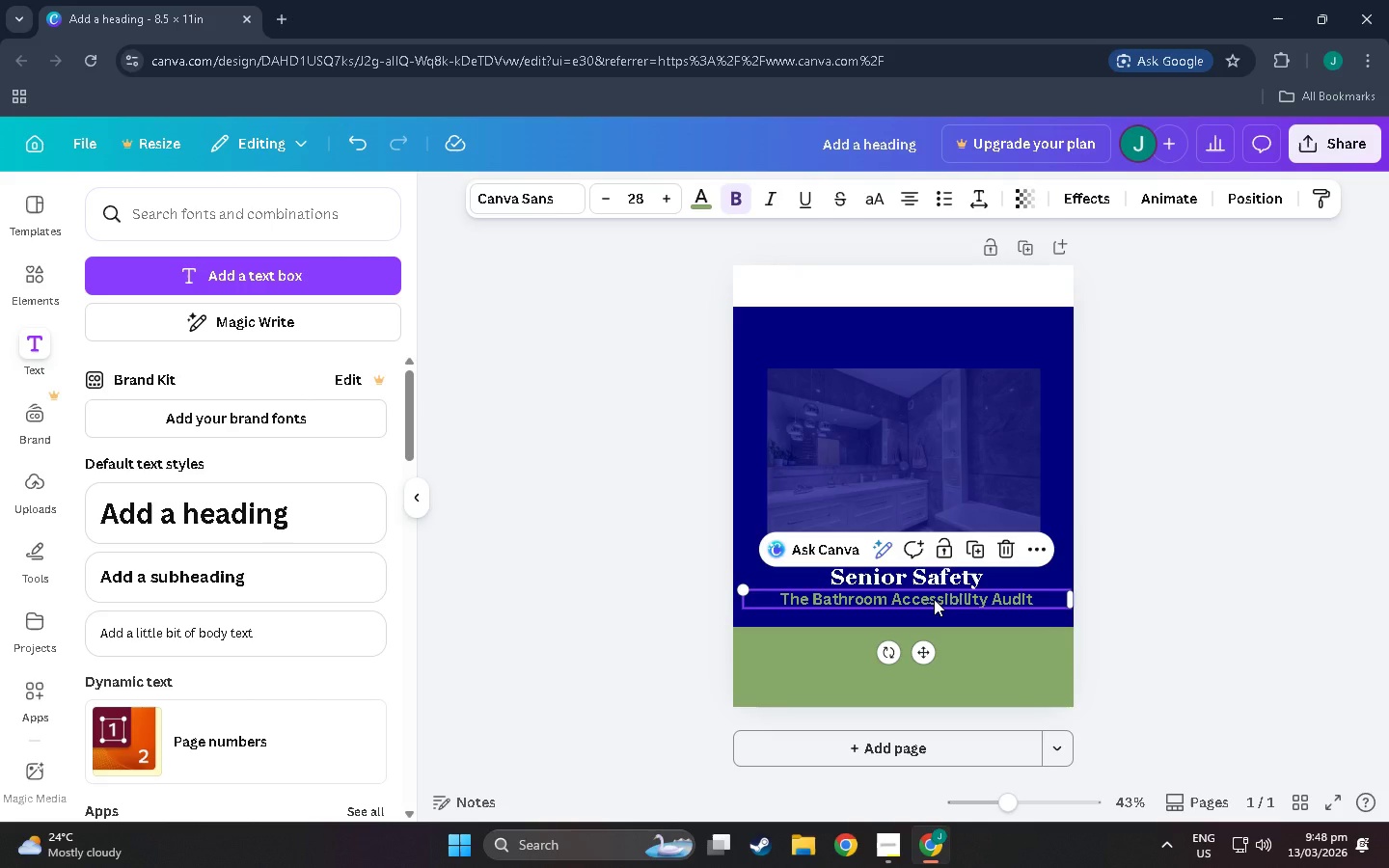 
key(Control+C)
 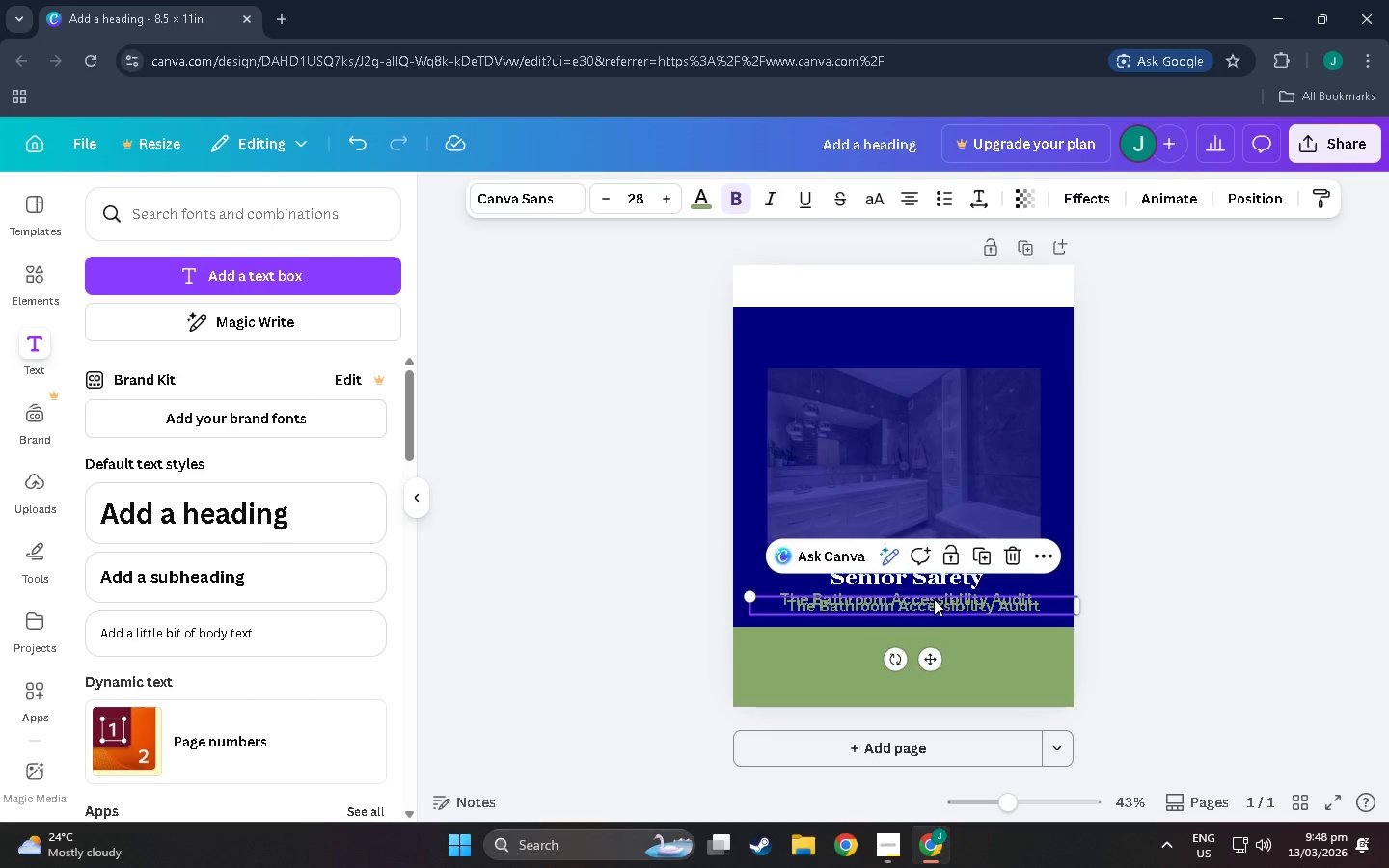 
key(Control+V)
 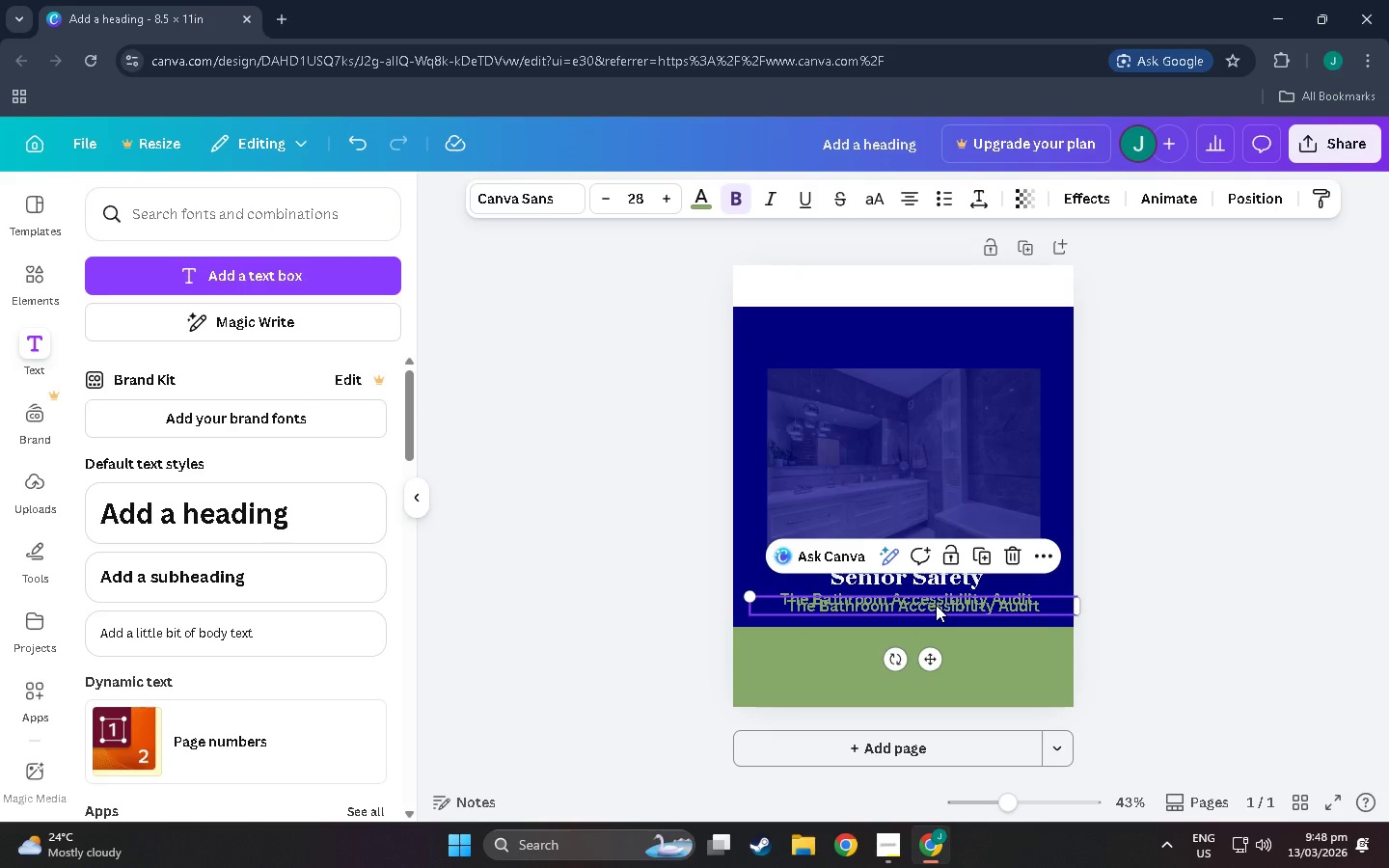 
left_click_drag(start_coordinate=[938, 613], to_coordinate=[938, 631])
 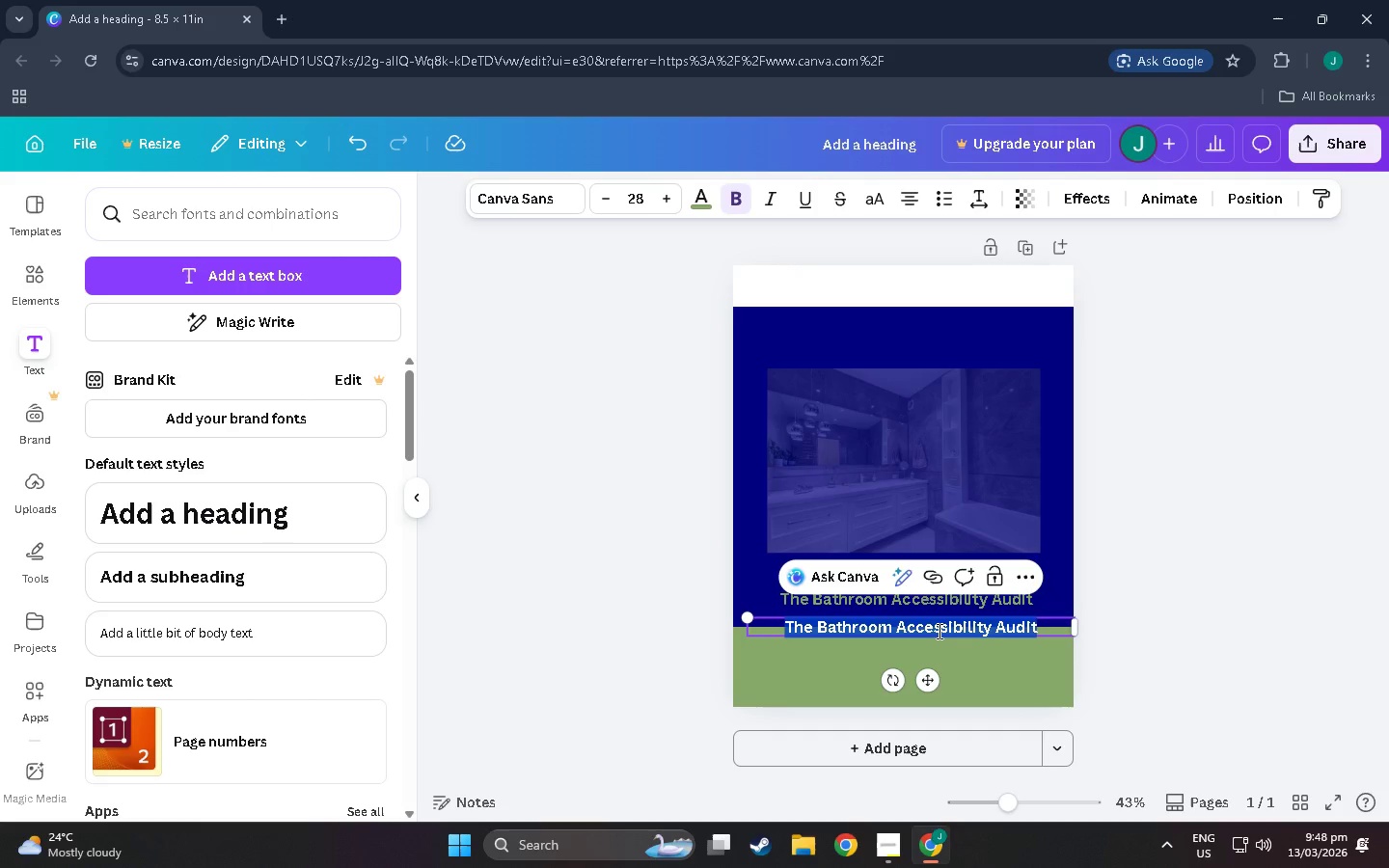 
double_click([938, 631])
 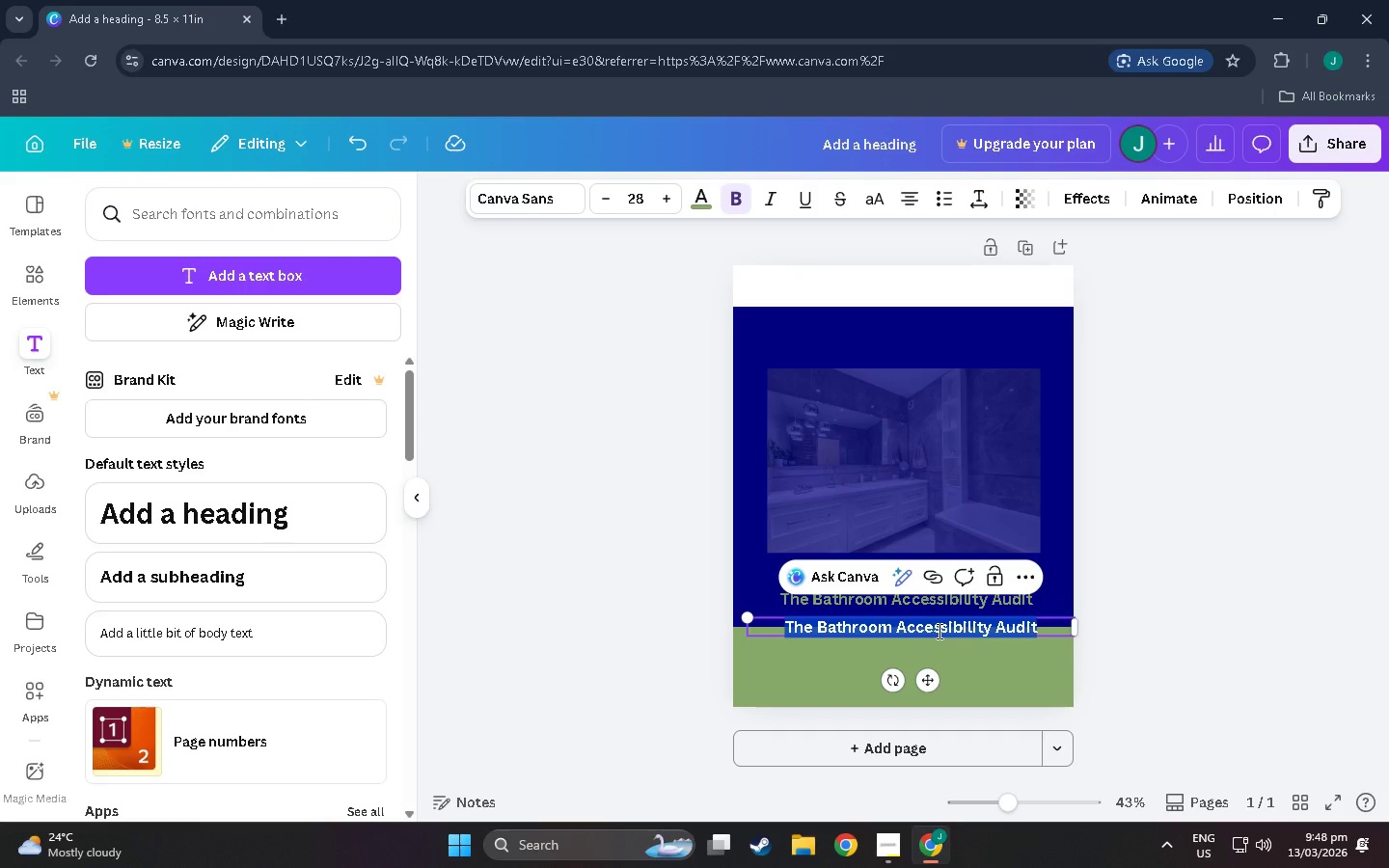 
key(Shift+A)
 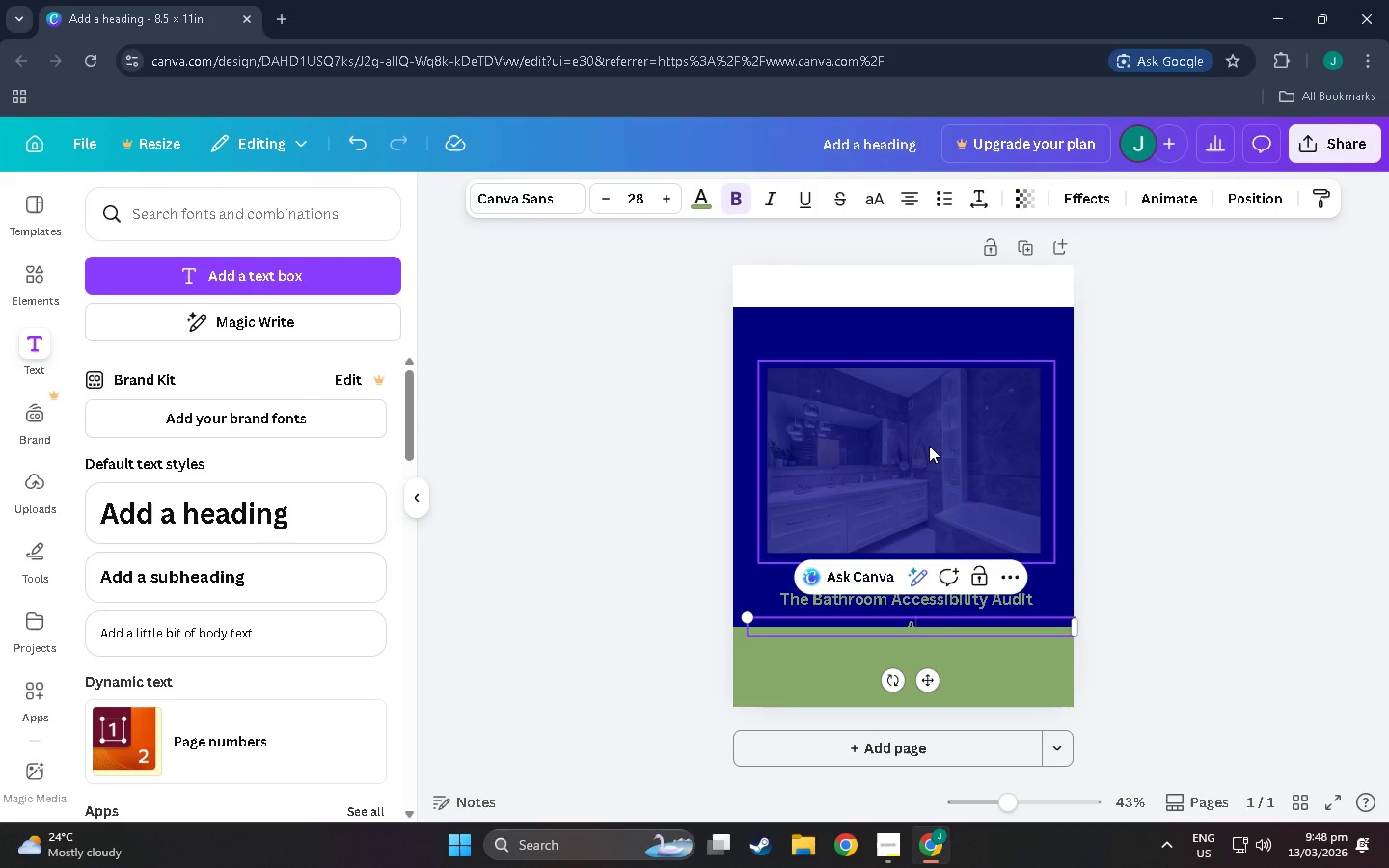 
left_click([706, 188])
 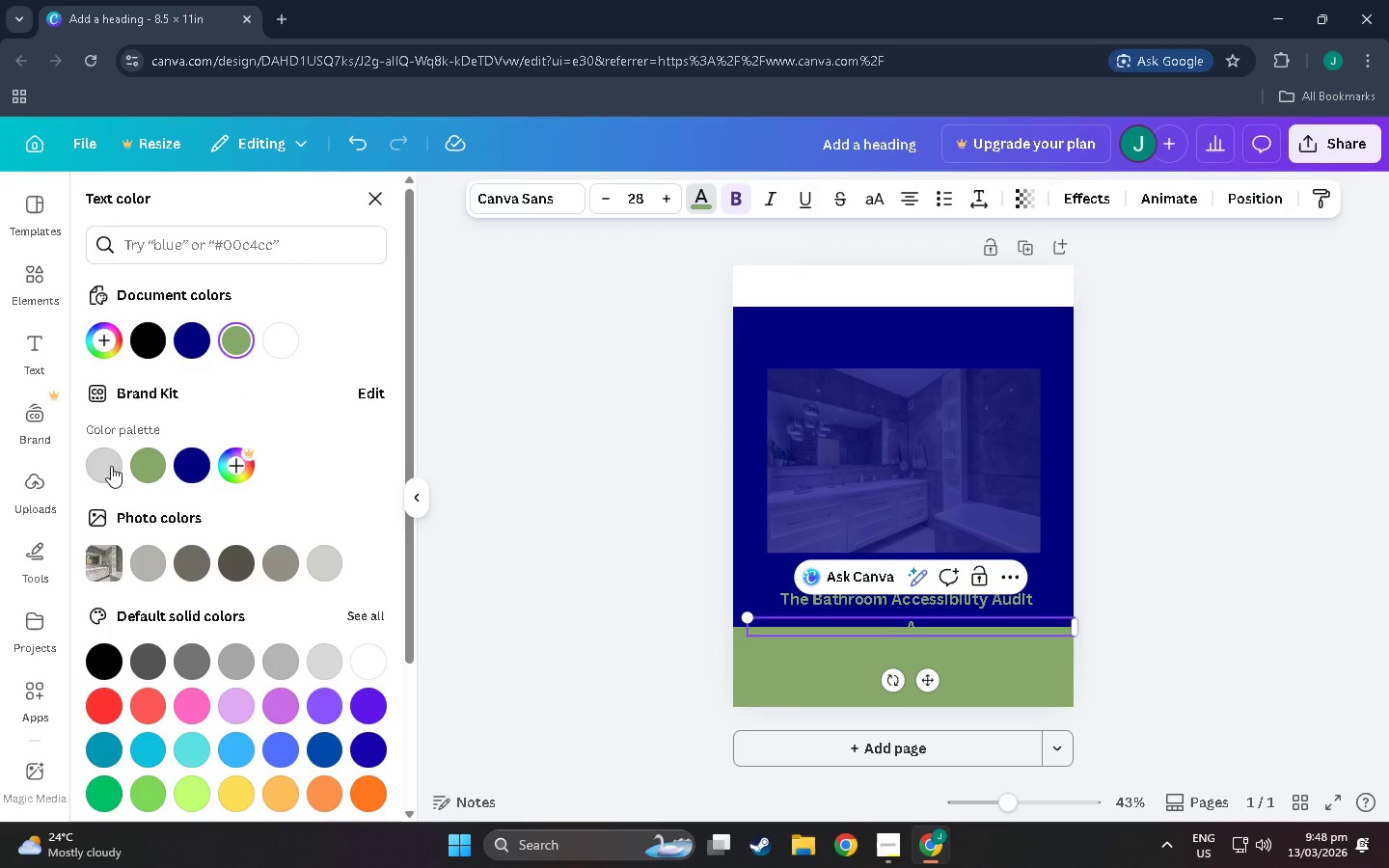 
left_click([104, 472])
 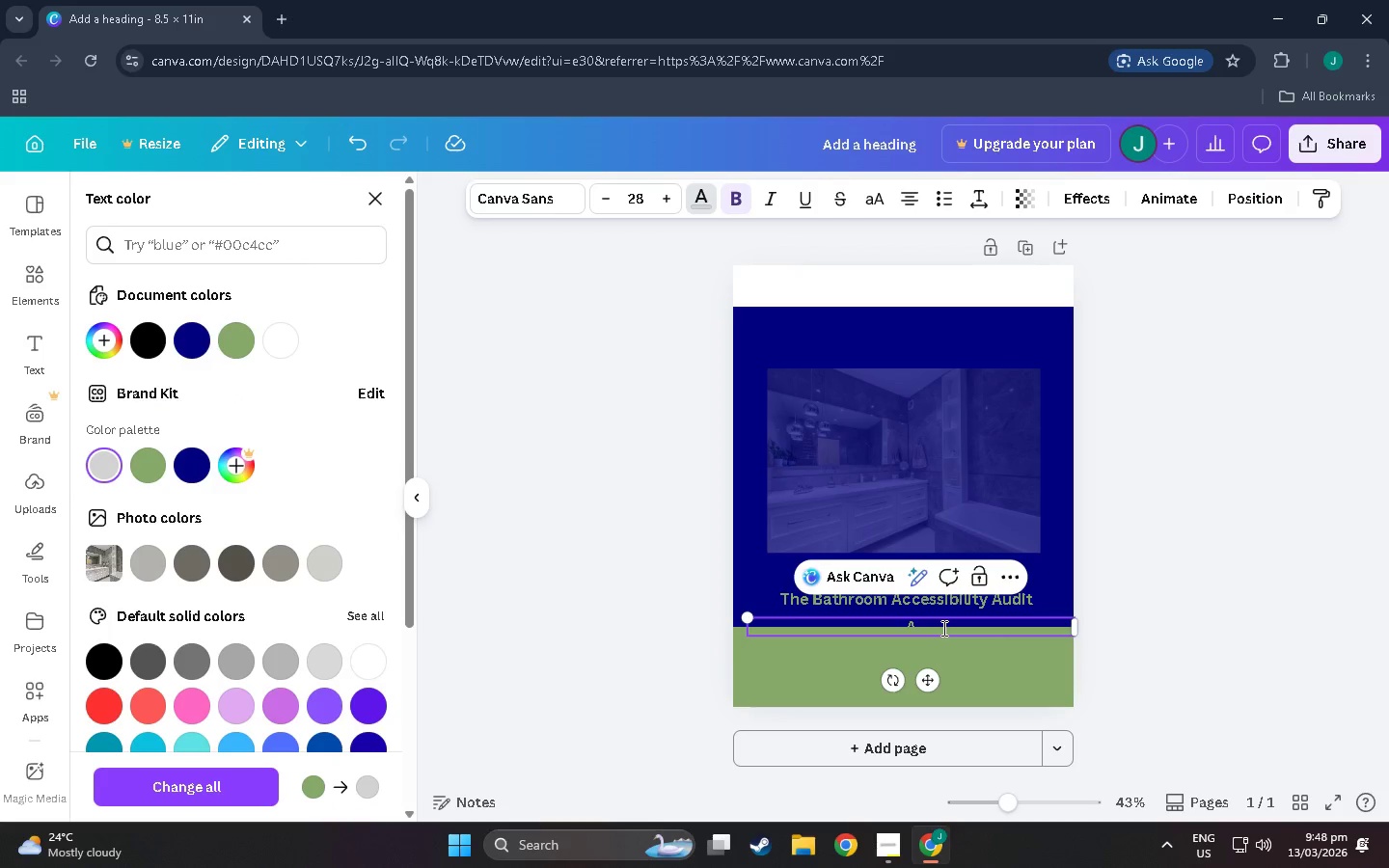 
double_click([942, 628])
 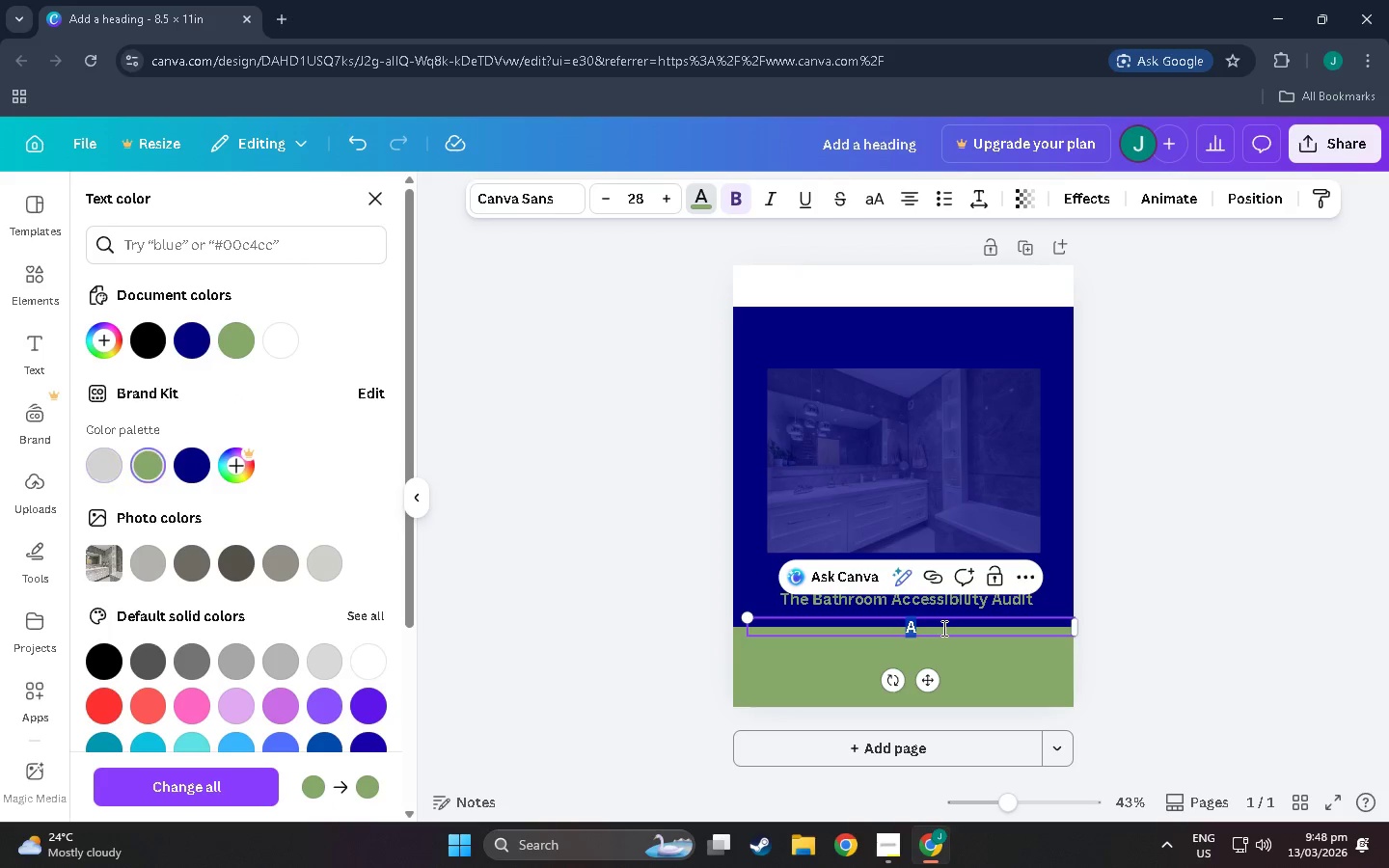 
key(Shift+S)
 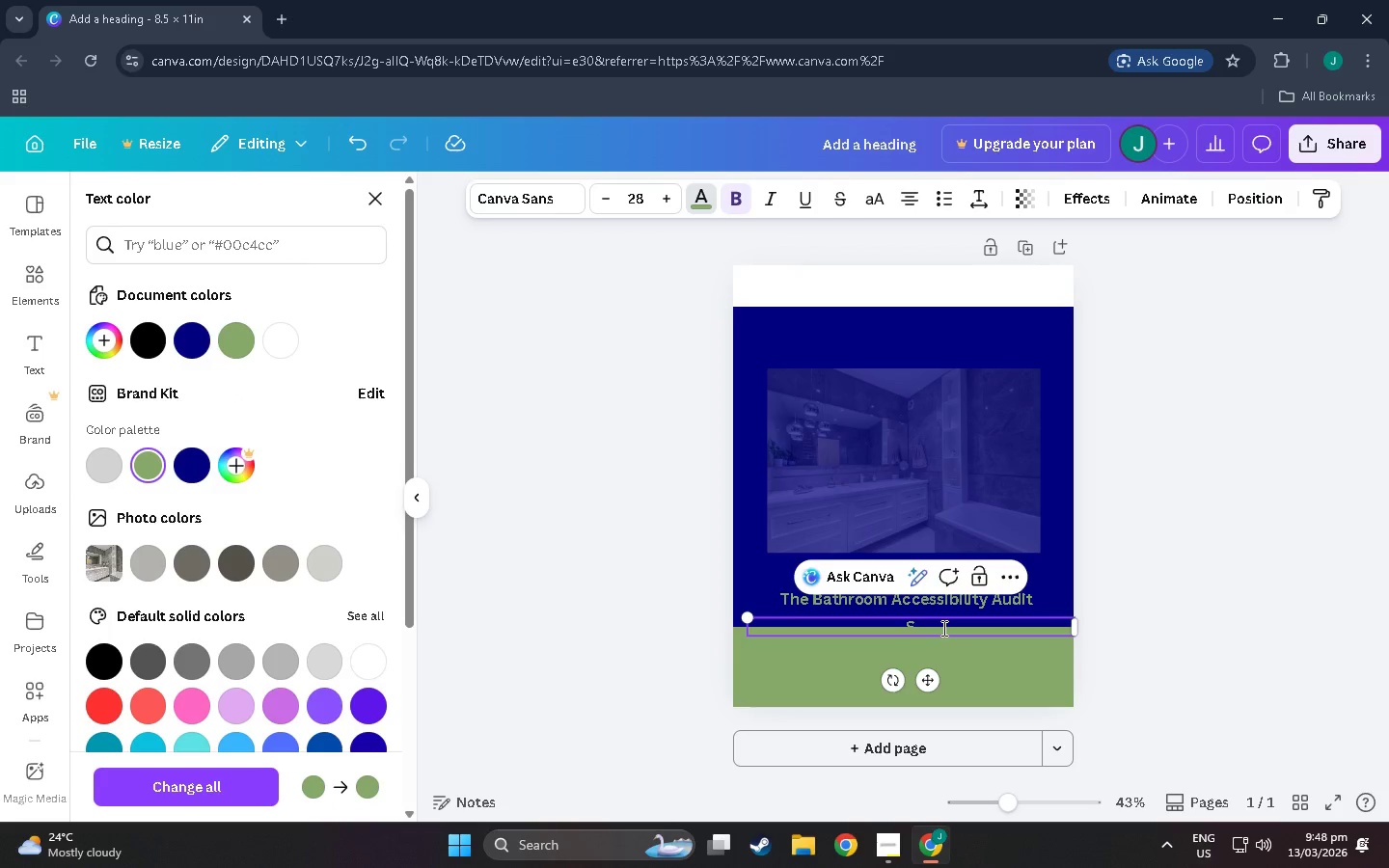 
key(Shift+Backspace)
 